 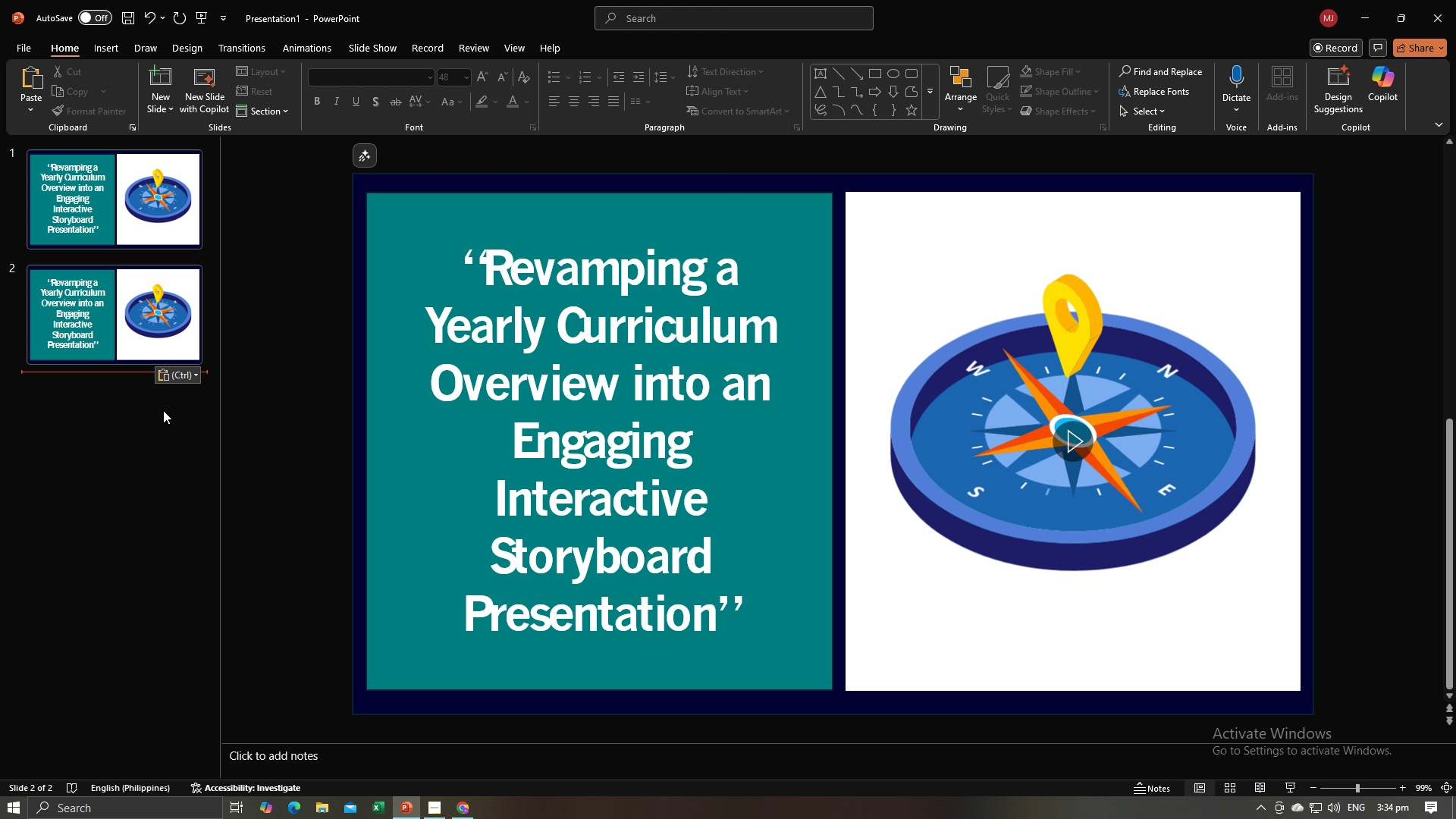 
key(Alt+Tab)
 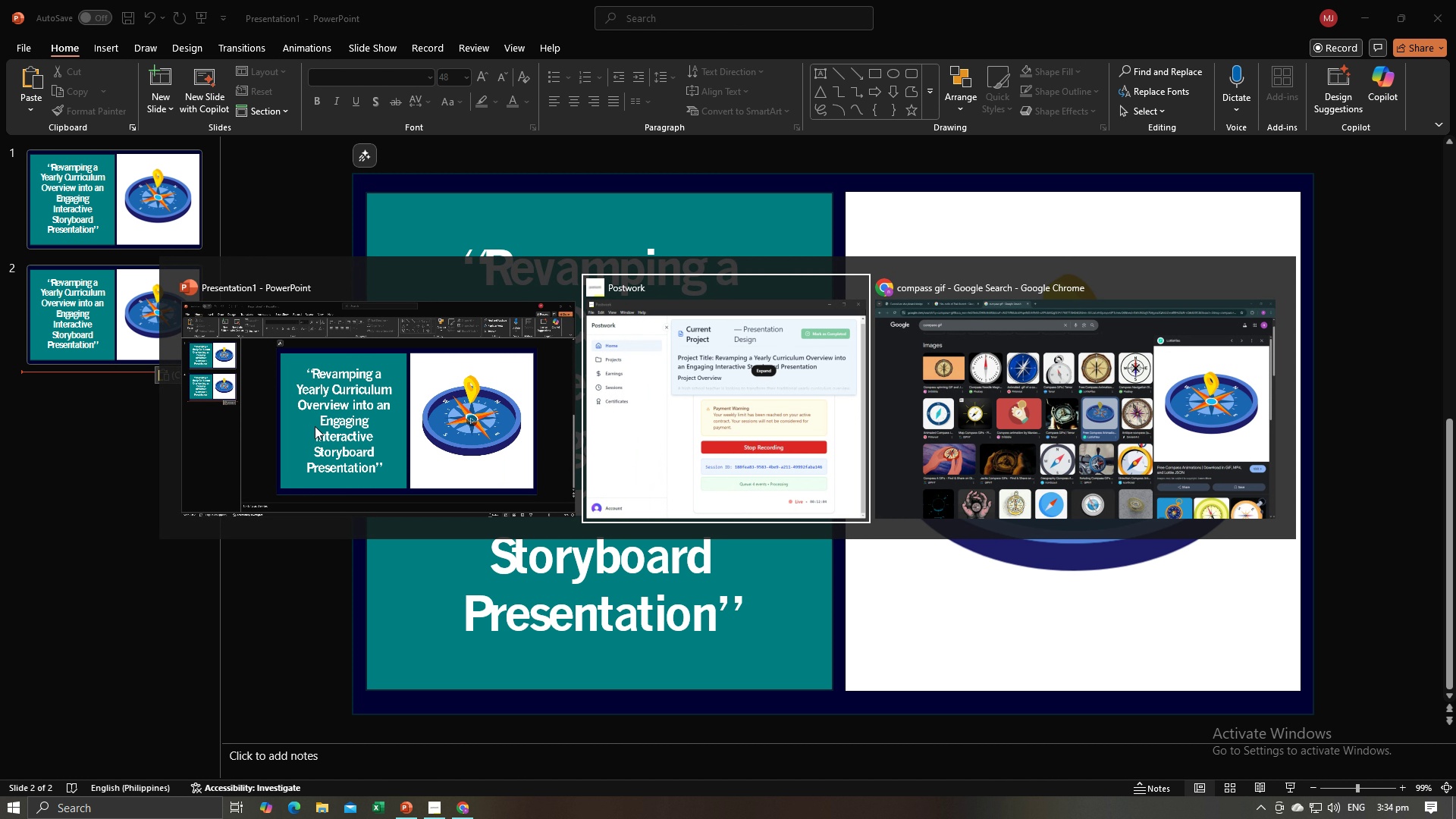 
key(Alt+Tab)
 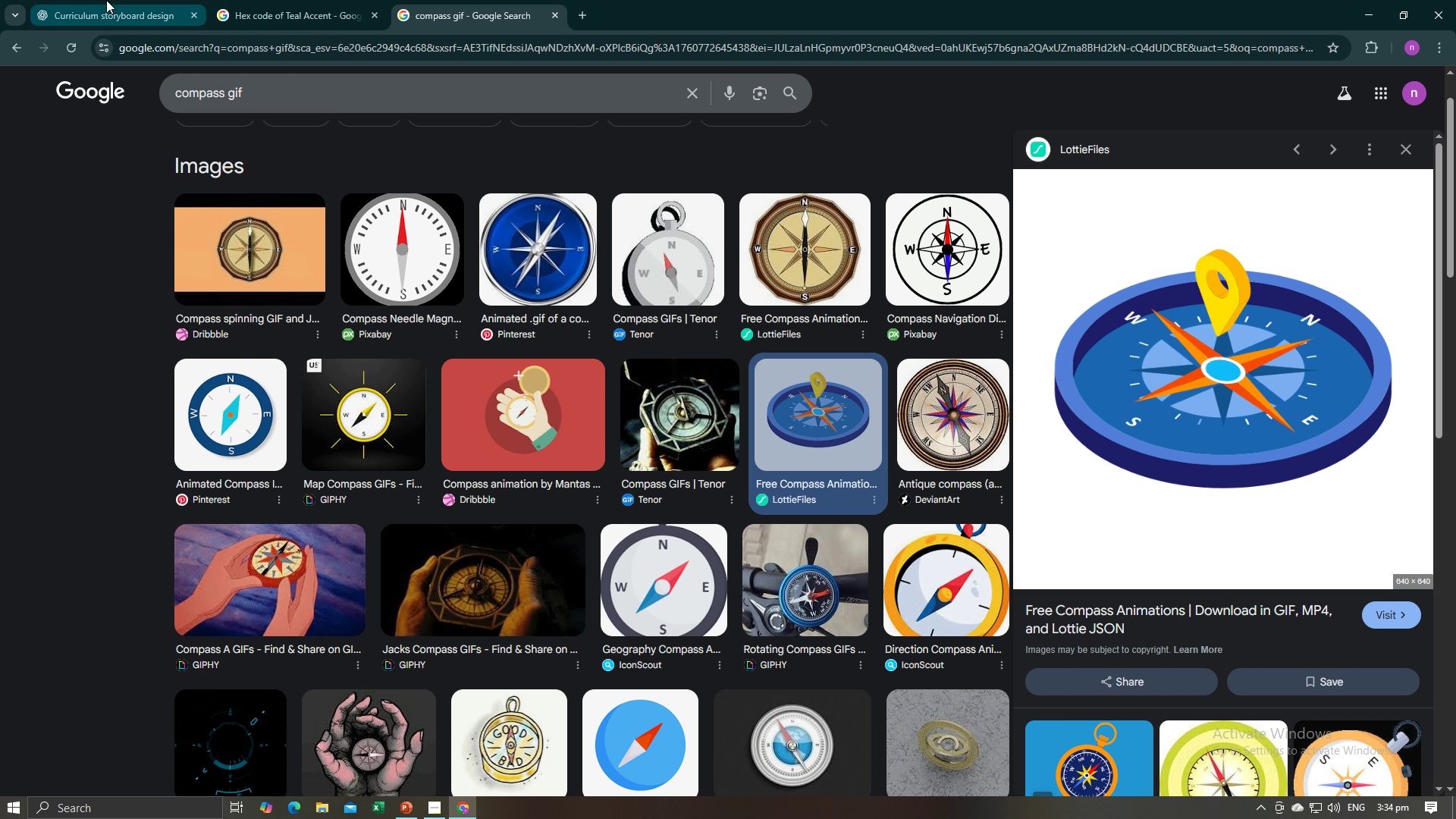 
left_click([106, 0])
 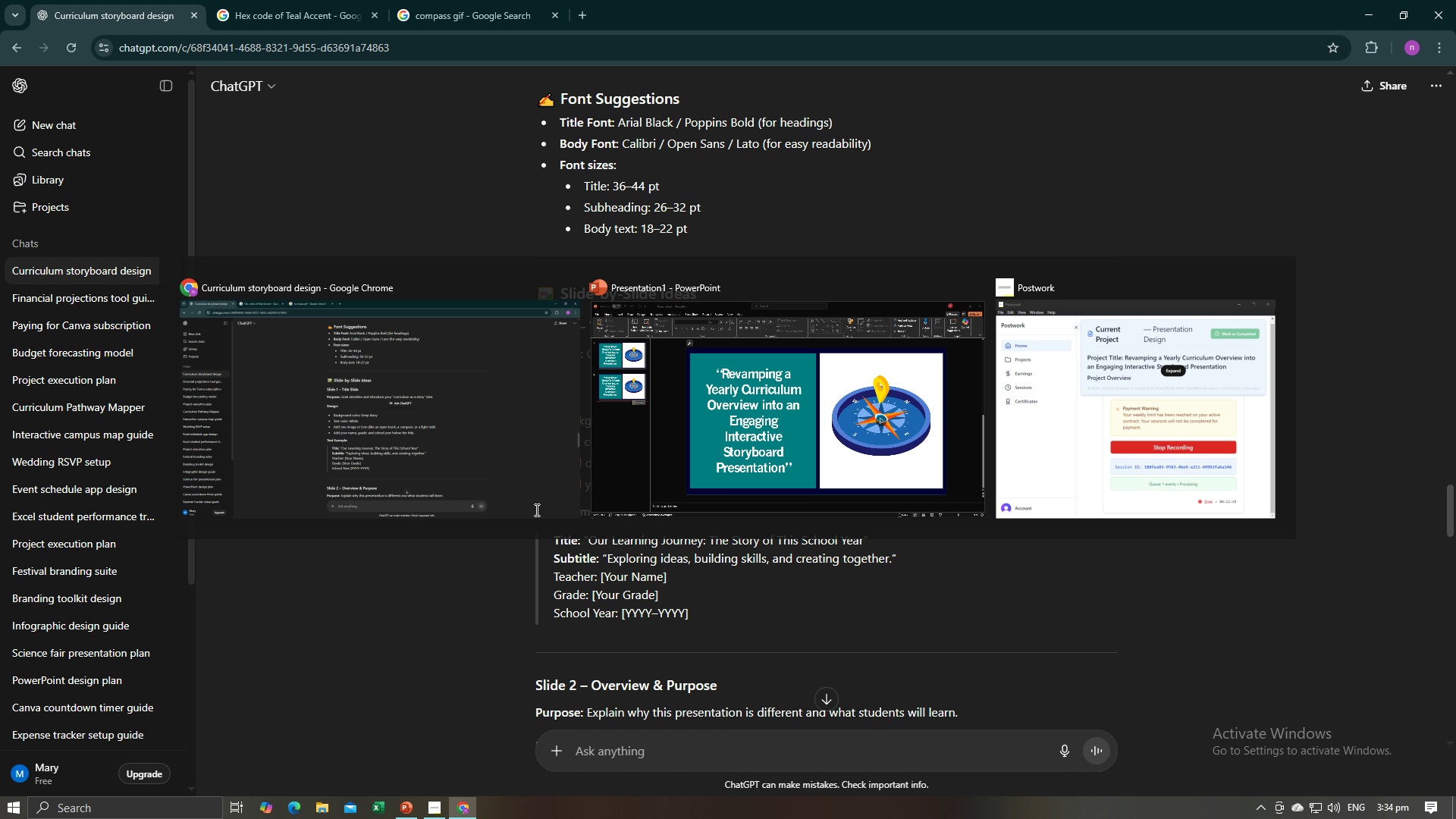 
wait(12.17)
 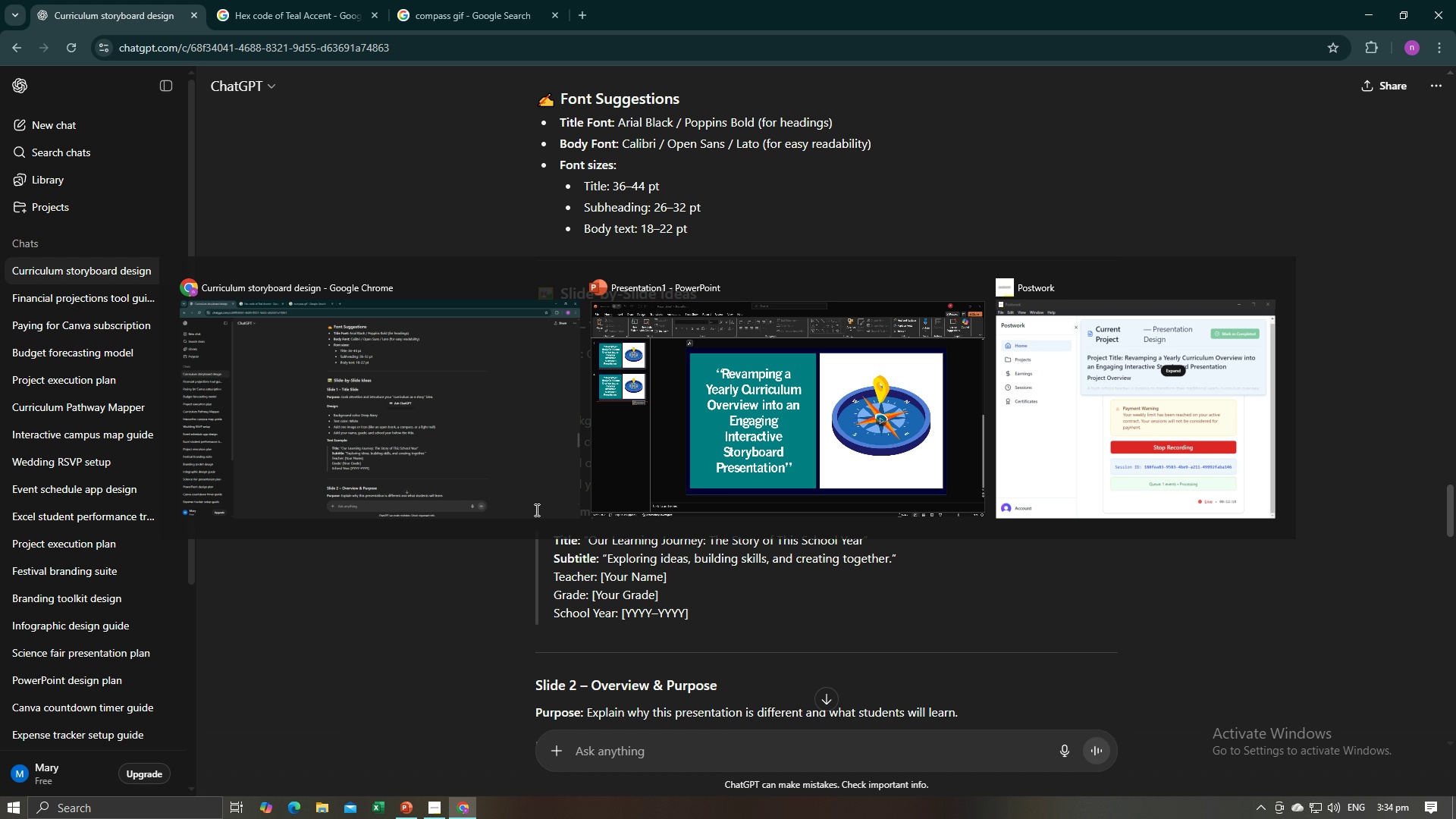 
key(Alt+AltLeft)
 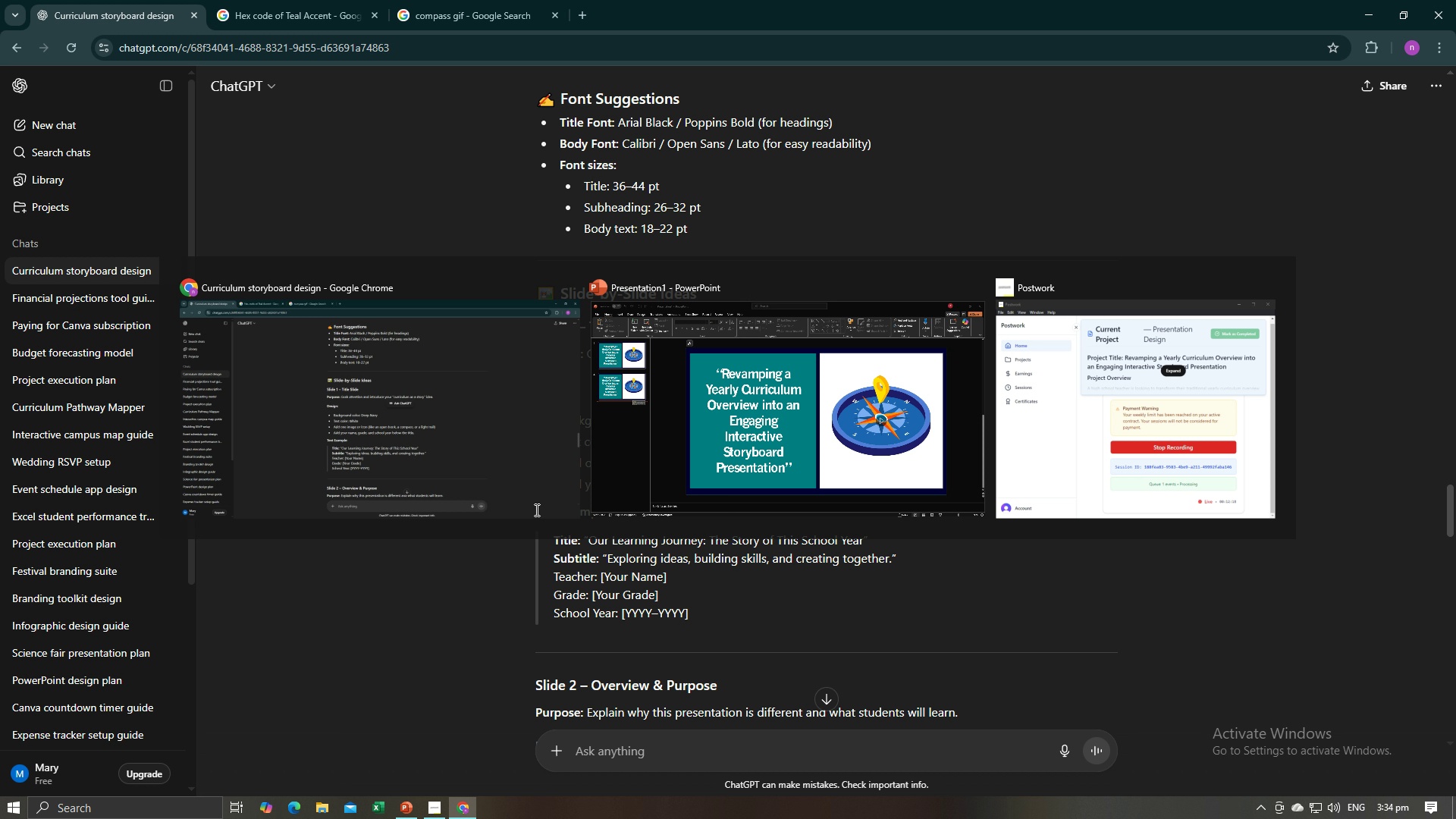 
key(Alt+Tab)
 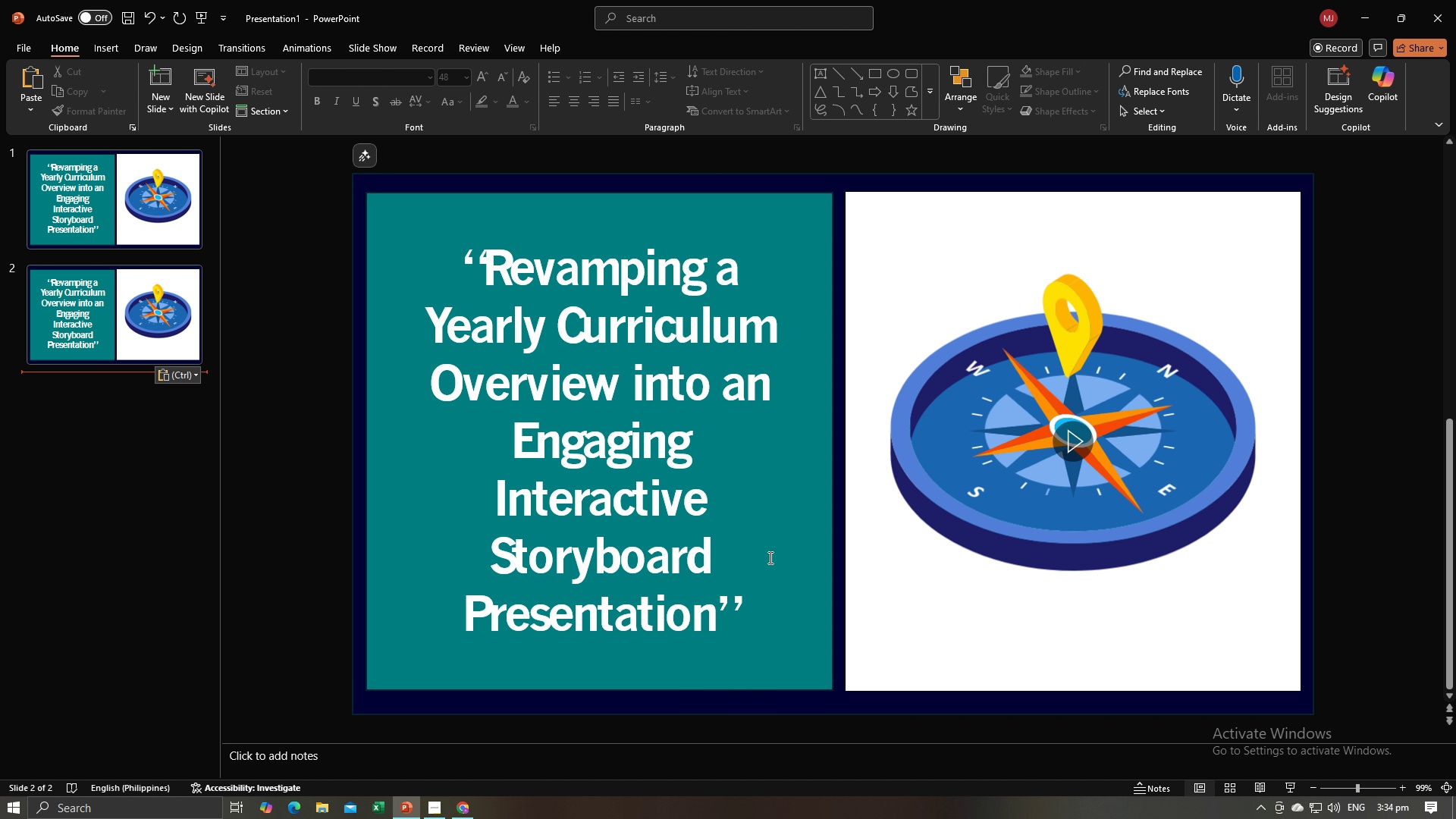 
left_click([784, 546])
 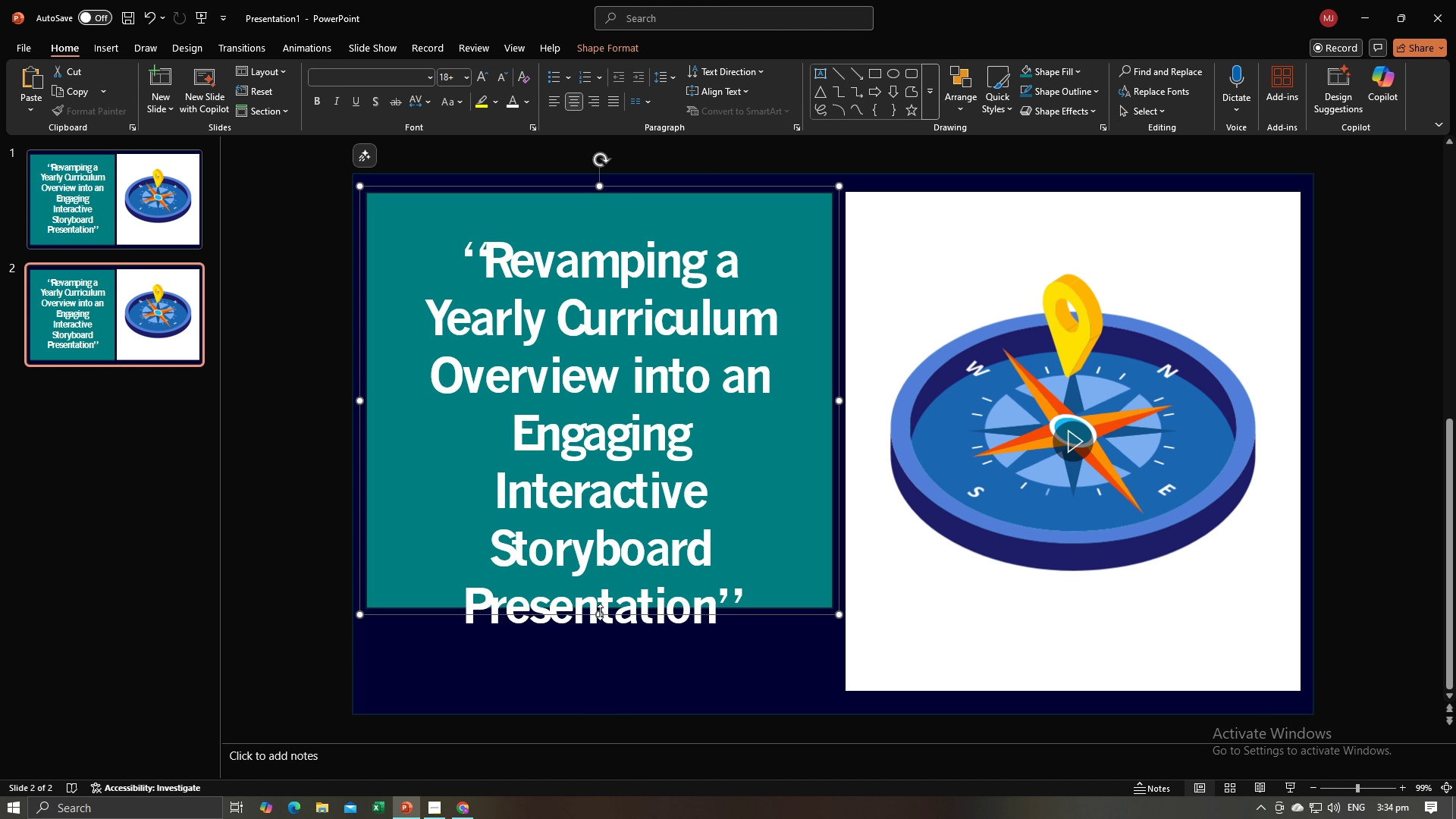 
left_click([621, 568])
 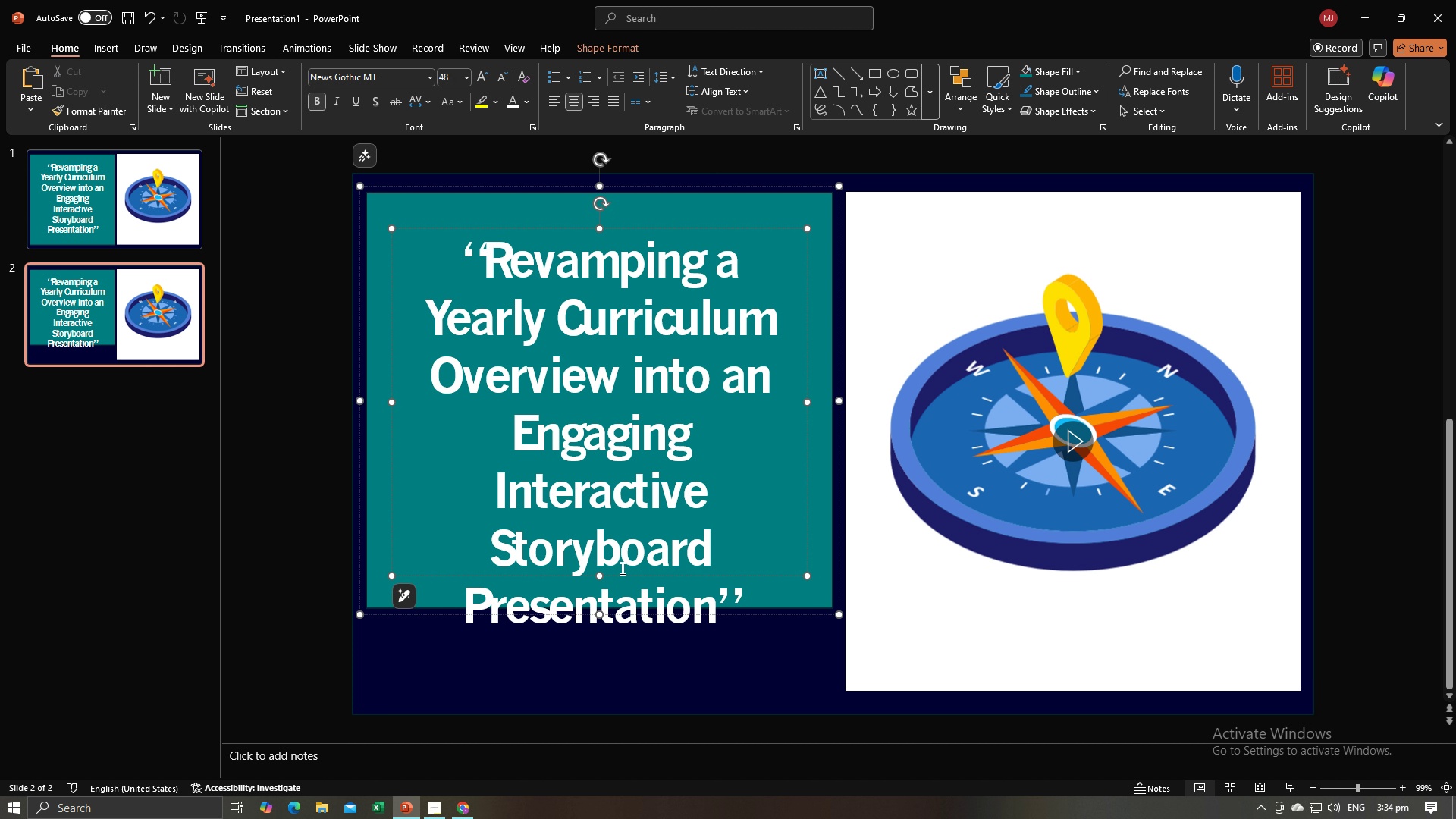 
key(Control+A)
 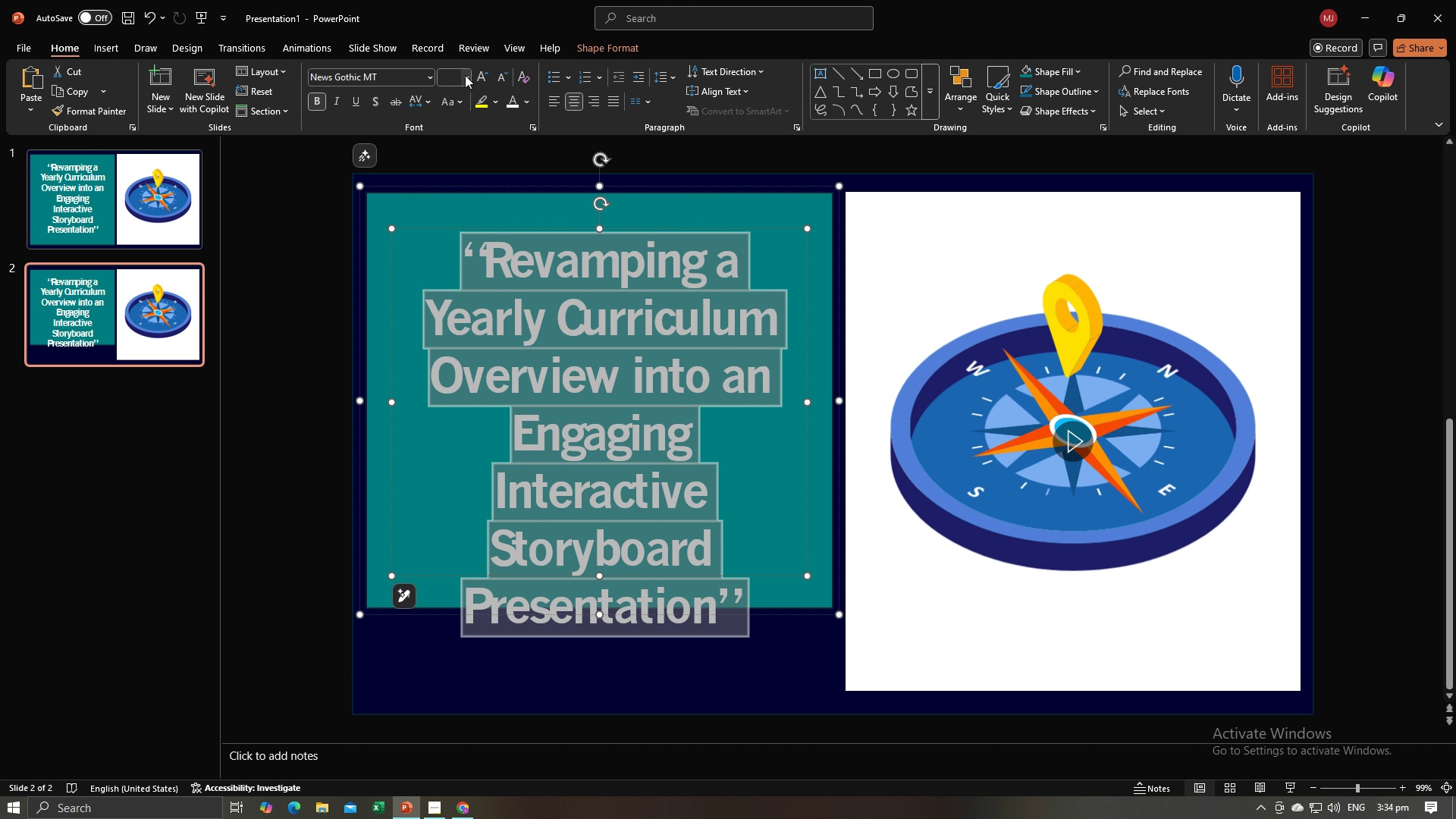 
left_click([465, 75])
 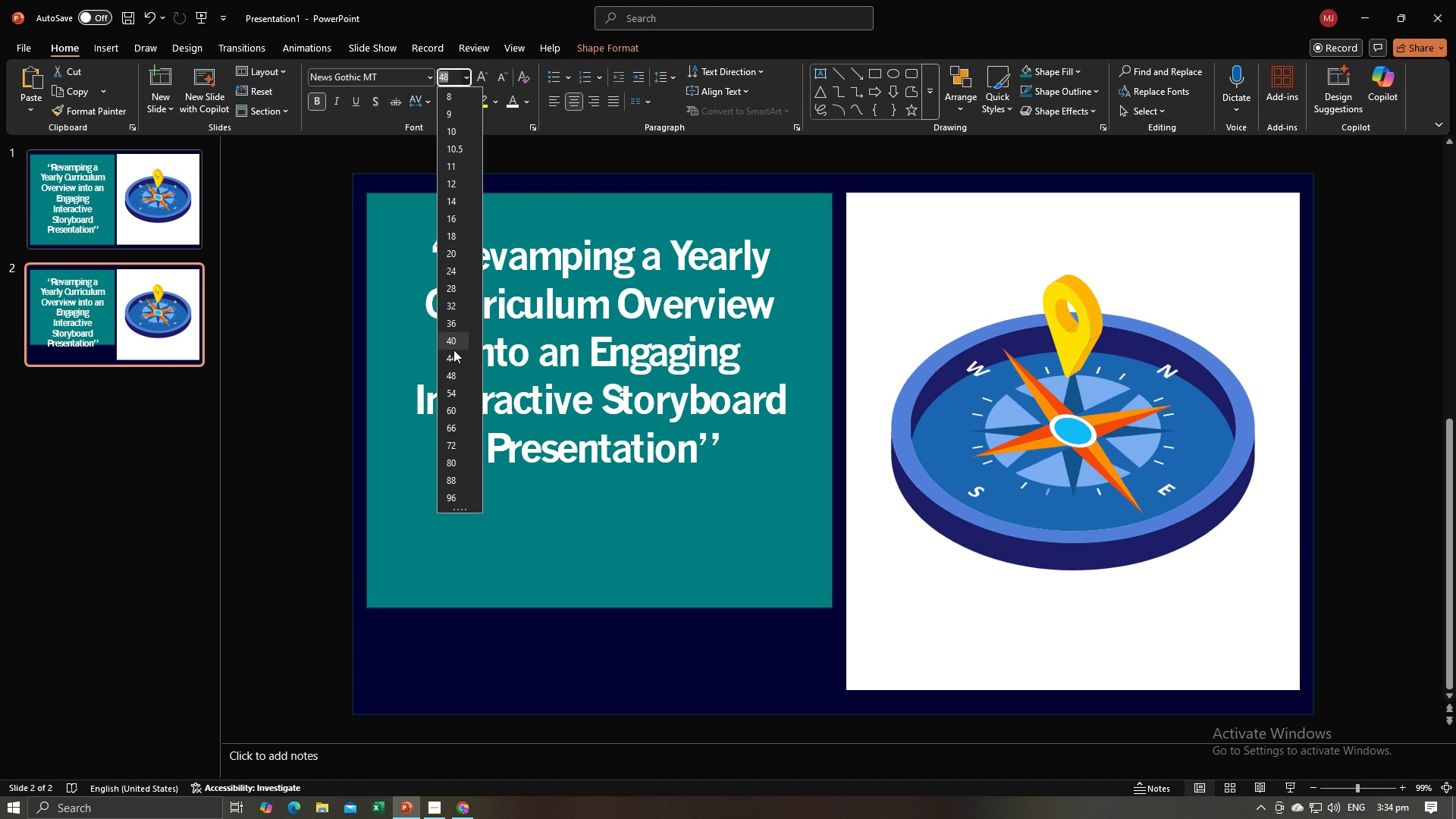 
left_click([453, 353])
 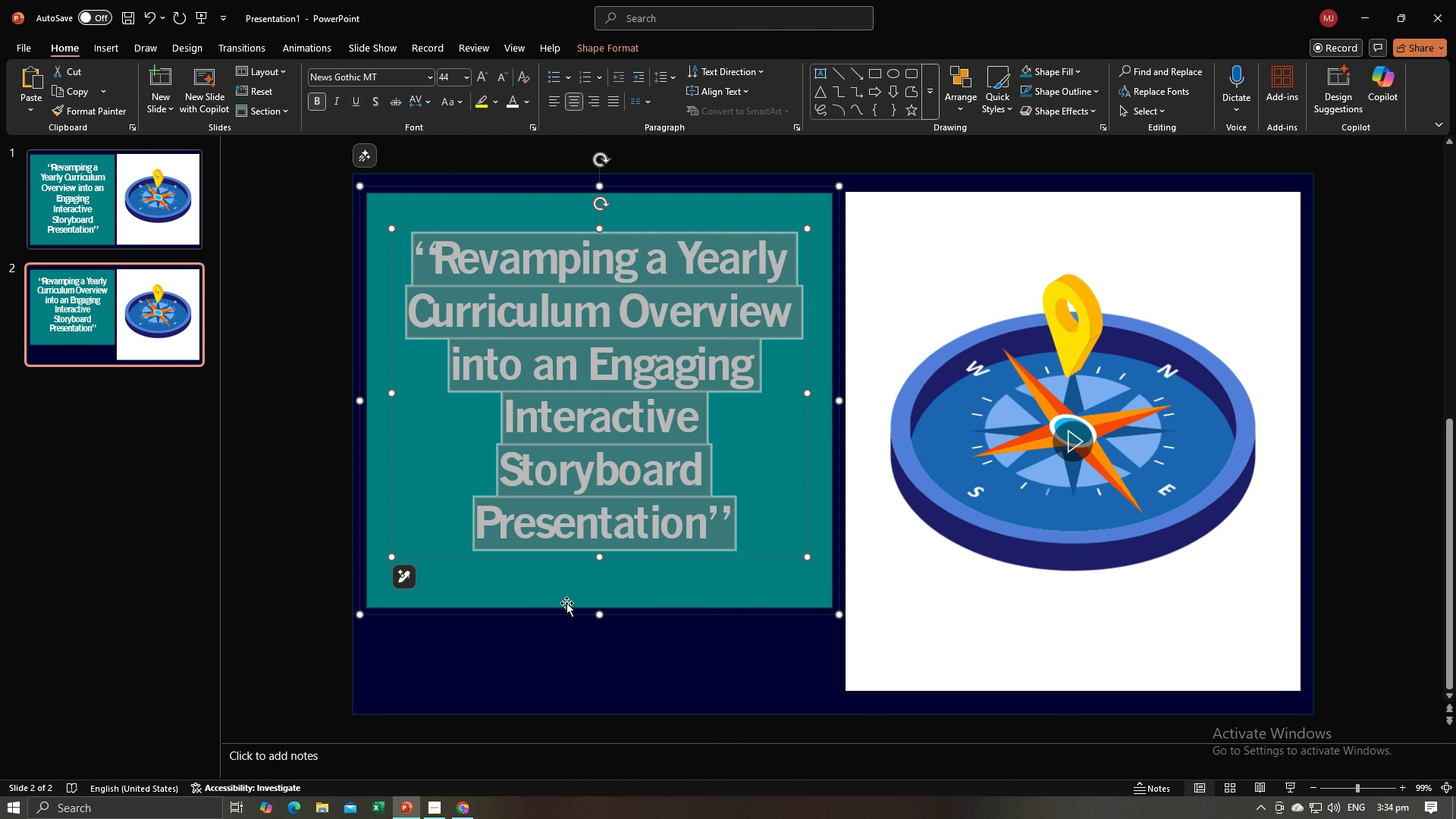 
left_click([570, 588])
 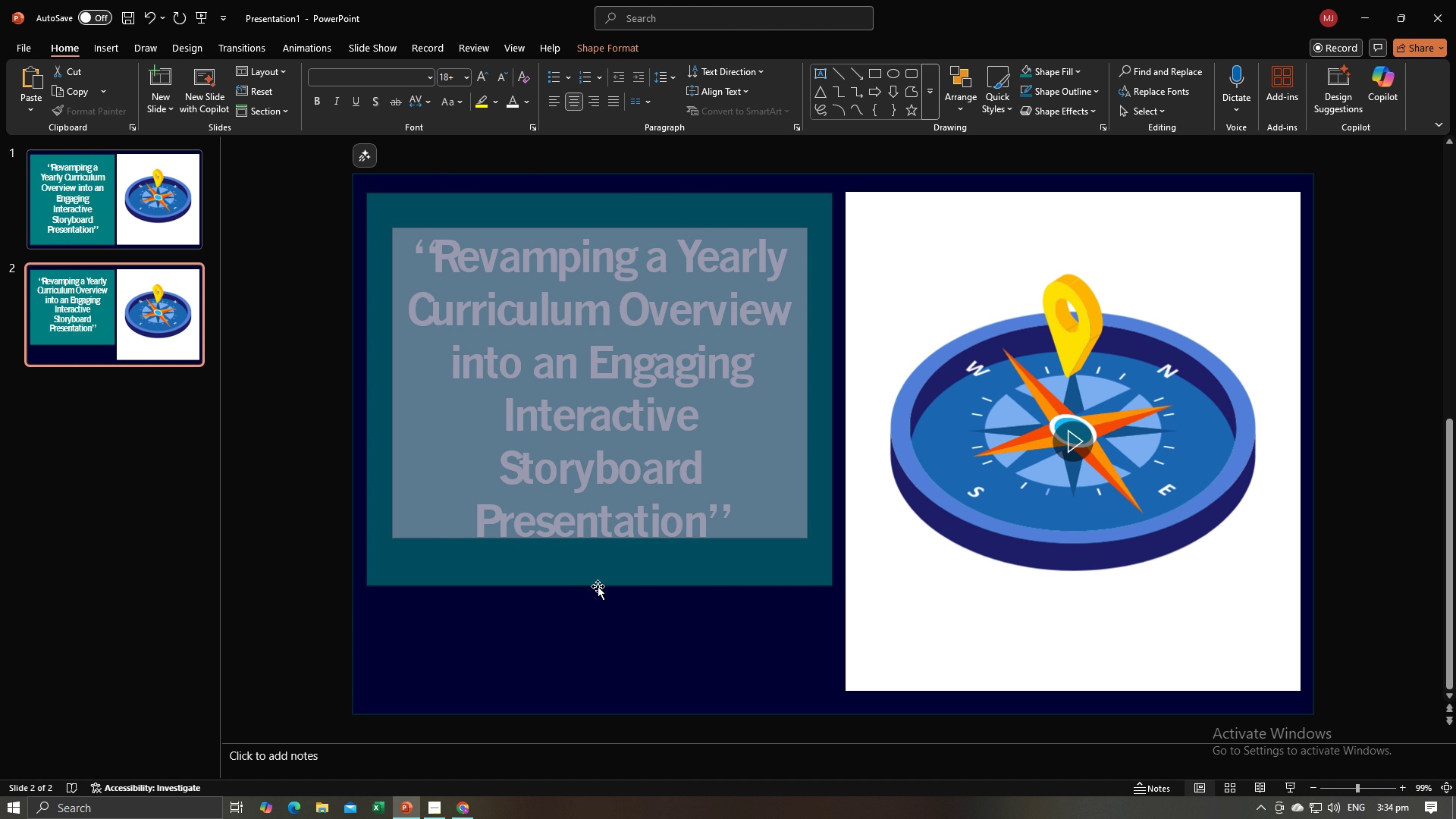 
left_click([595, 631])
 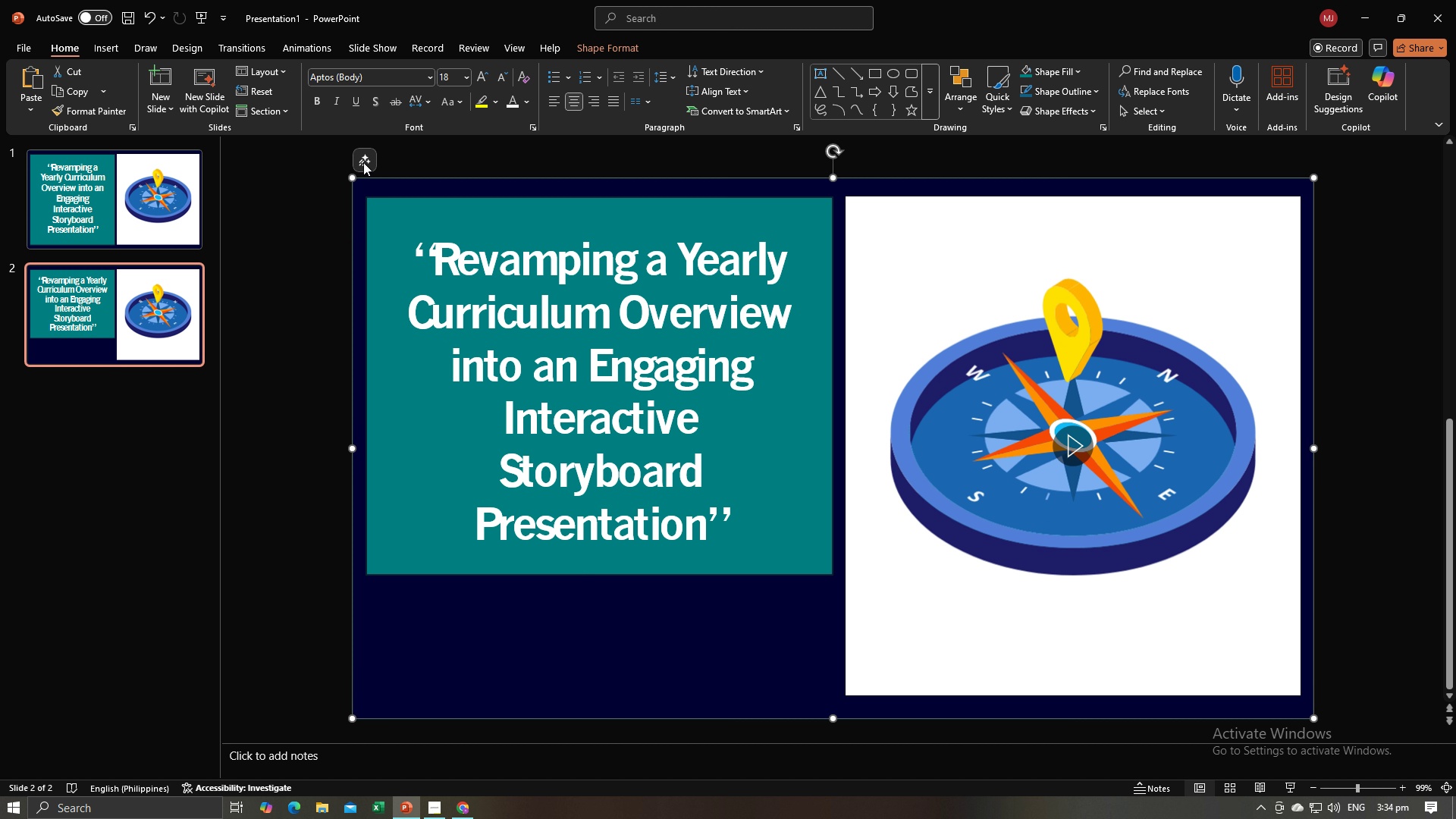 
wait(5.44)
 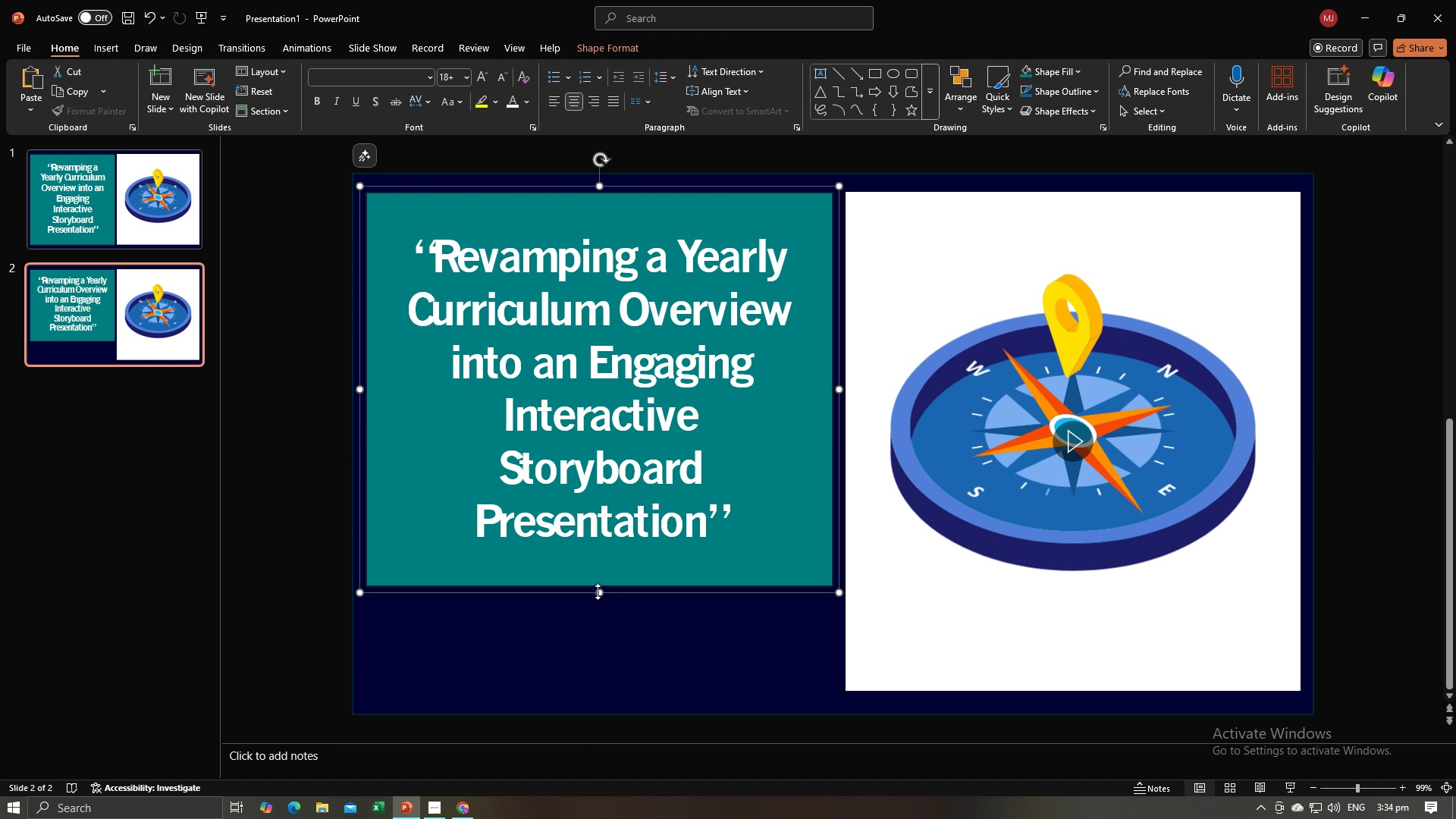 
left_click([427, 223])
 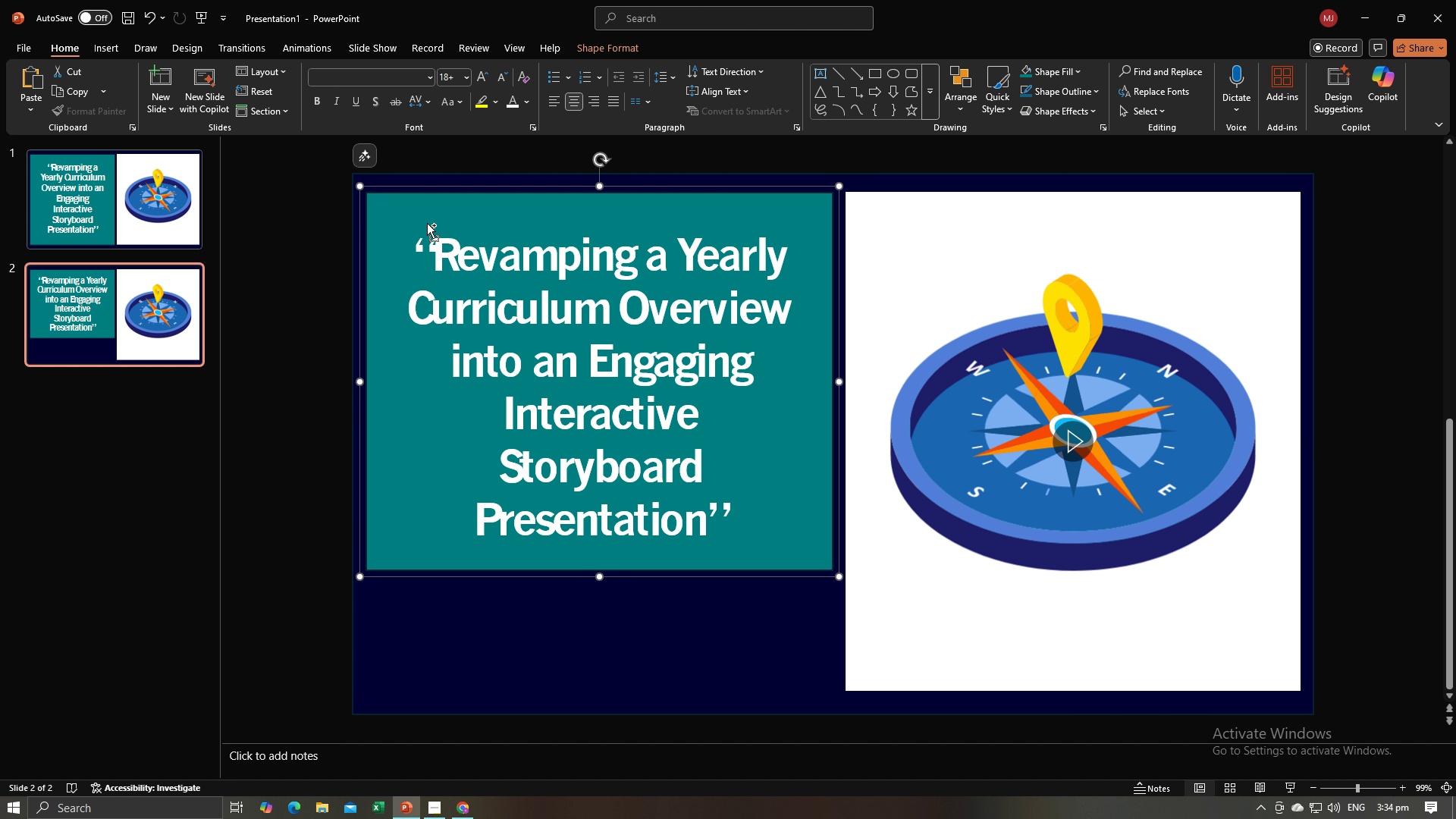 
key(Control+C)
 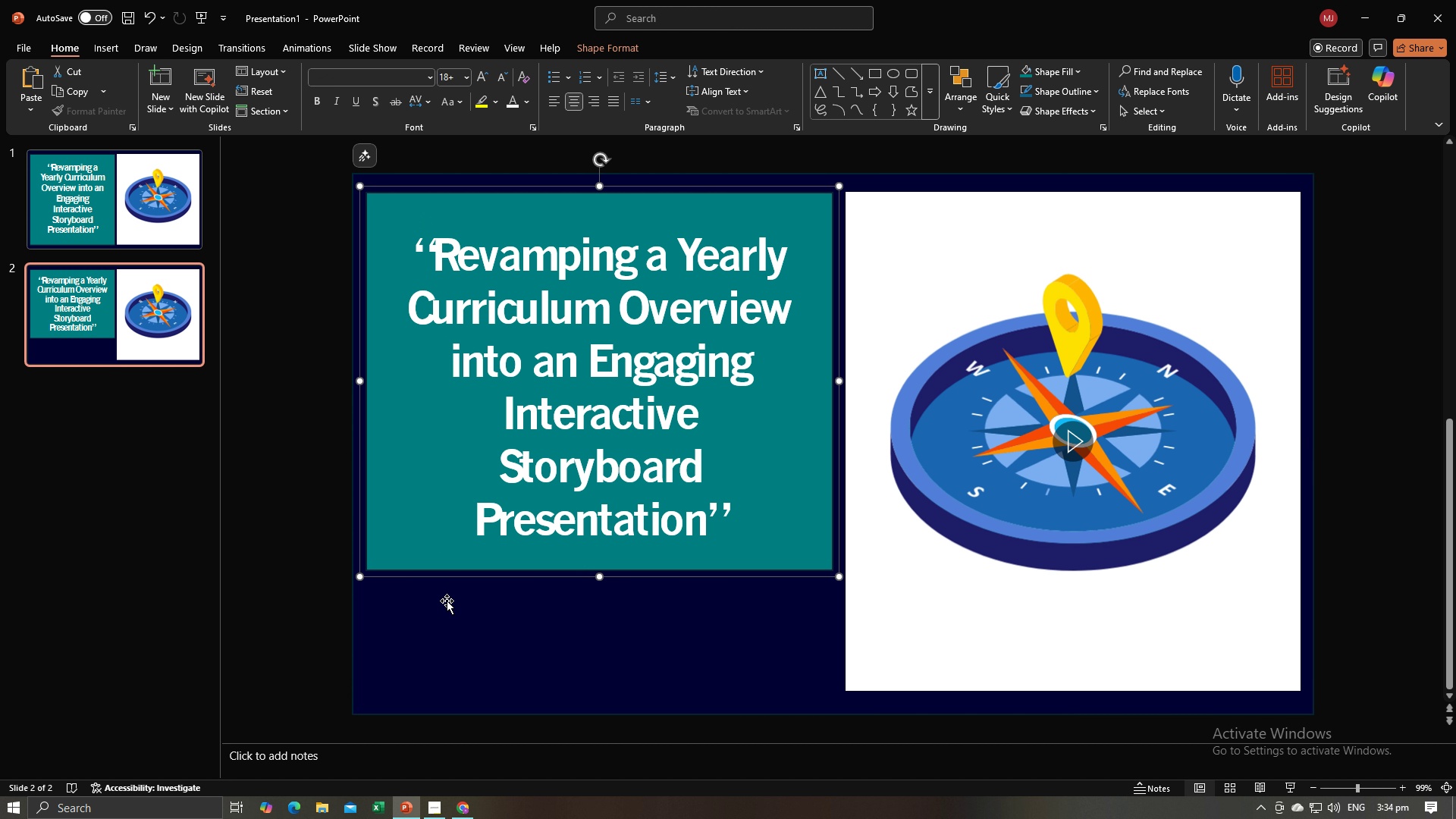 
double_click([447, 601])
 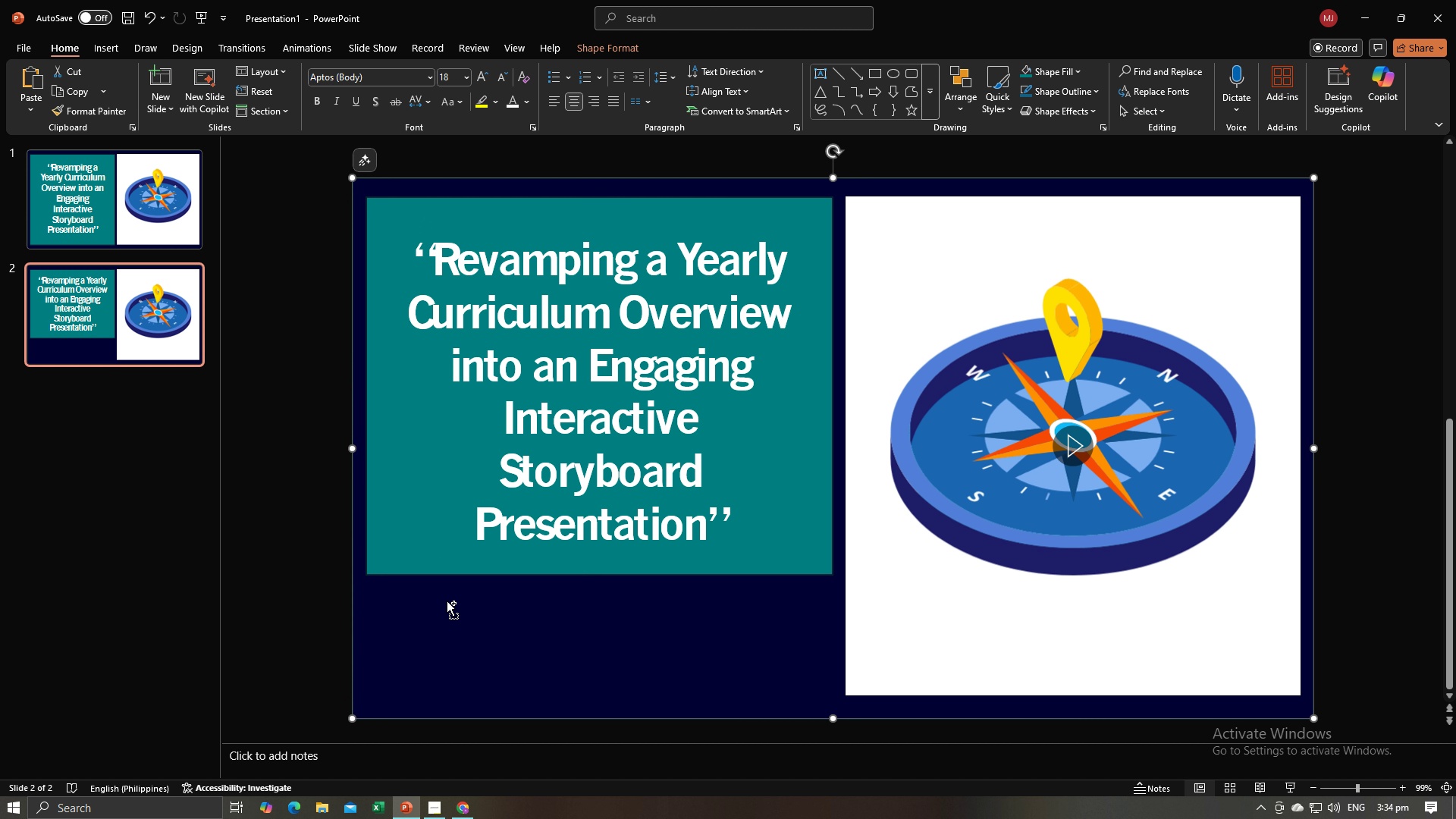 
key(Control+V)
 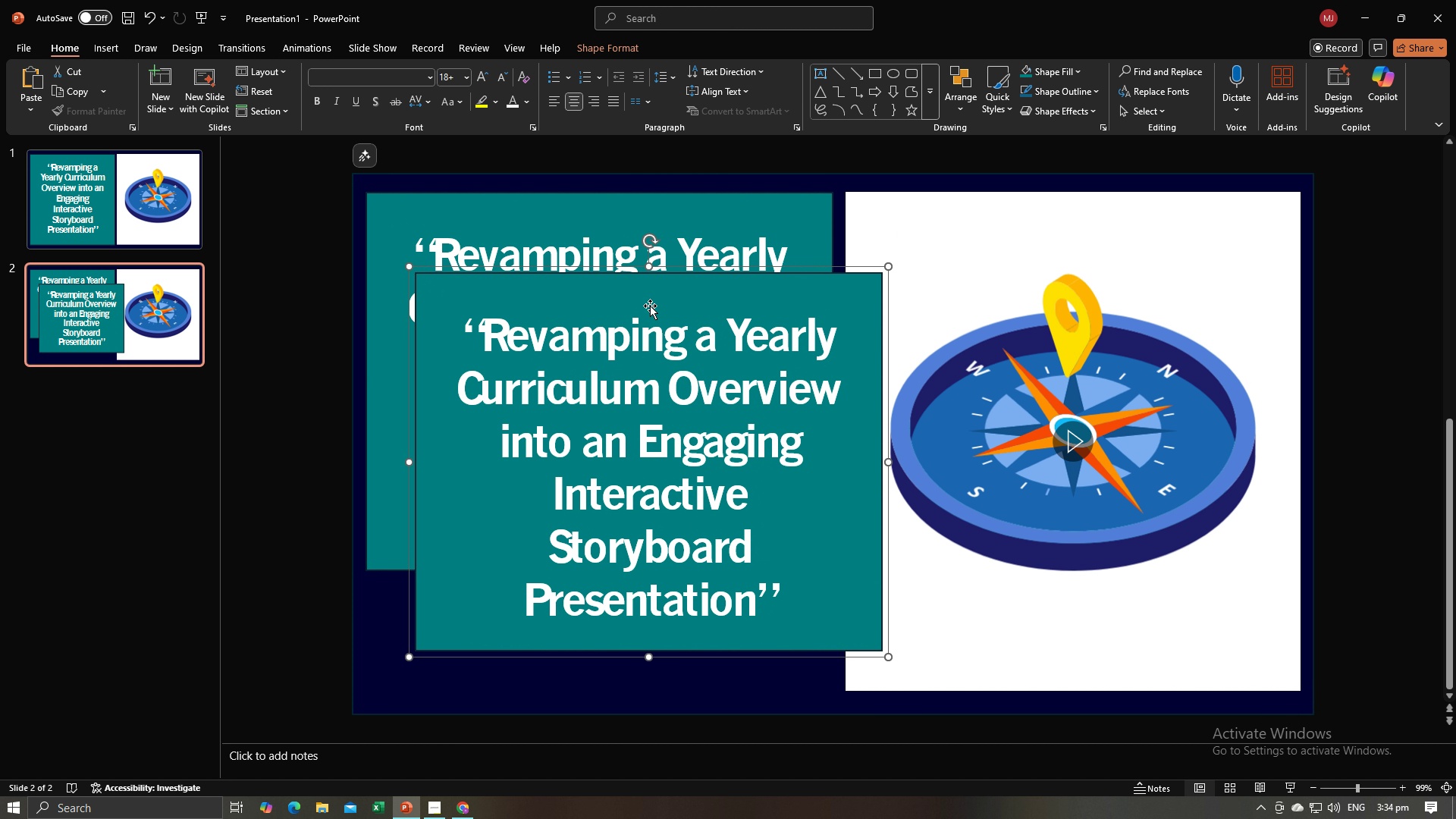 
key(Control+A)
 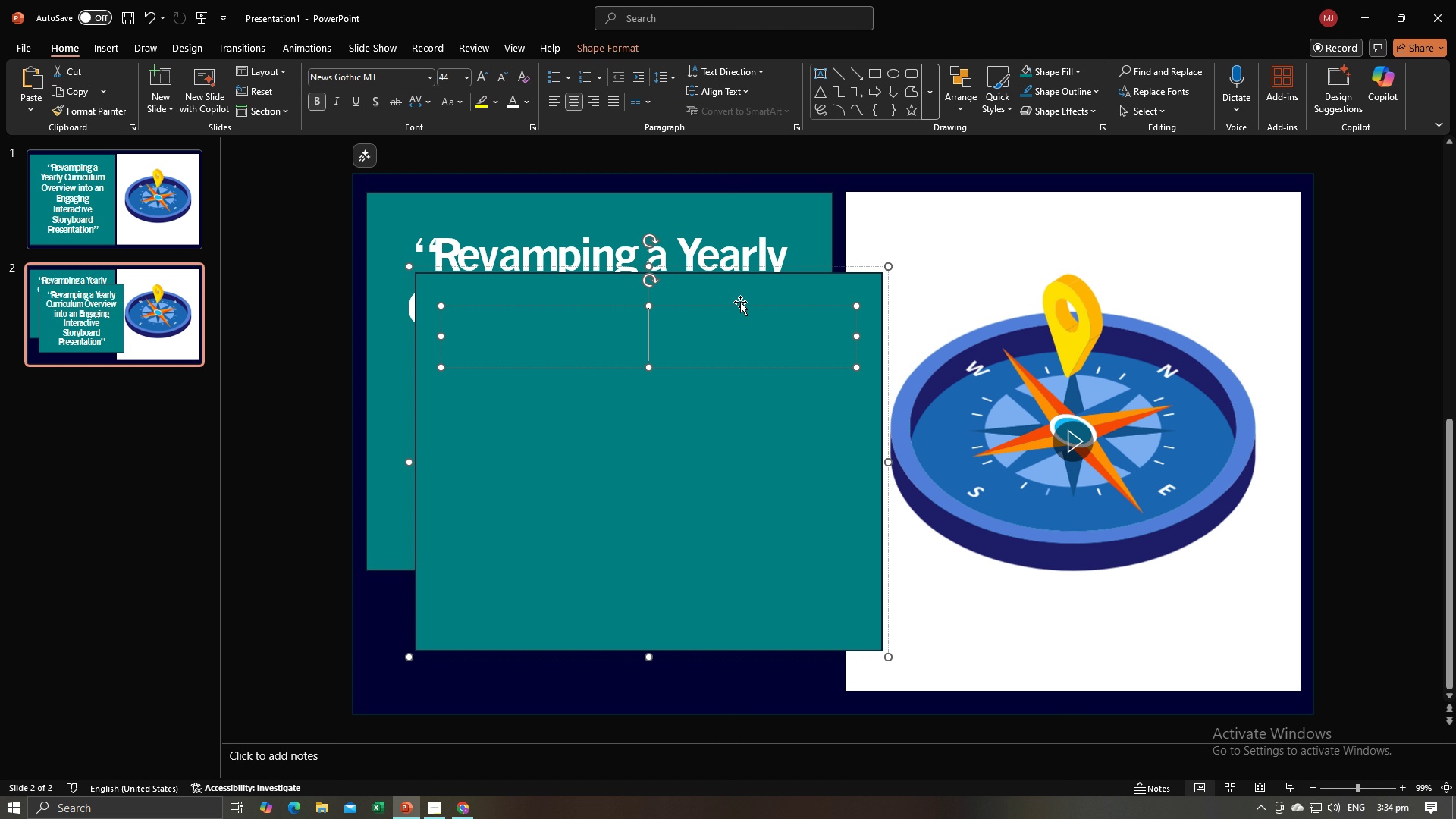 
key(Backspace)
 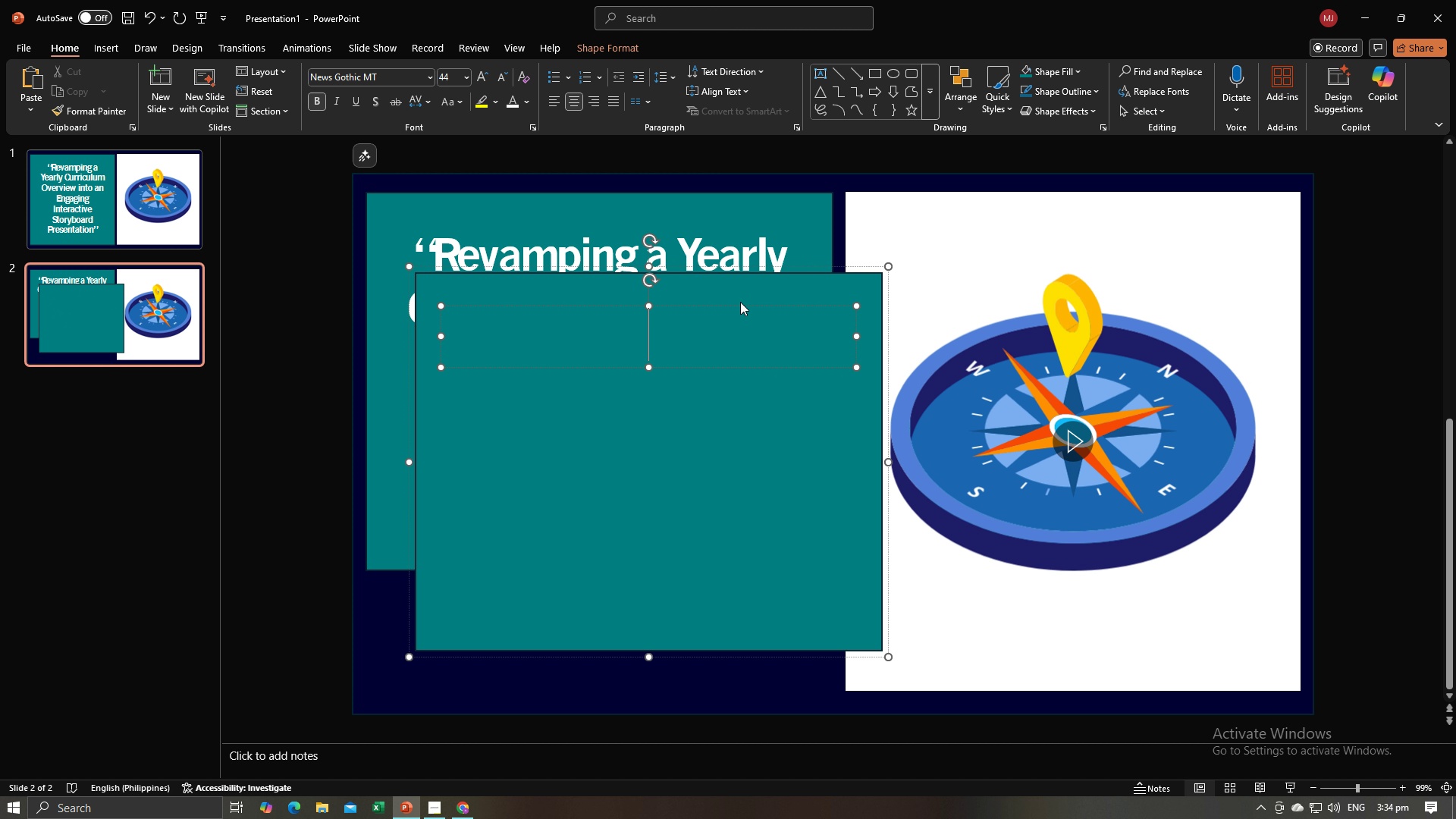 
key(Alt+AltLeft)
 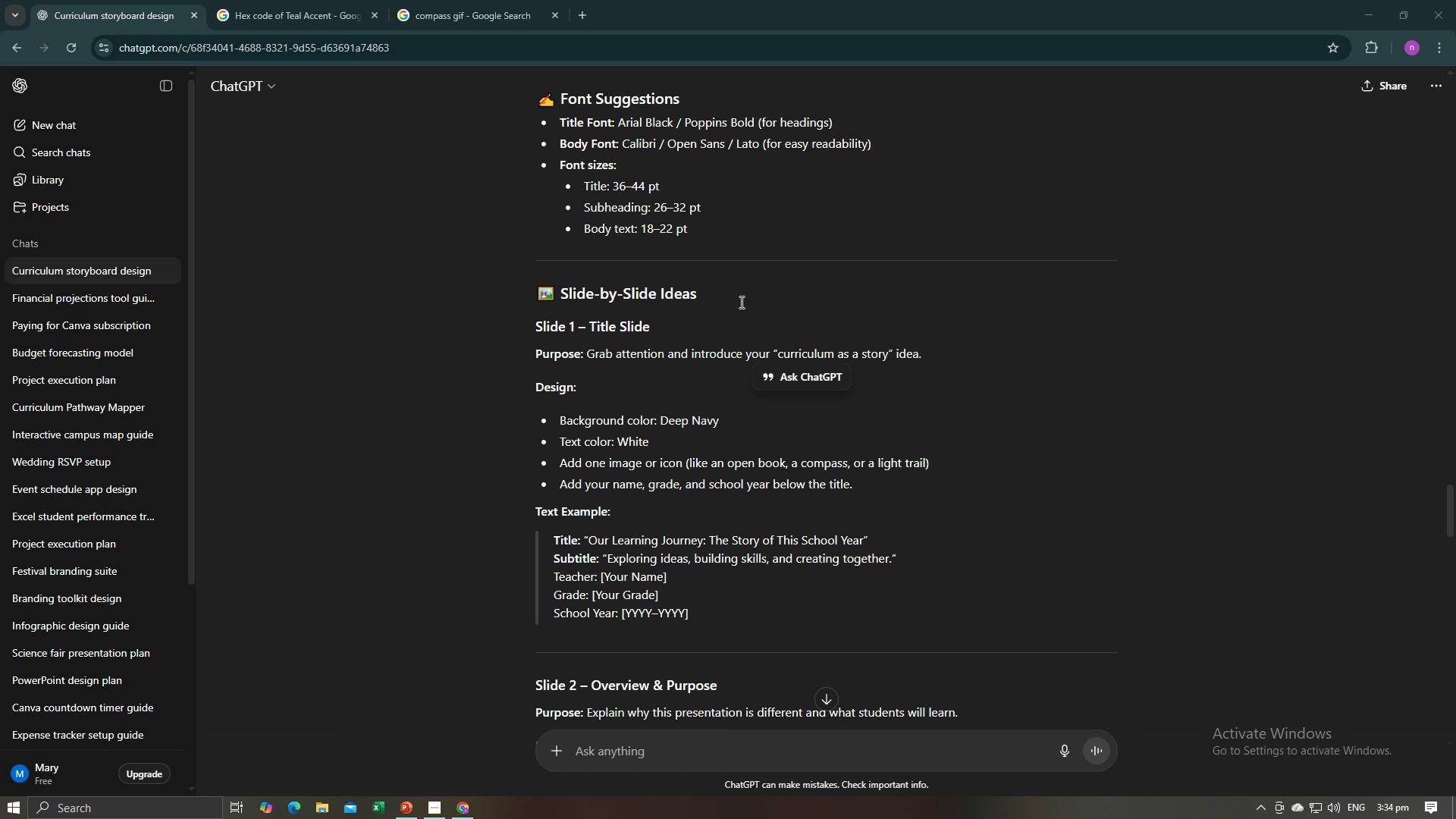 
key(Alt+Tab)
 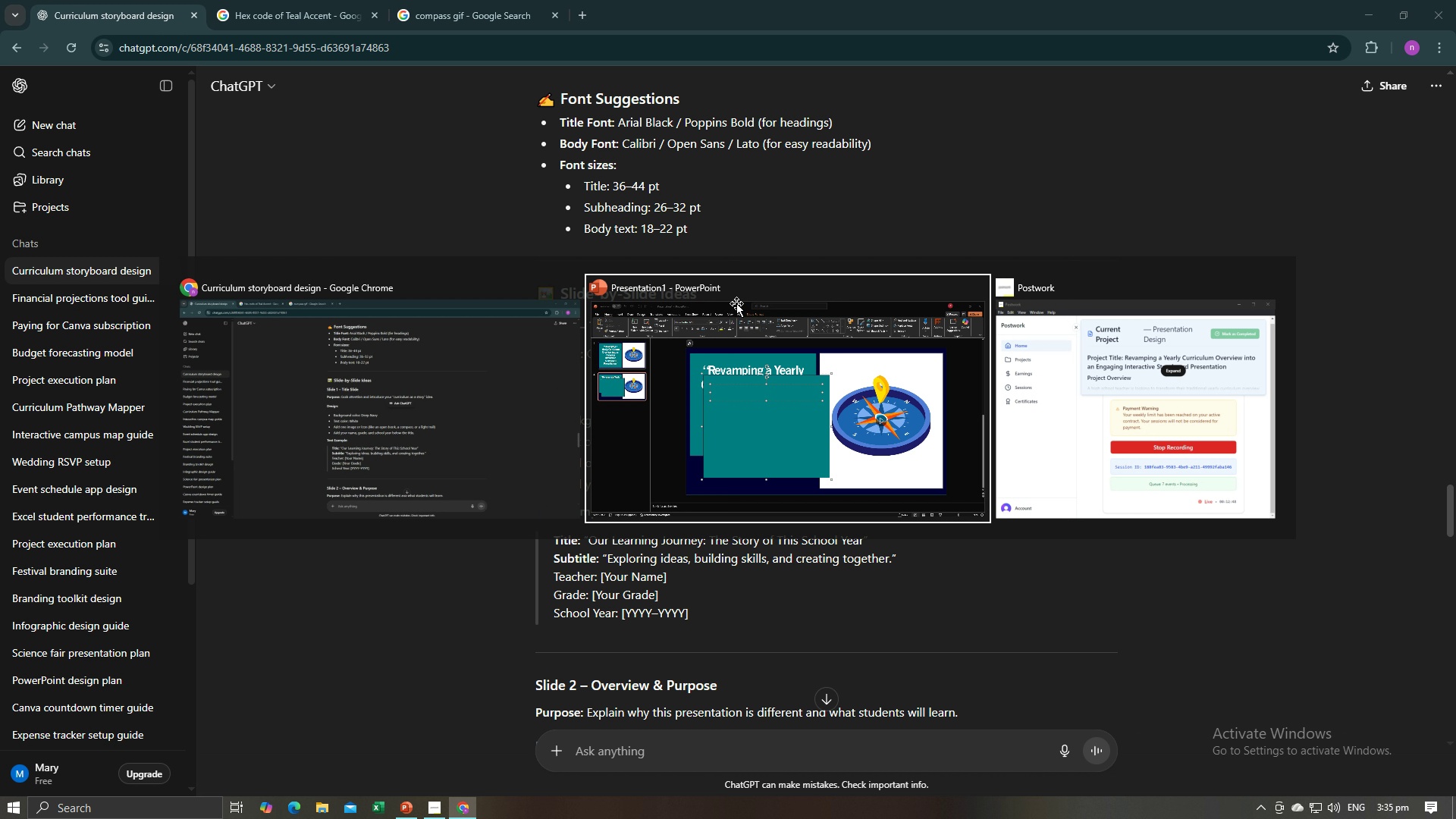 
key(Alt+AltLeft)
 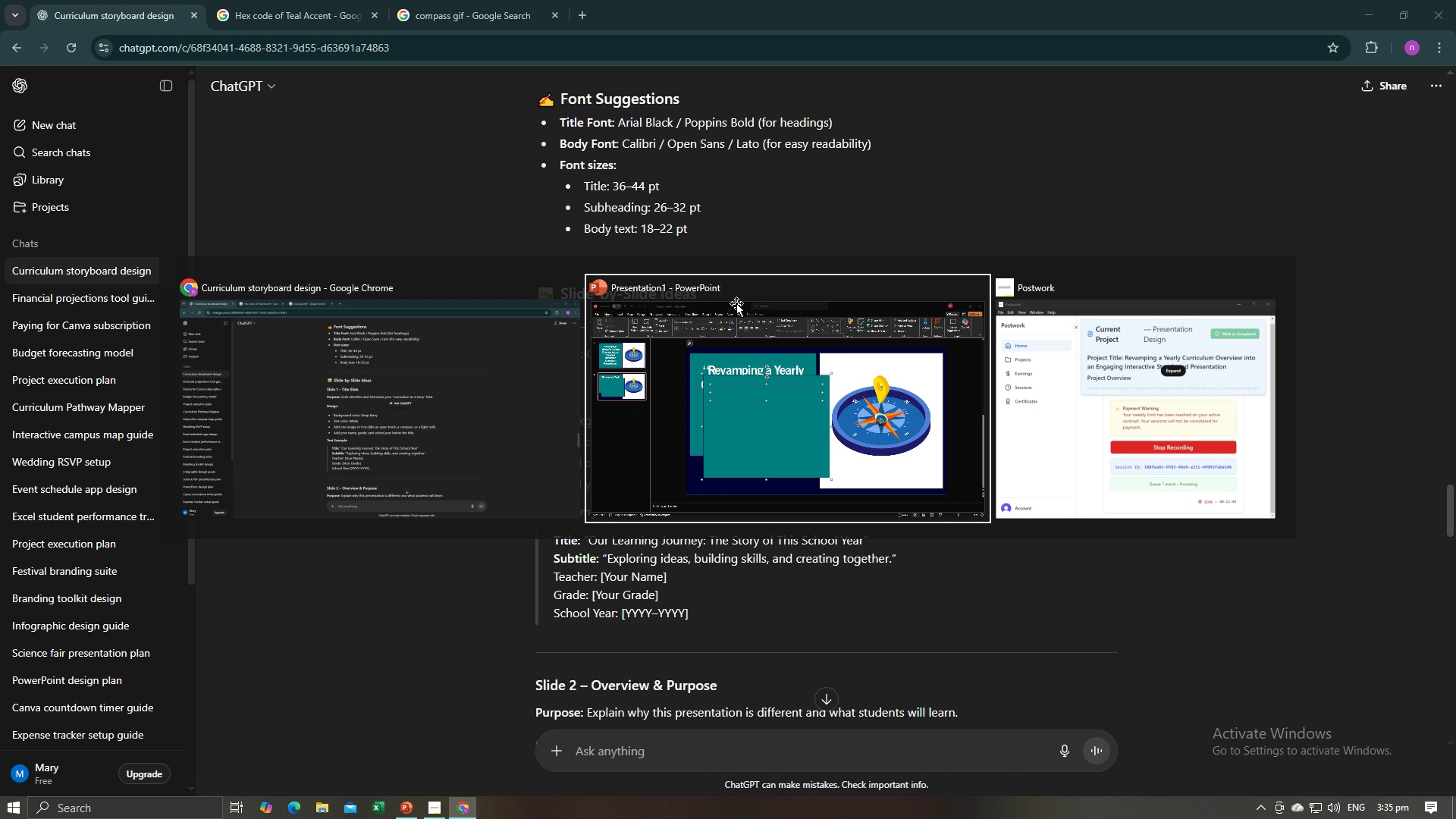 
key(Tab)
type(Maru)
key(Backspace)
type(ia)
 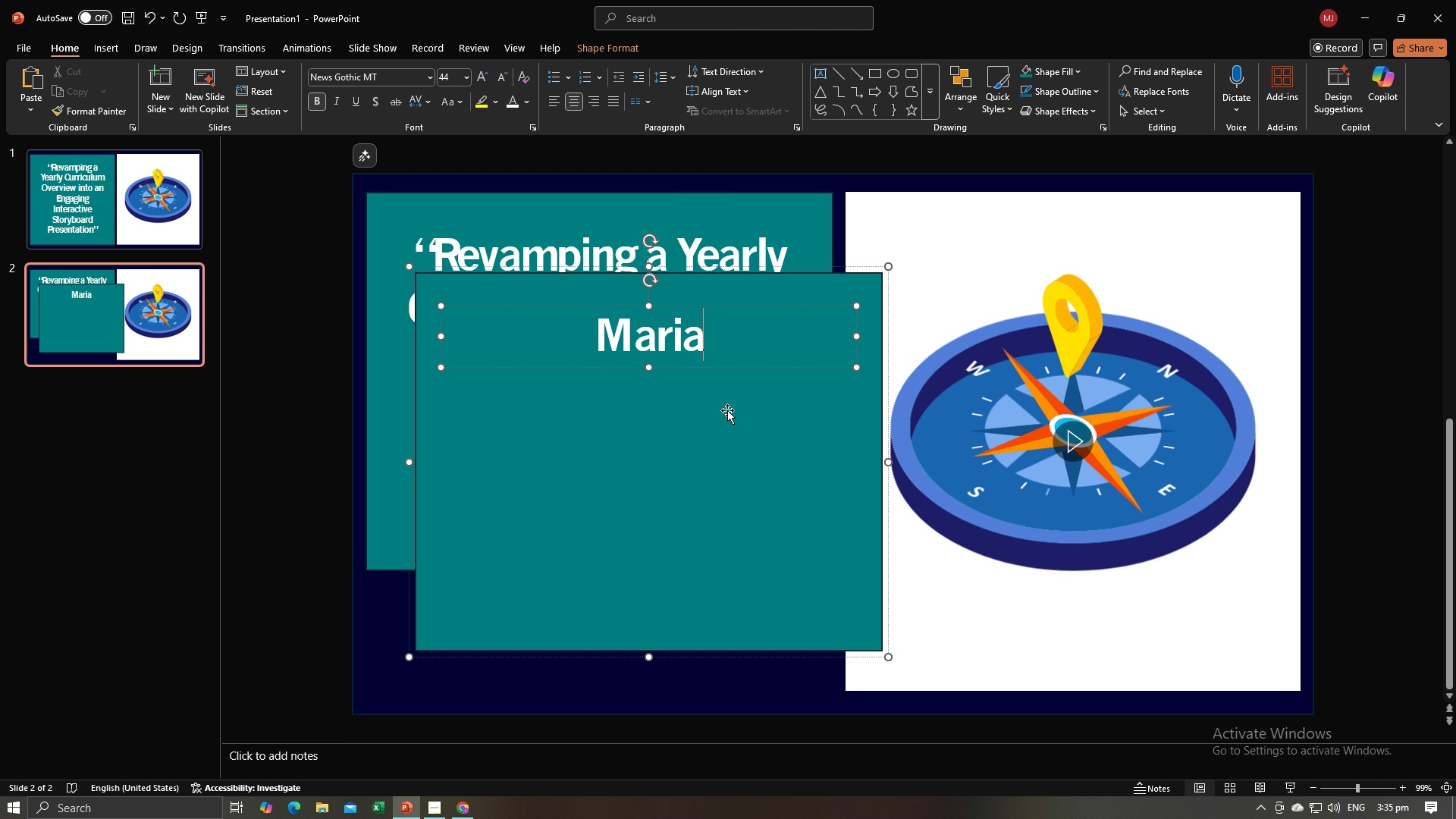 
left_click([727, 410])
 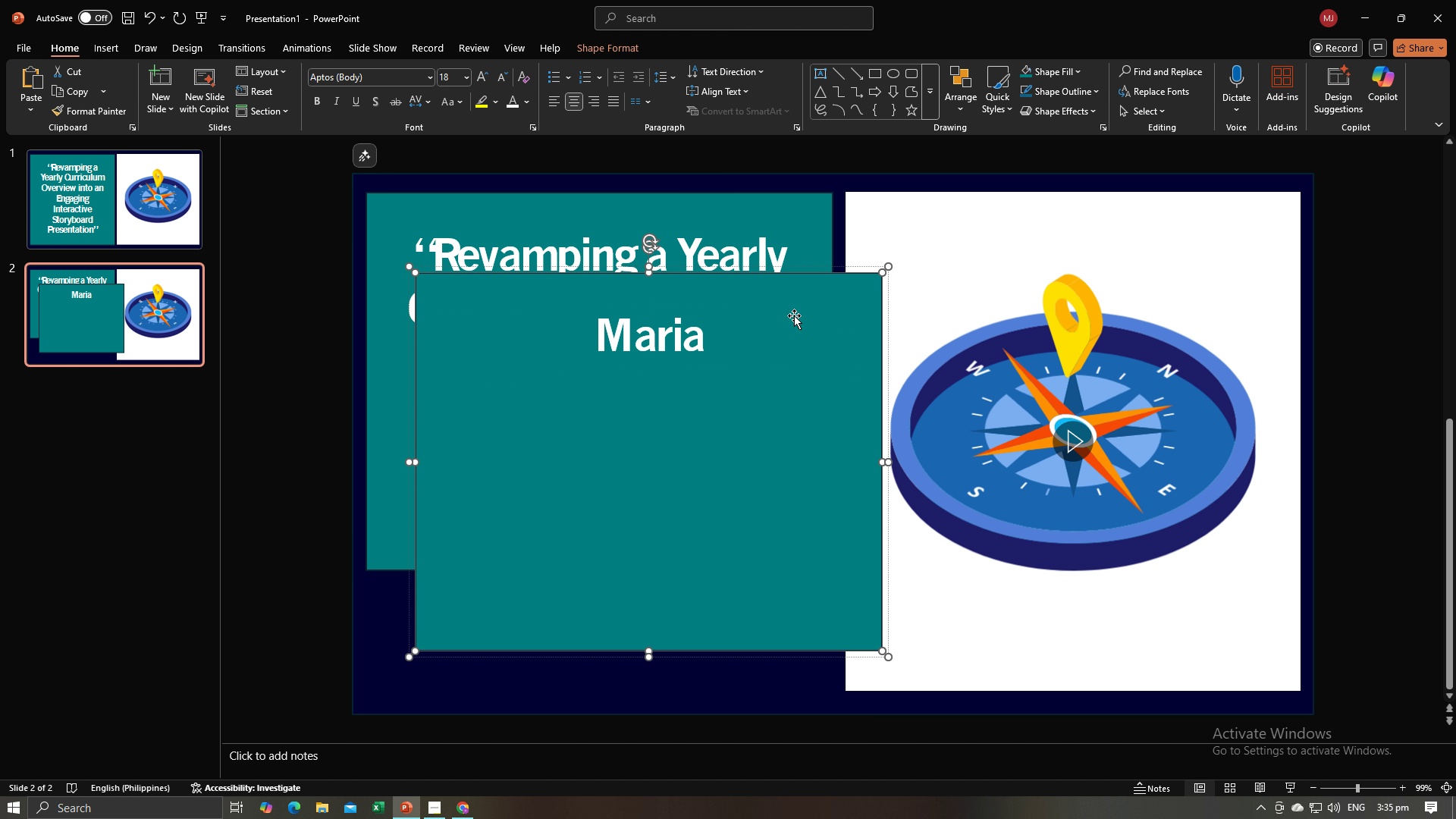 
left_click([794, 315])
 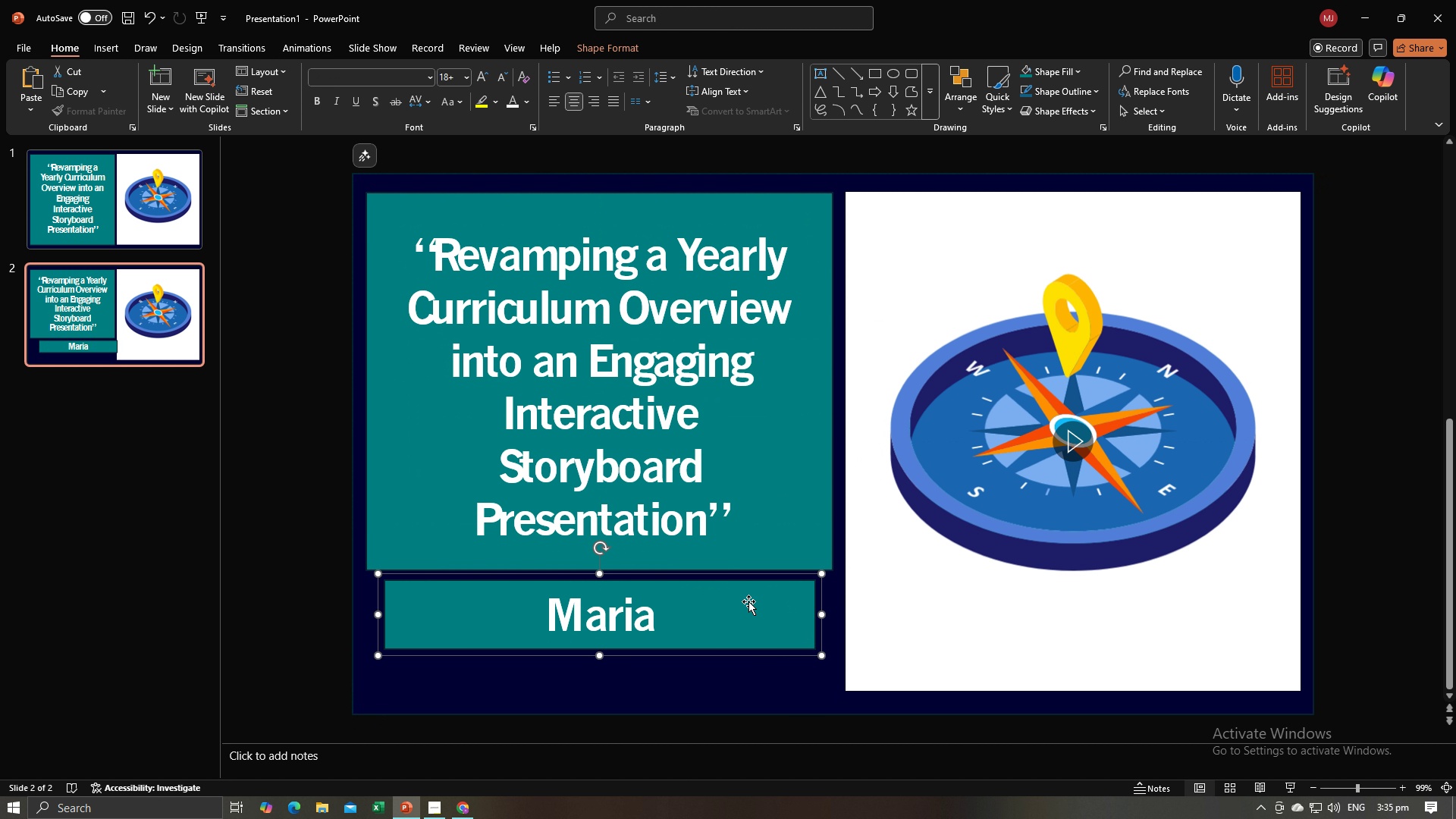 
wait(5.12)
 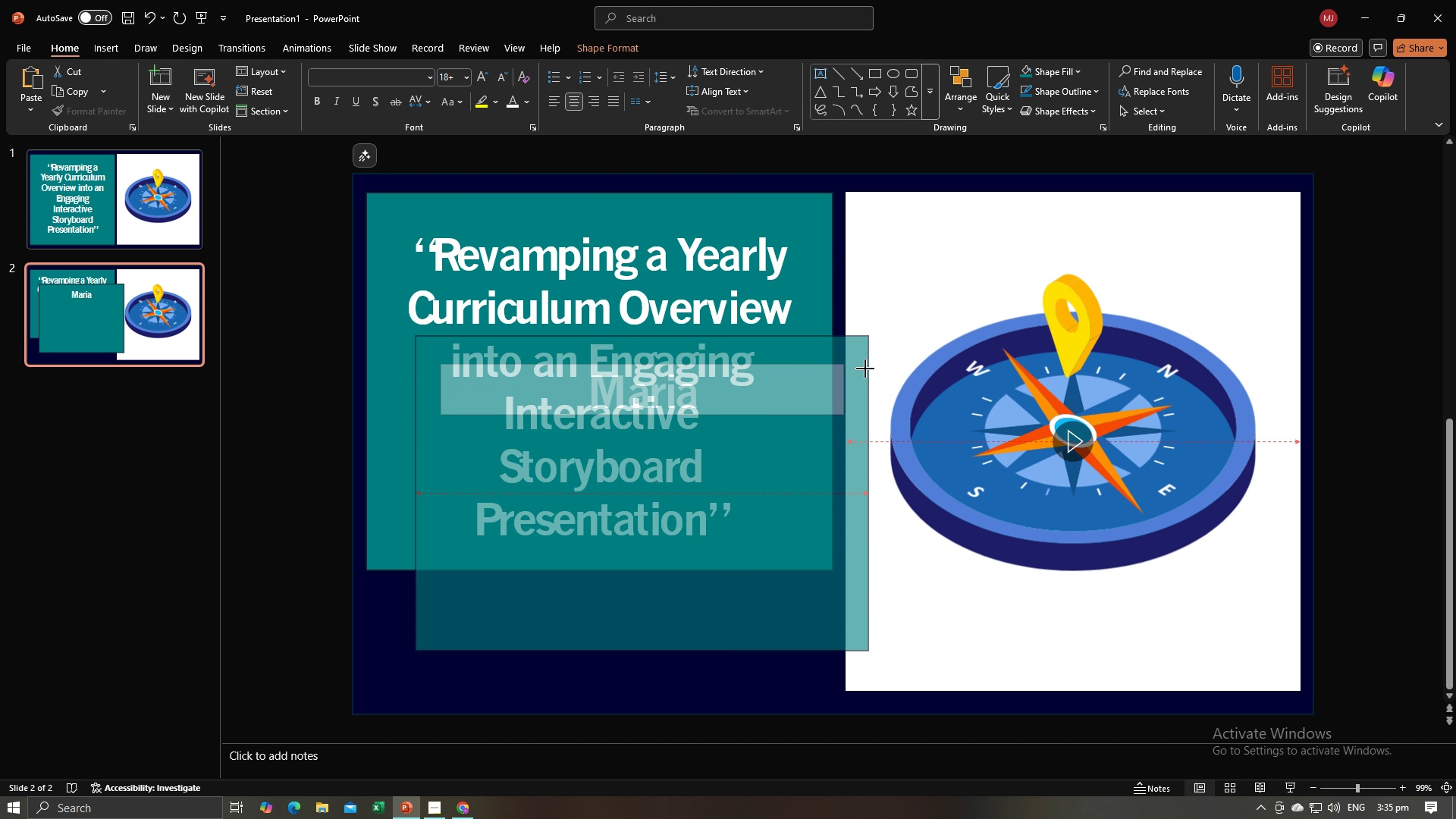 
double_click([647, 610])
 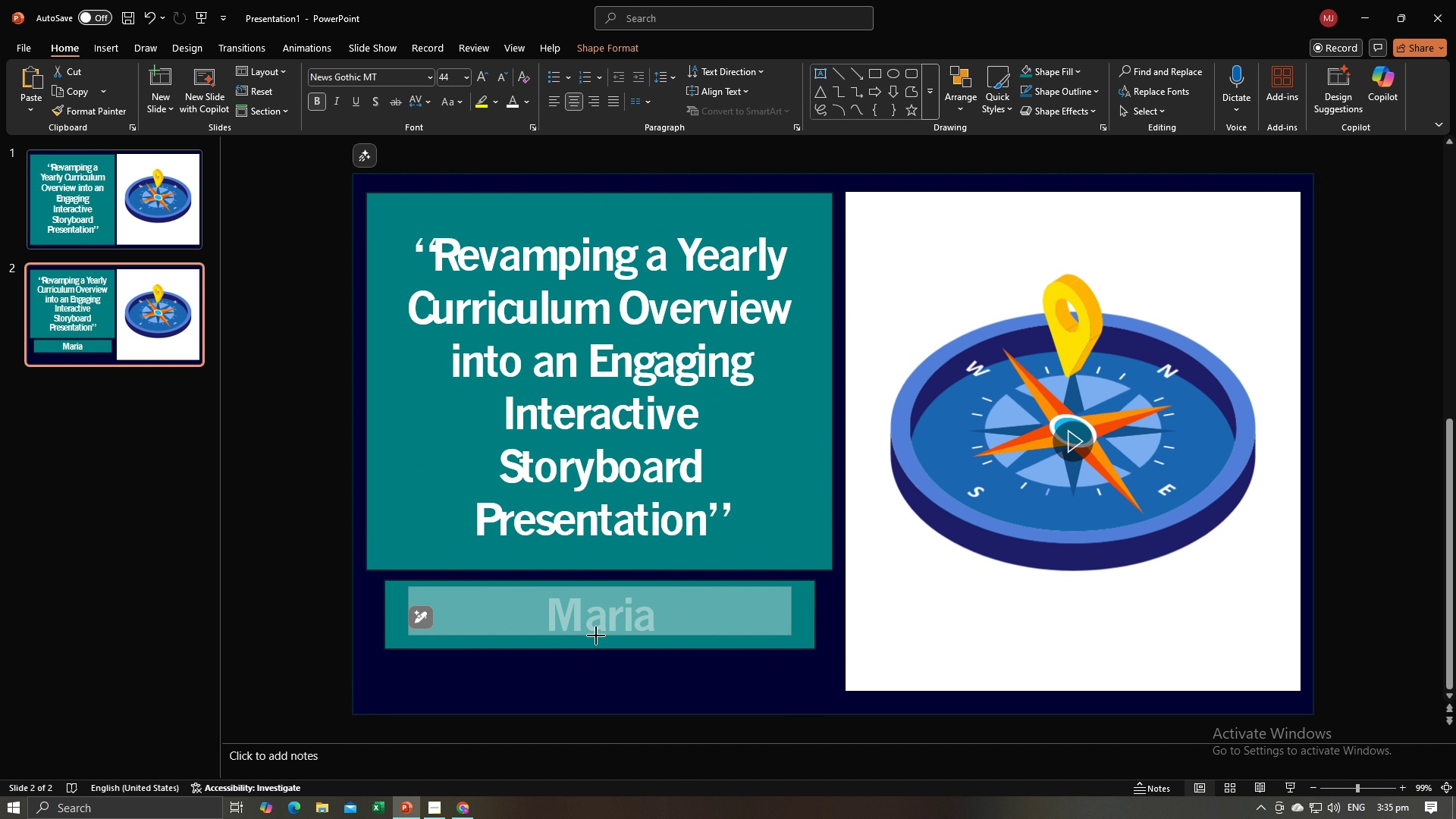 
left_click([606, 624])
 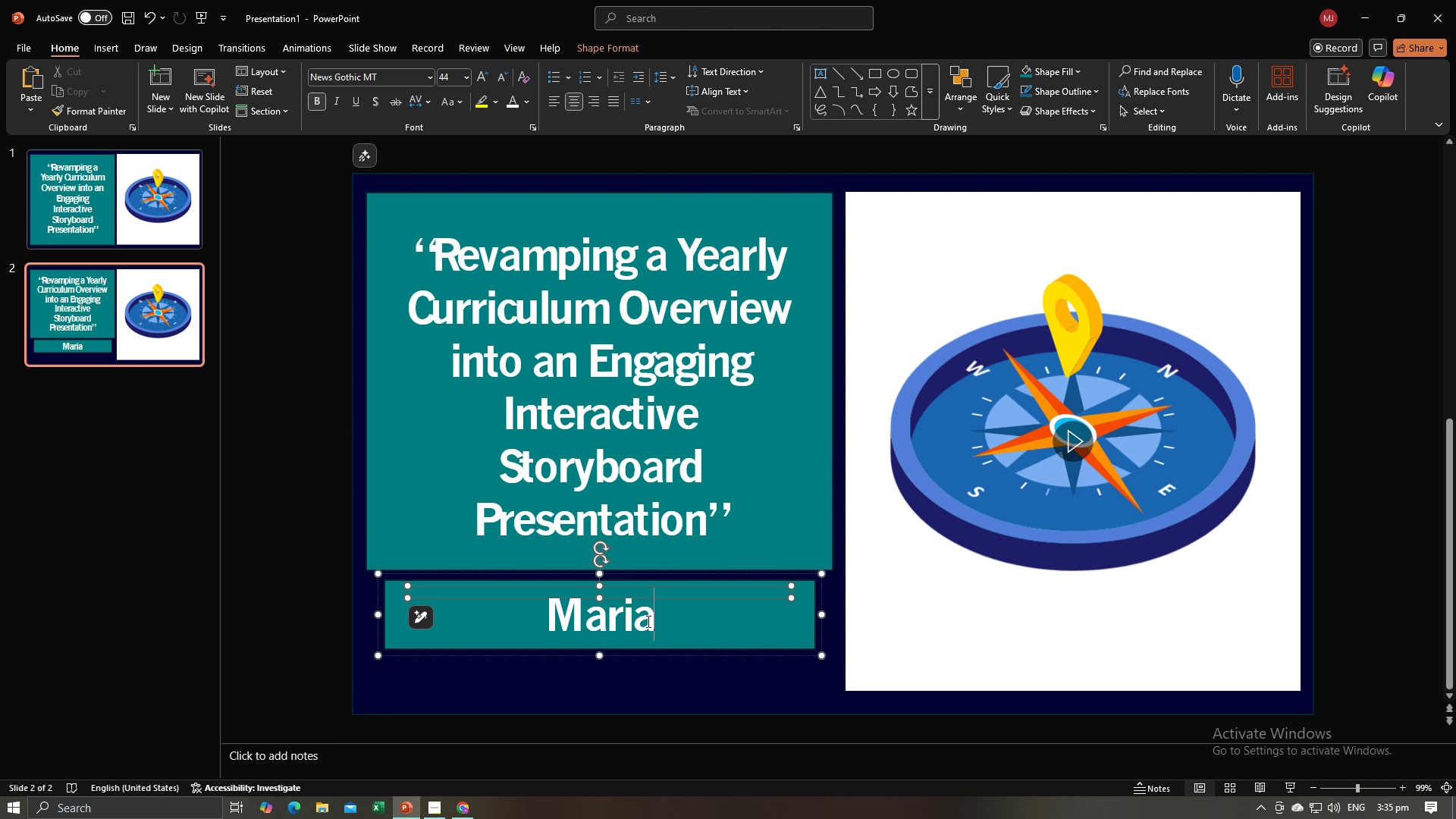 
double_click([647, 621])
 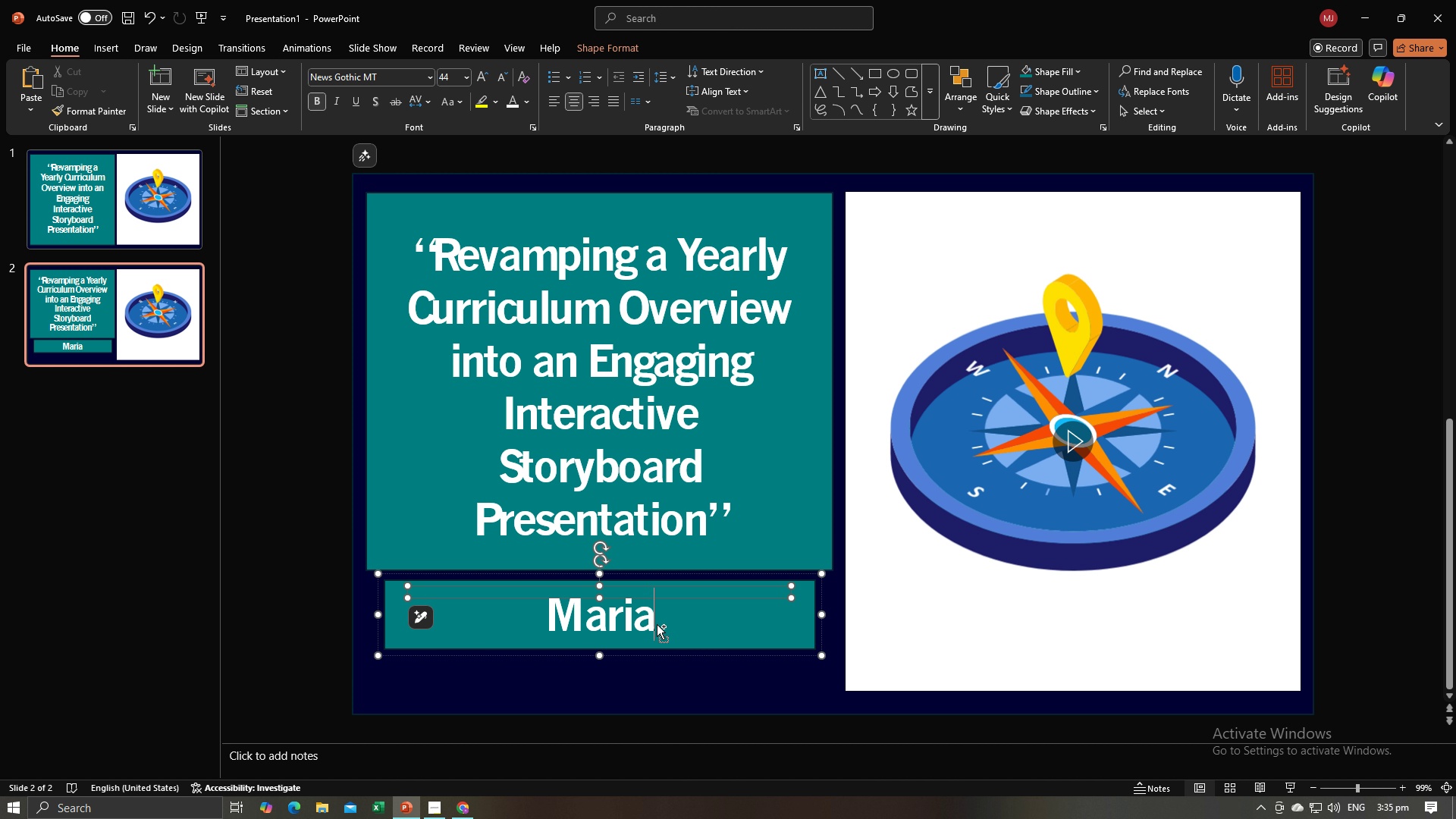 
key(Control+A)
 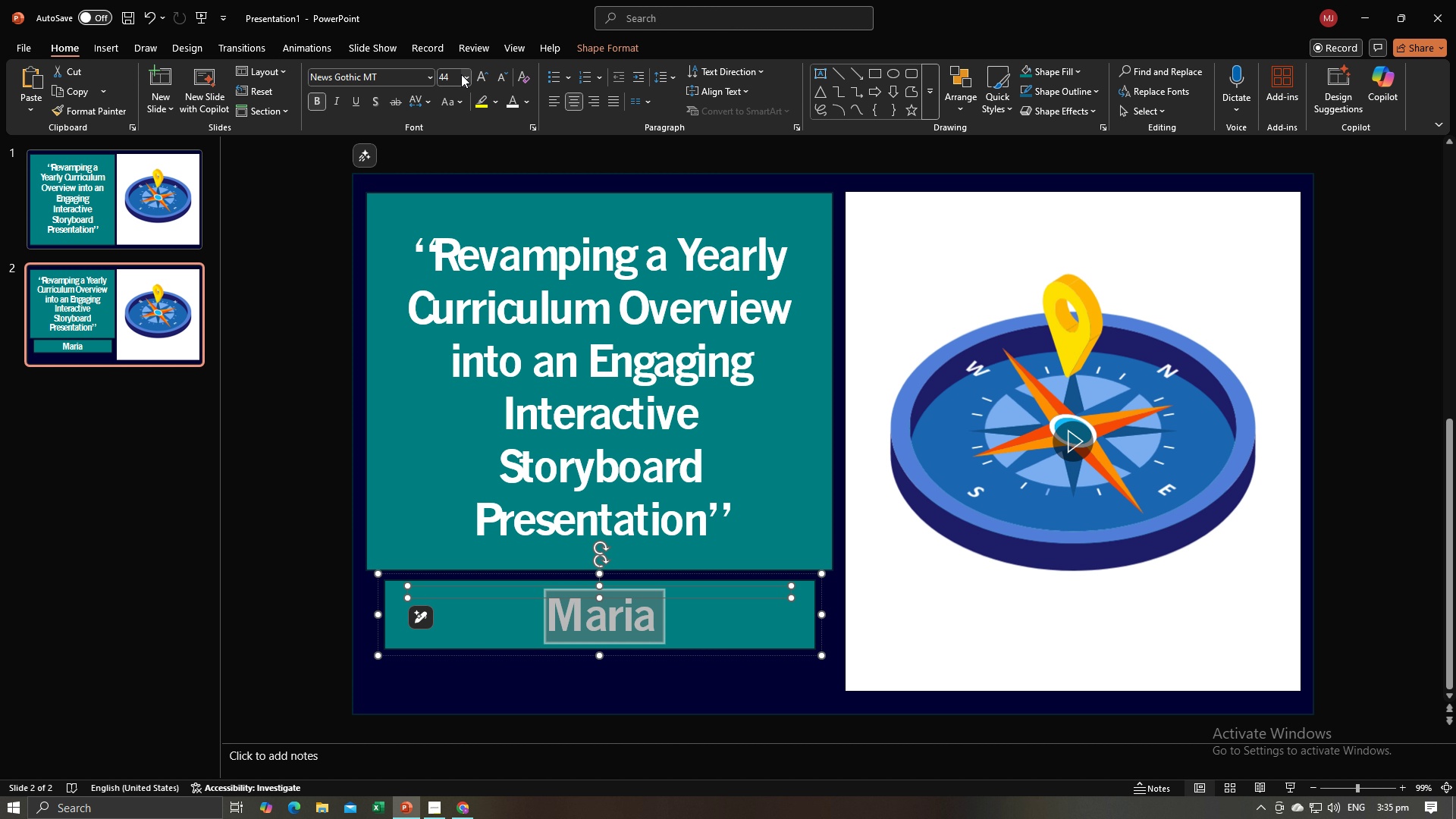 
left_click([466, 74])
 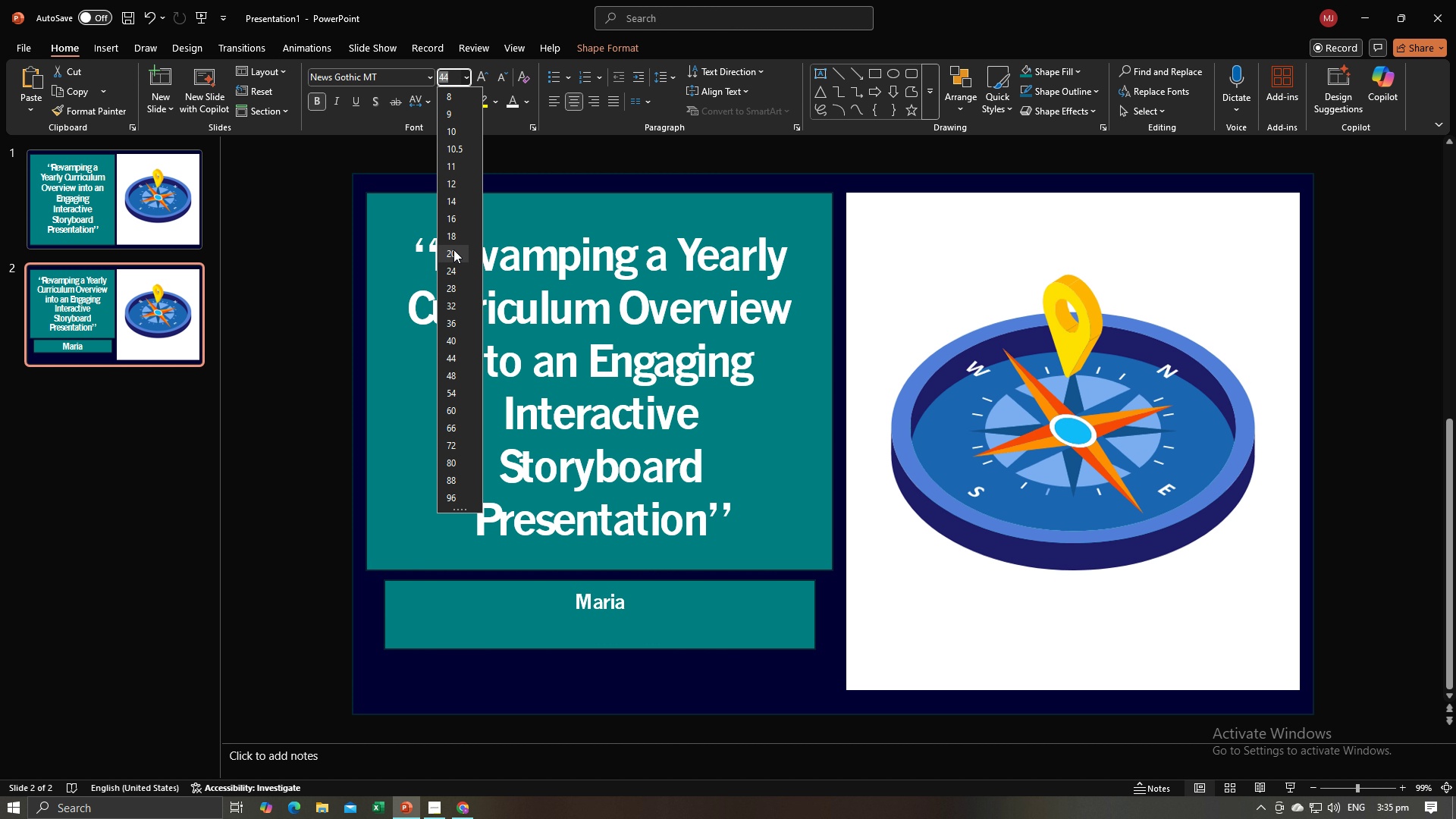 
left_click([453, 249])
 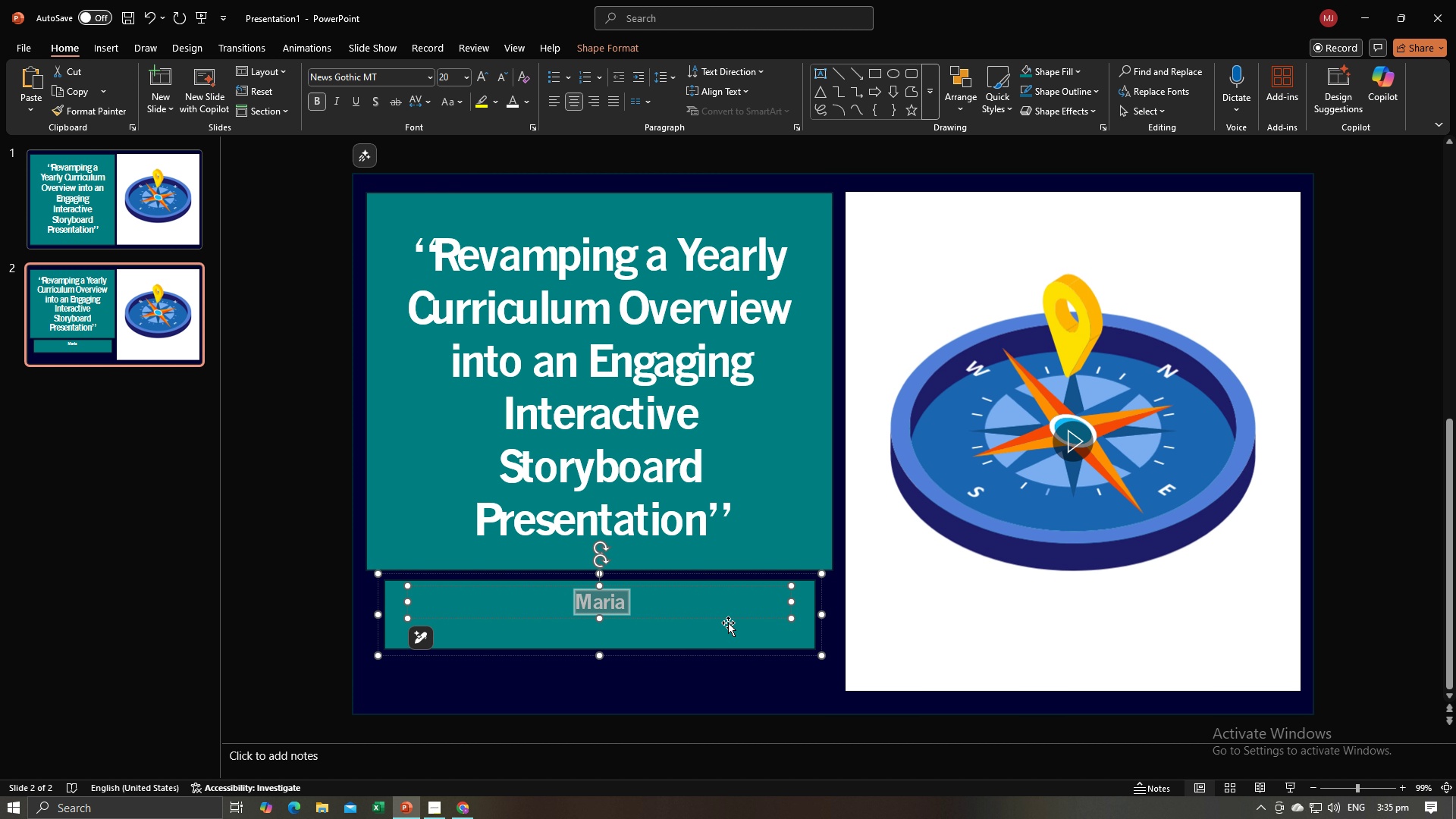 
left_click([736, 633])
 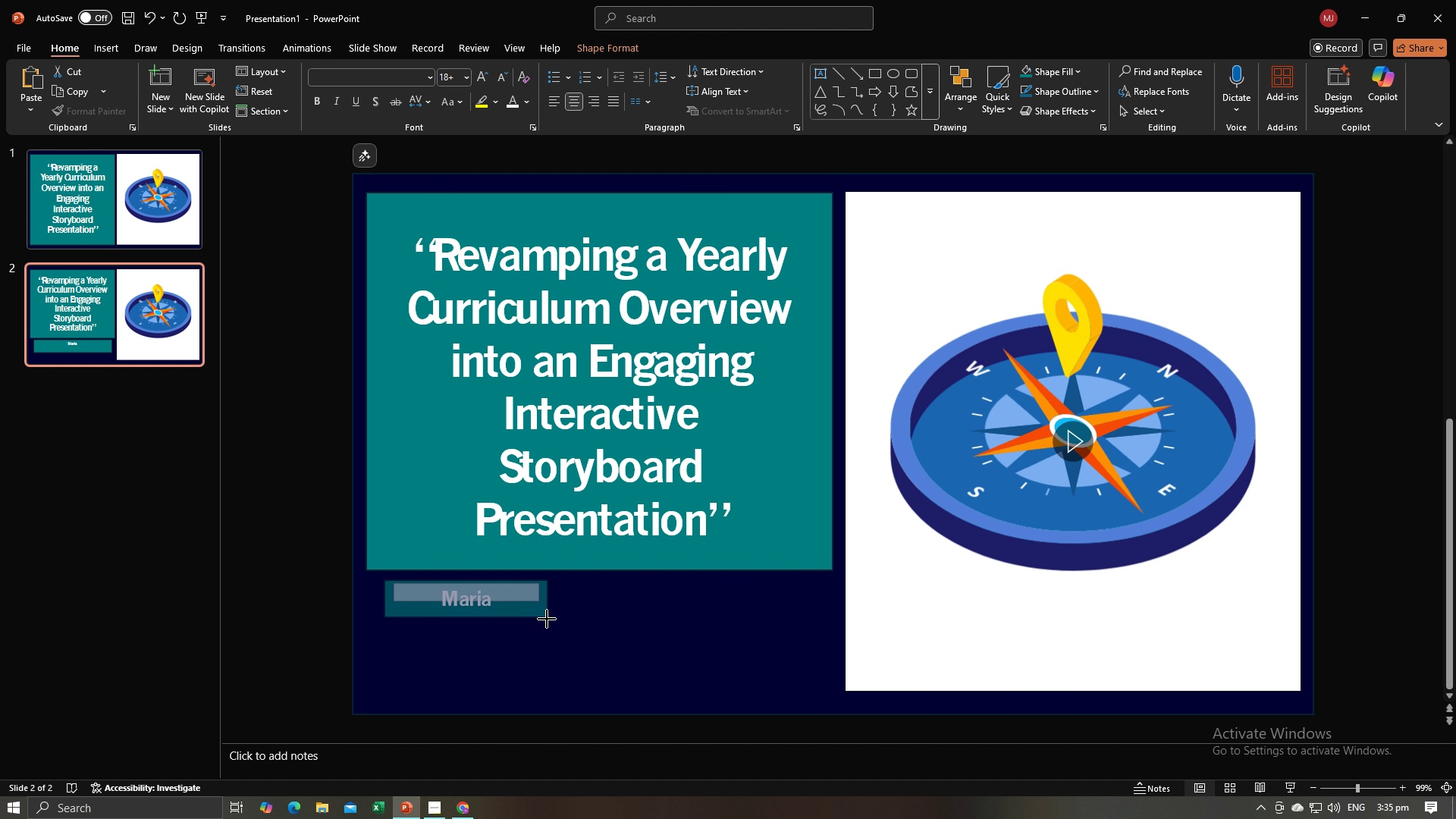 
left_click([588, 604])
 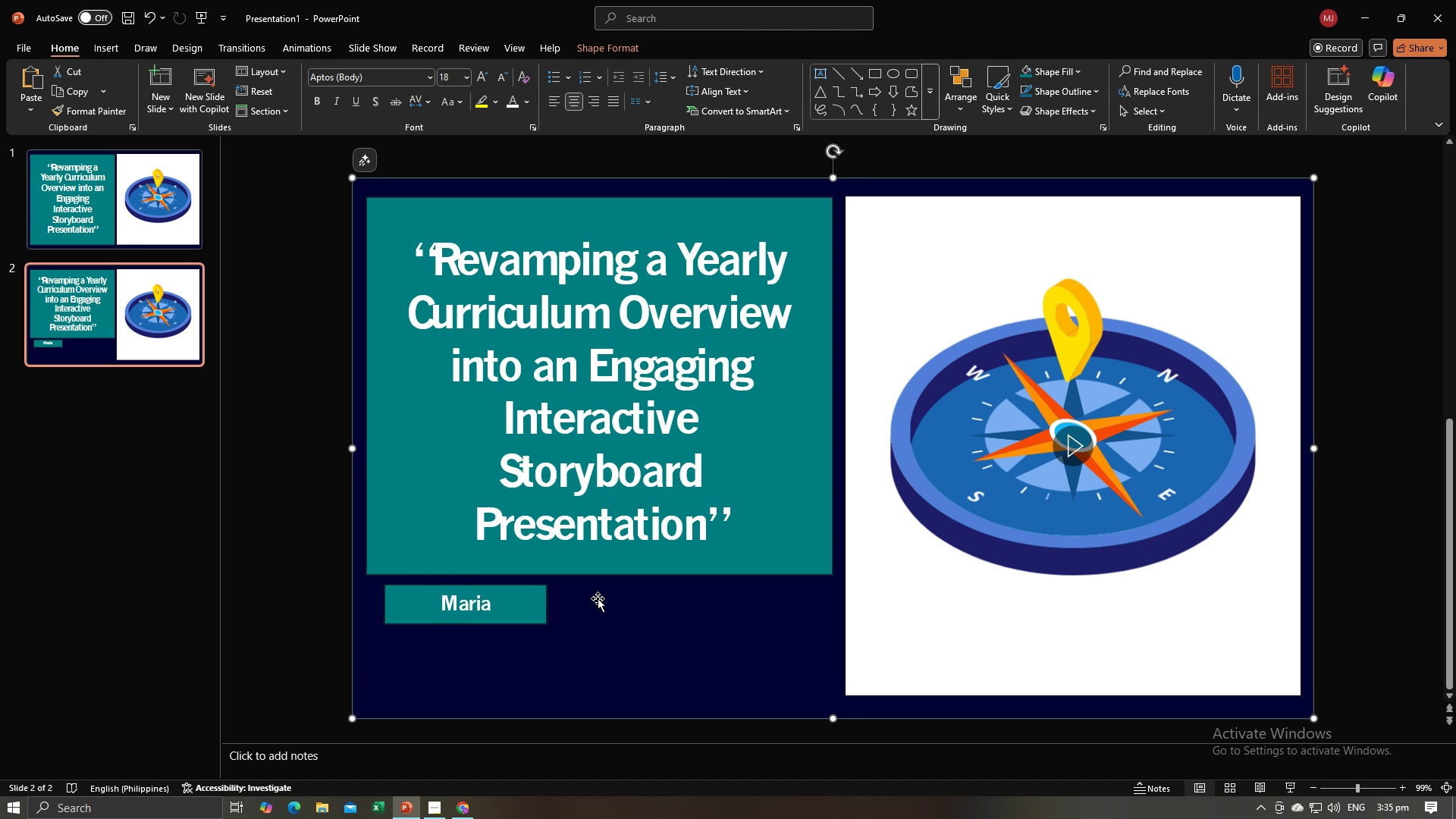 
key(Alt+AltLeft)
 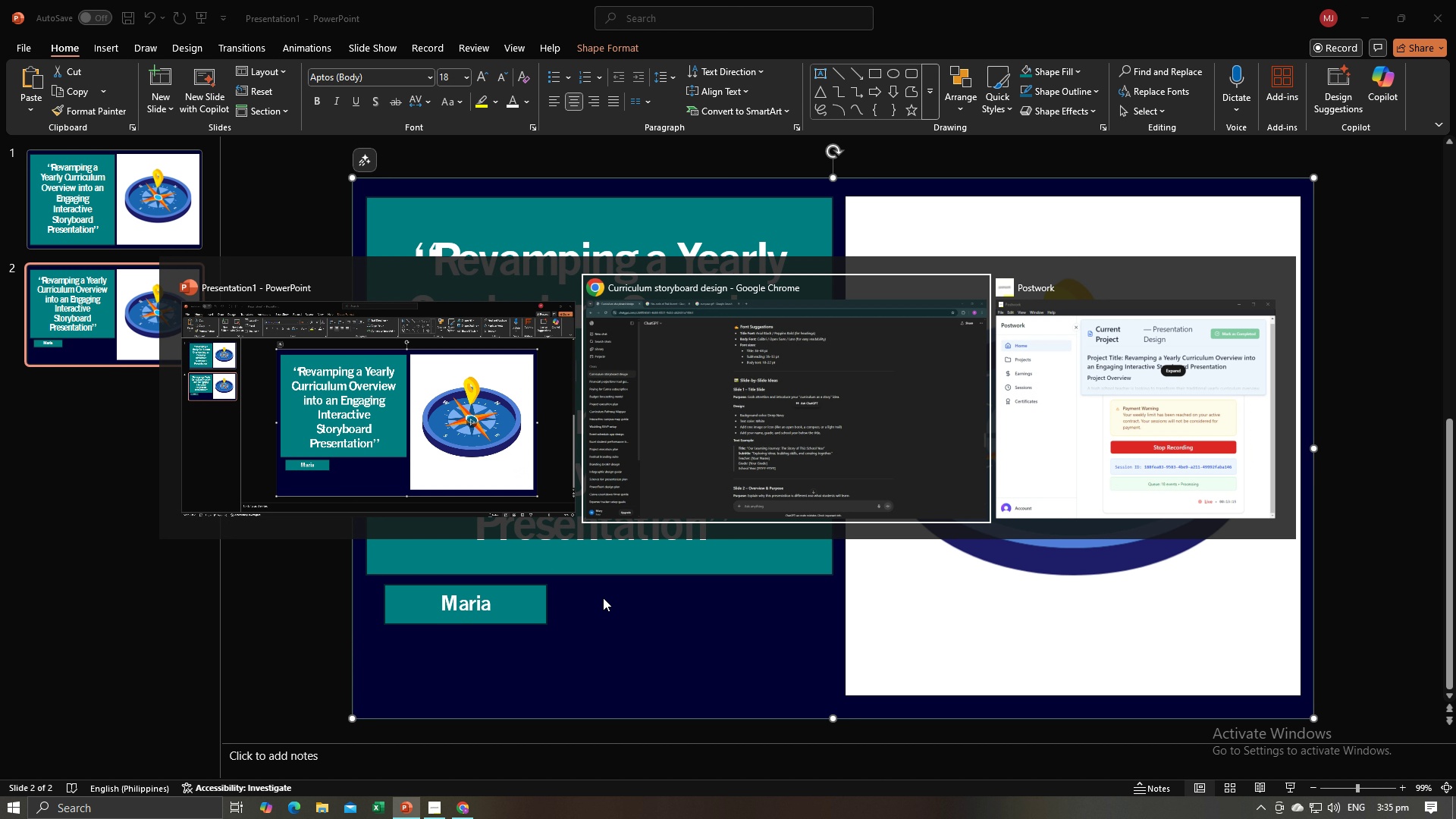 
key(Alt+Tab)
 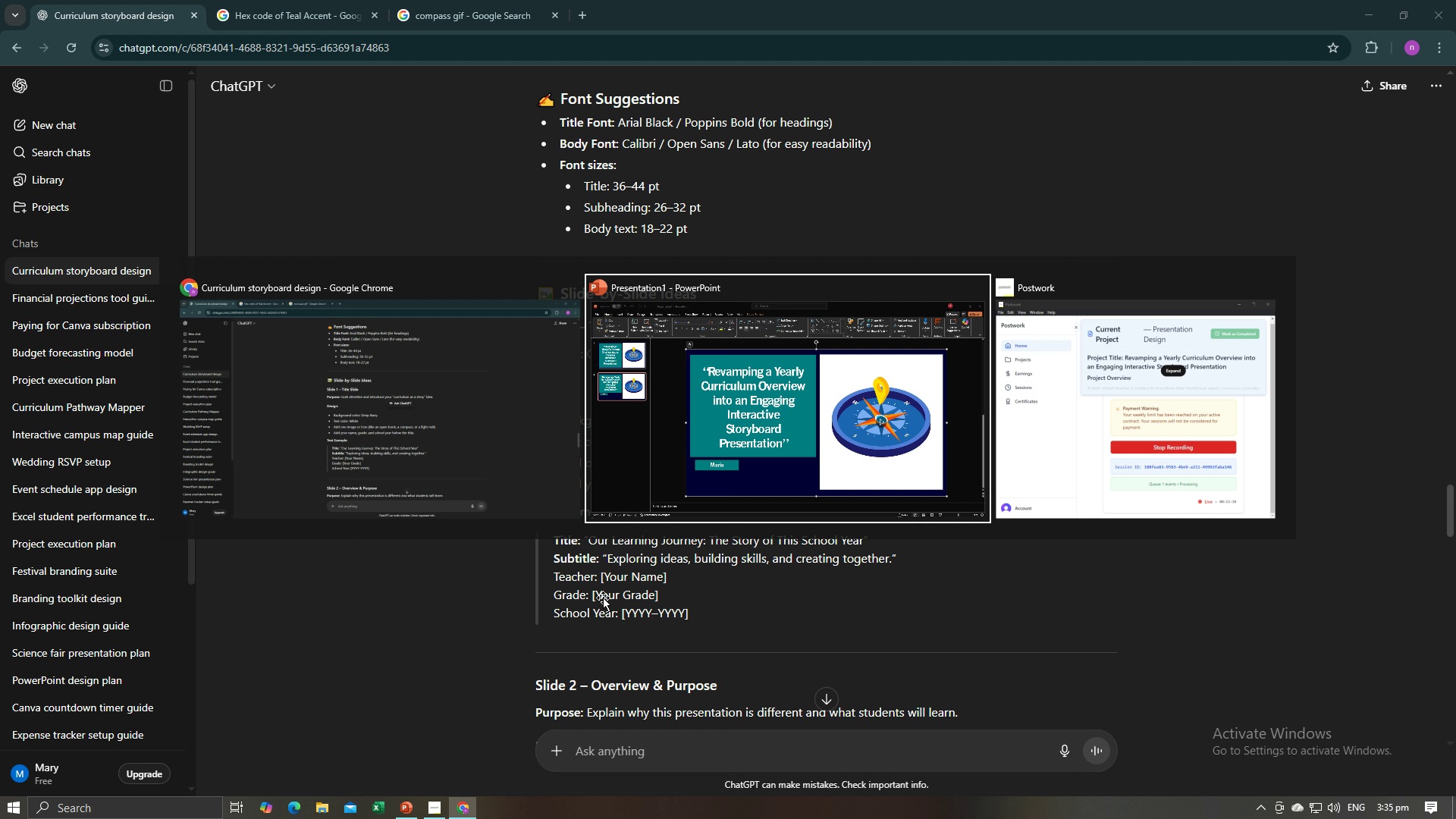 
wait(5.16)
 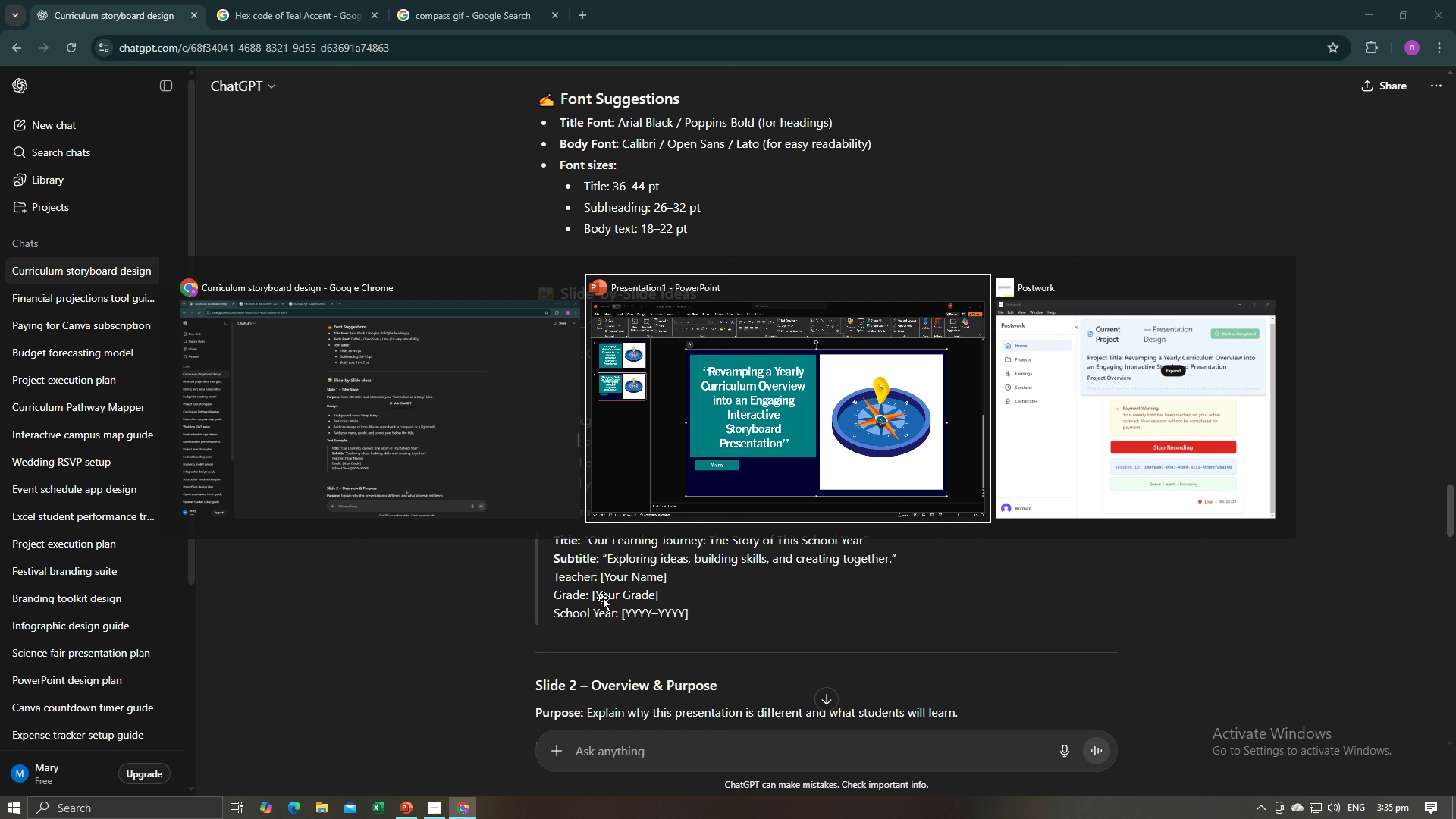 
key(Alt+AltLeft)
 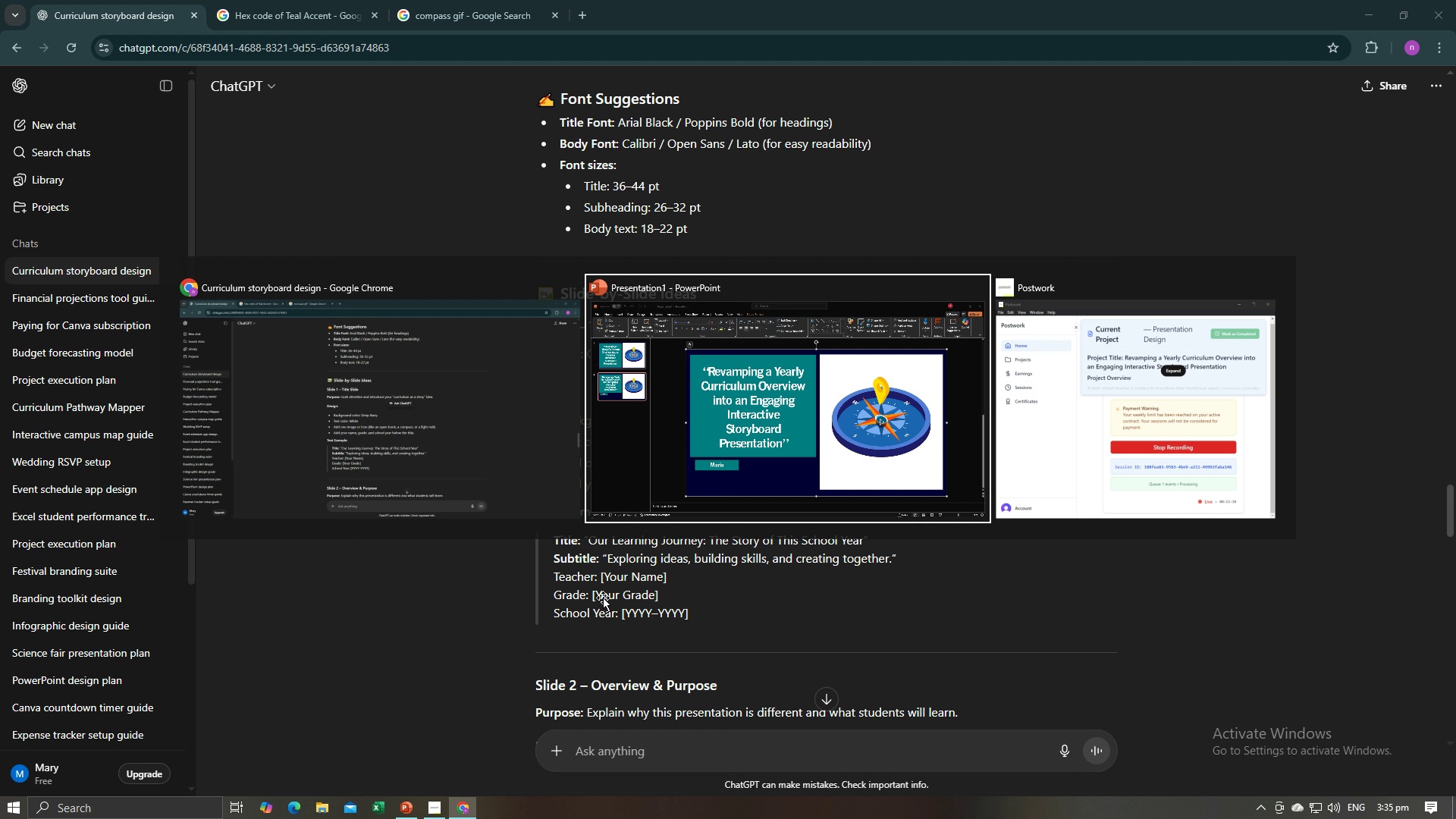 
key(Alt+Tab)
 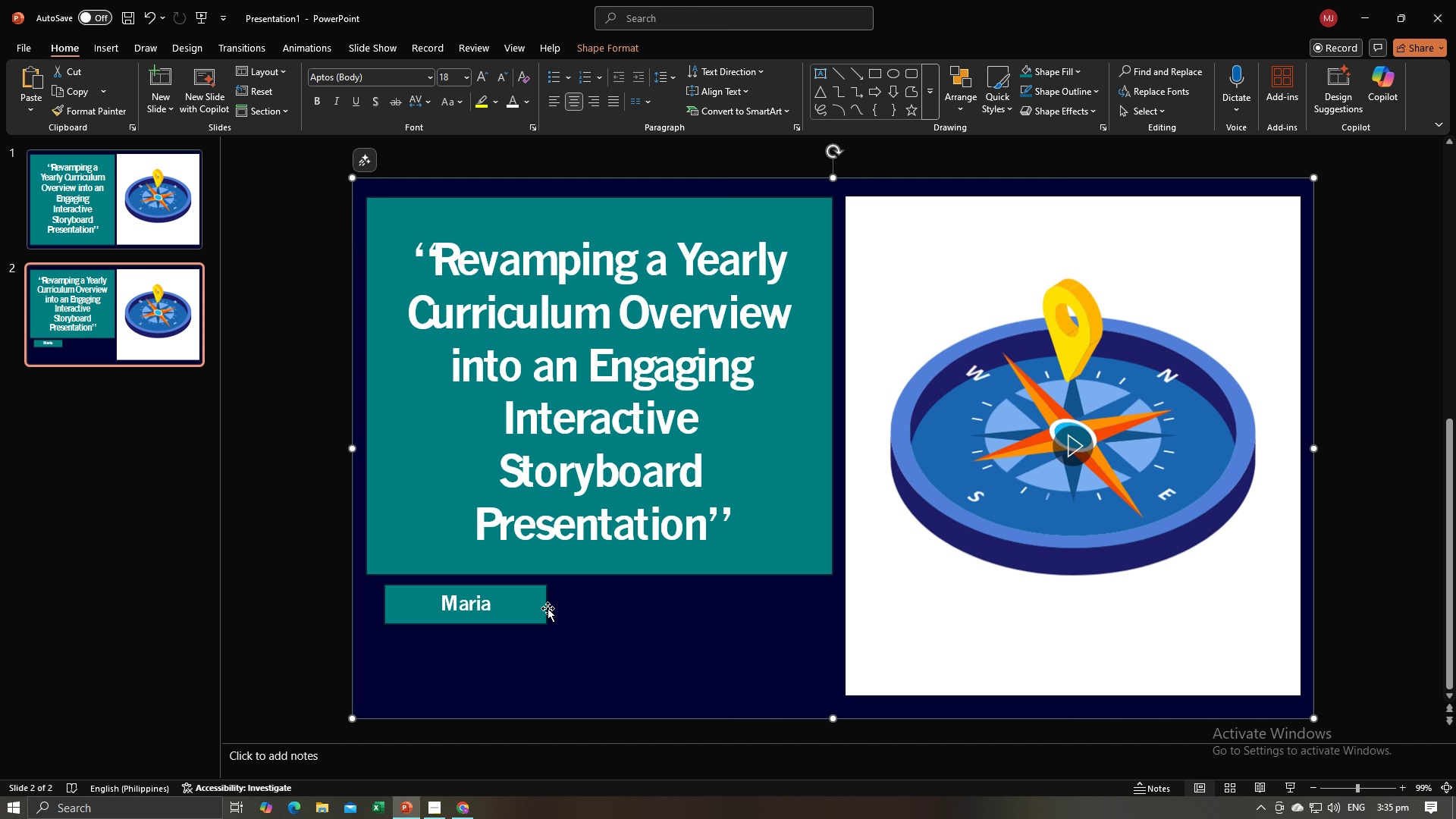 
left_click([521, 607])
 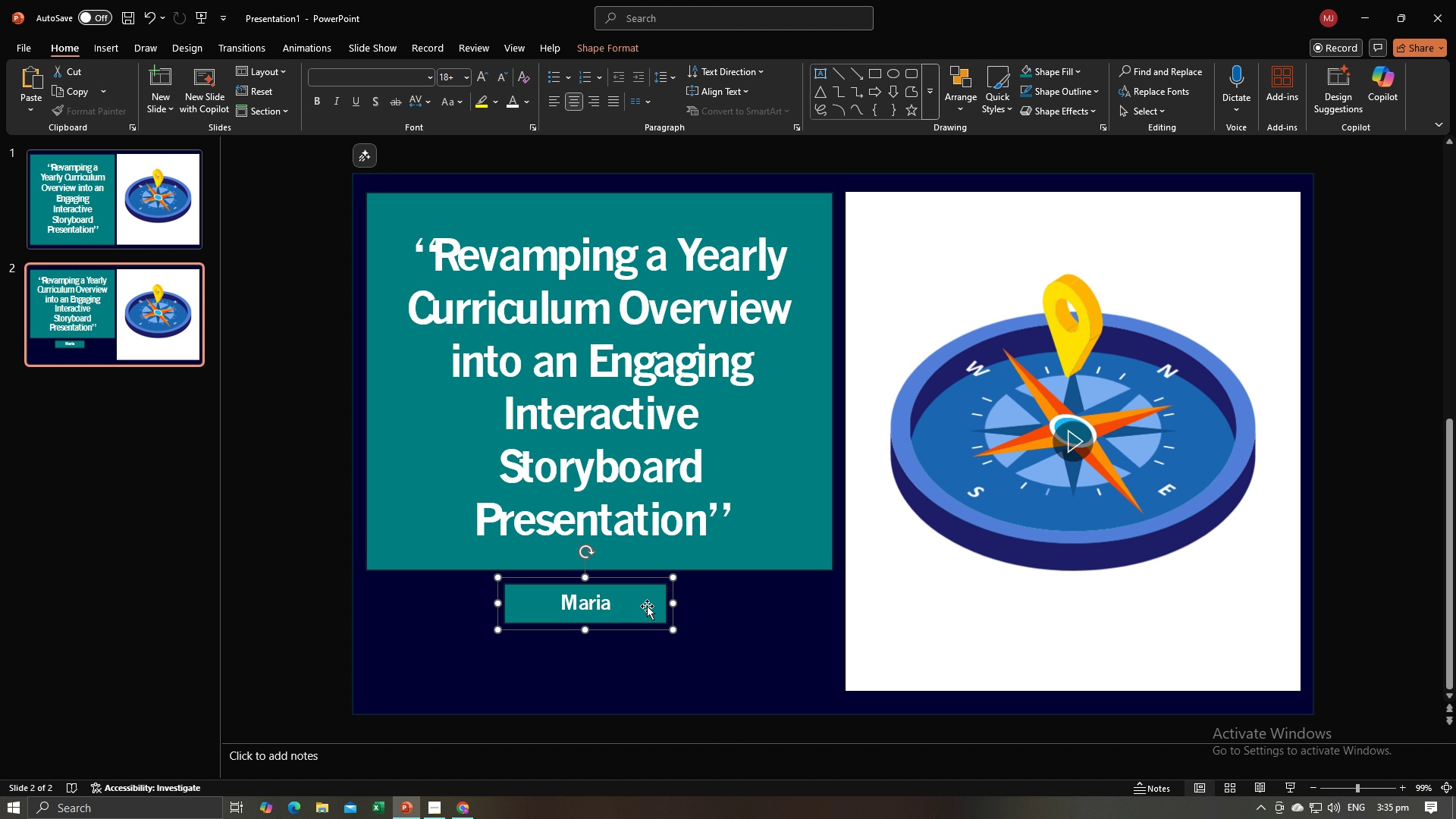 
left_click([660, 617])
 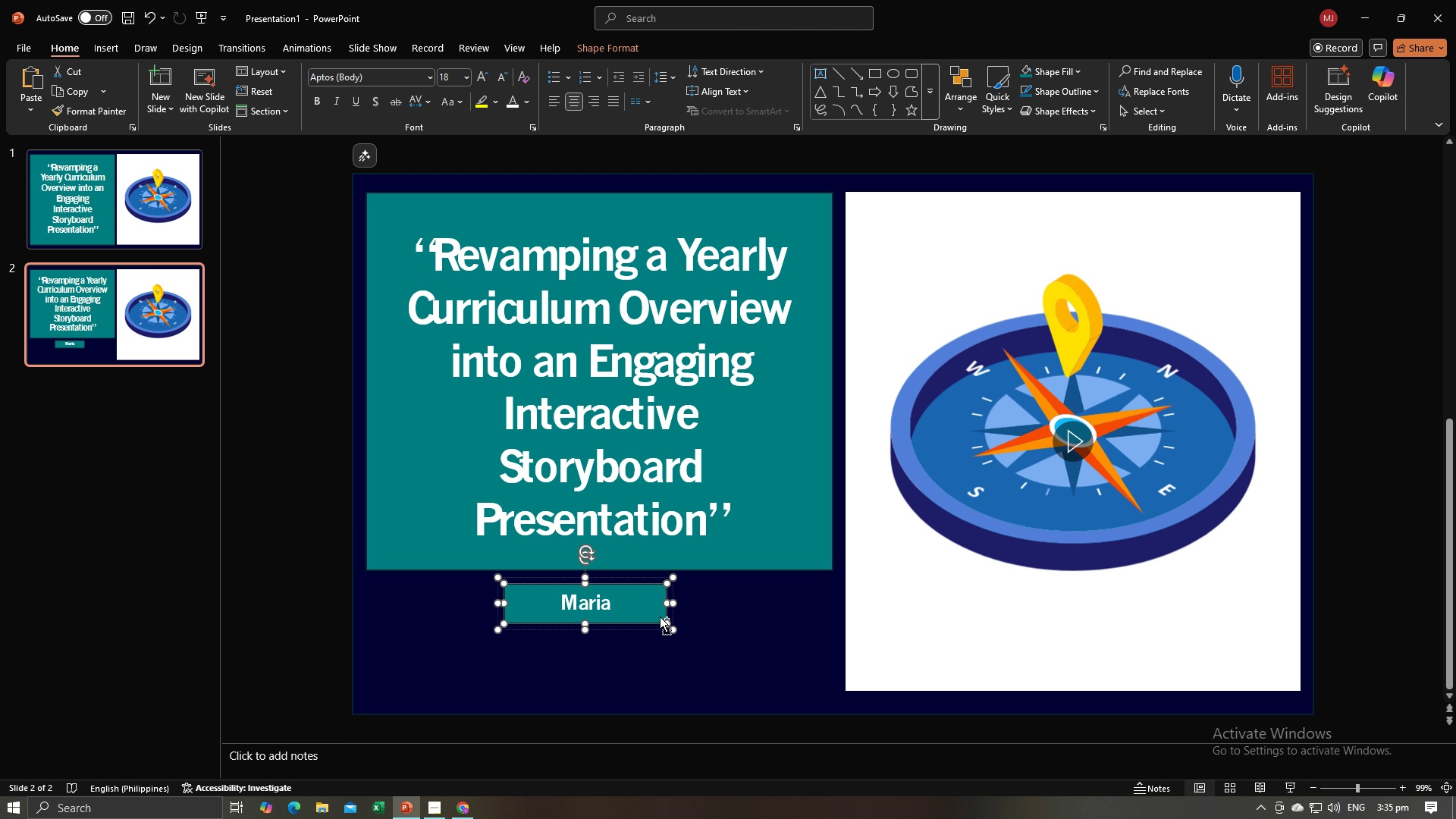 
key(Control+C)
 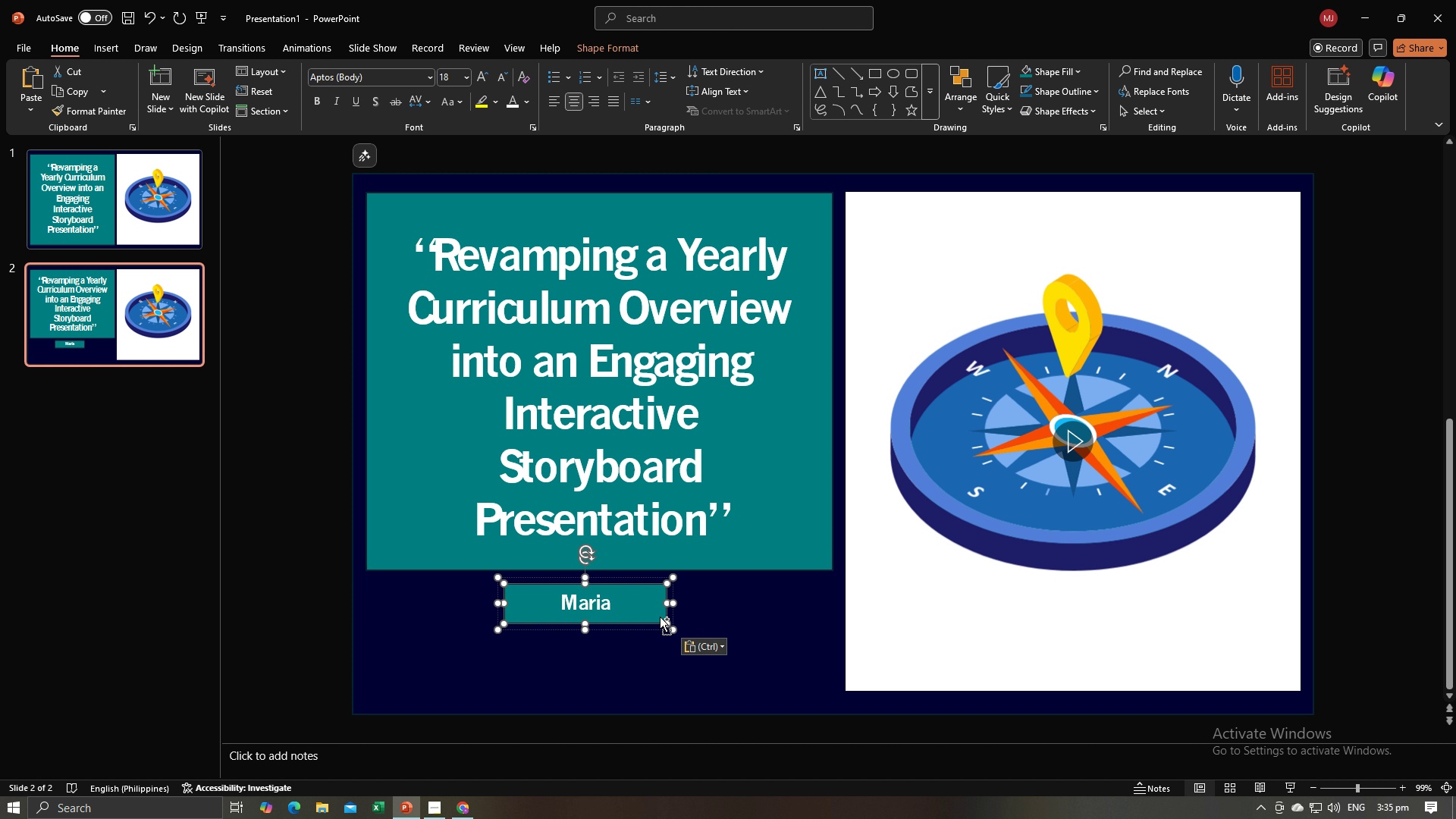 
key(Control+V)
 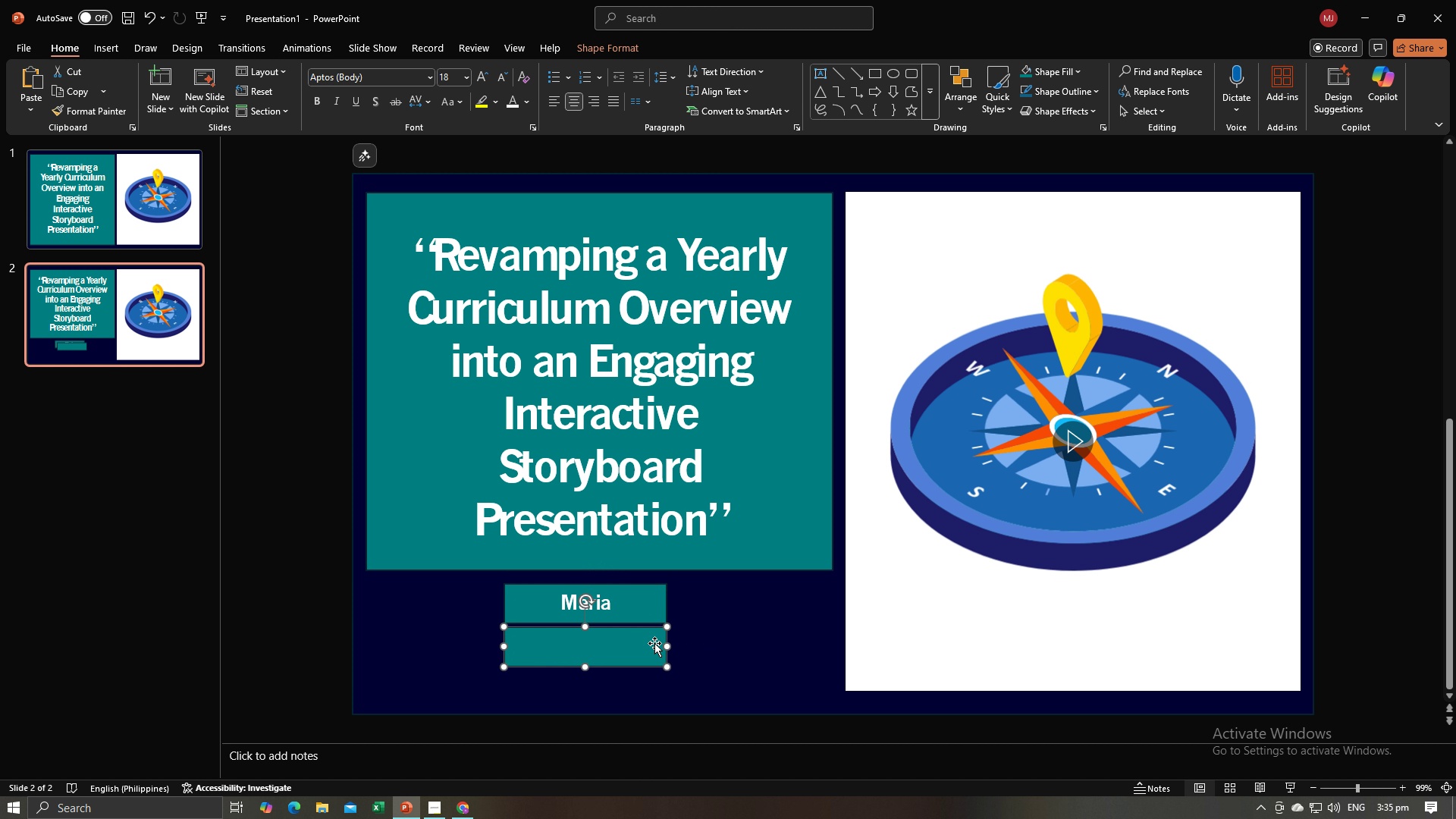 
double_click([617, 643])
 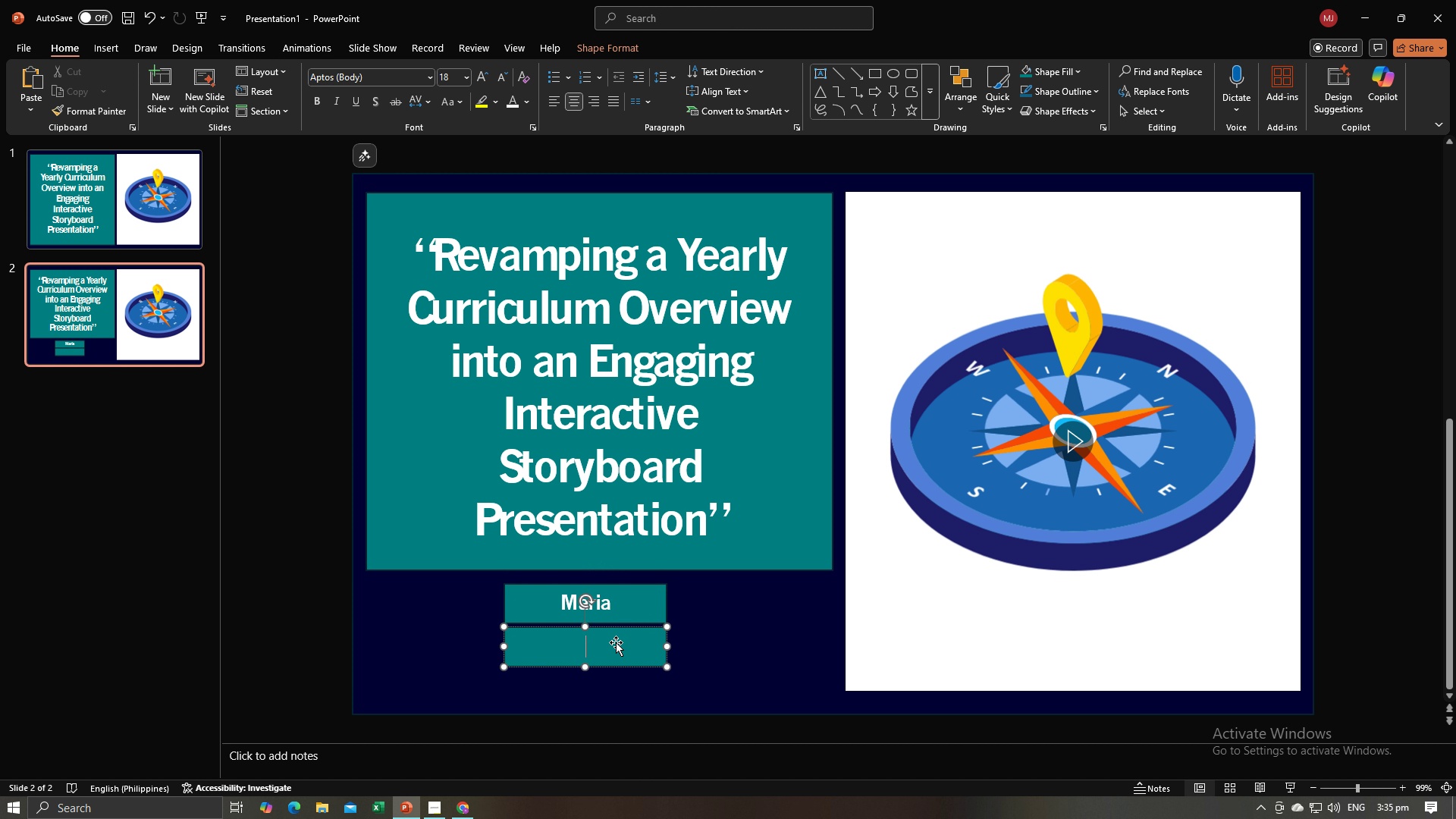 
type(Grade 12- Sampaguita)
 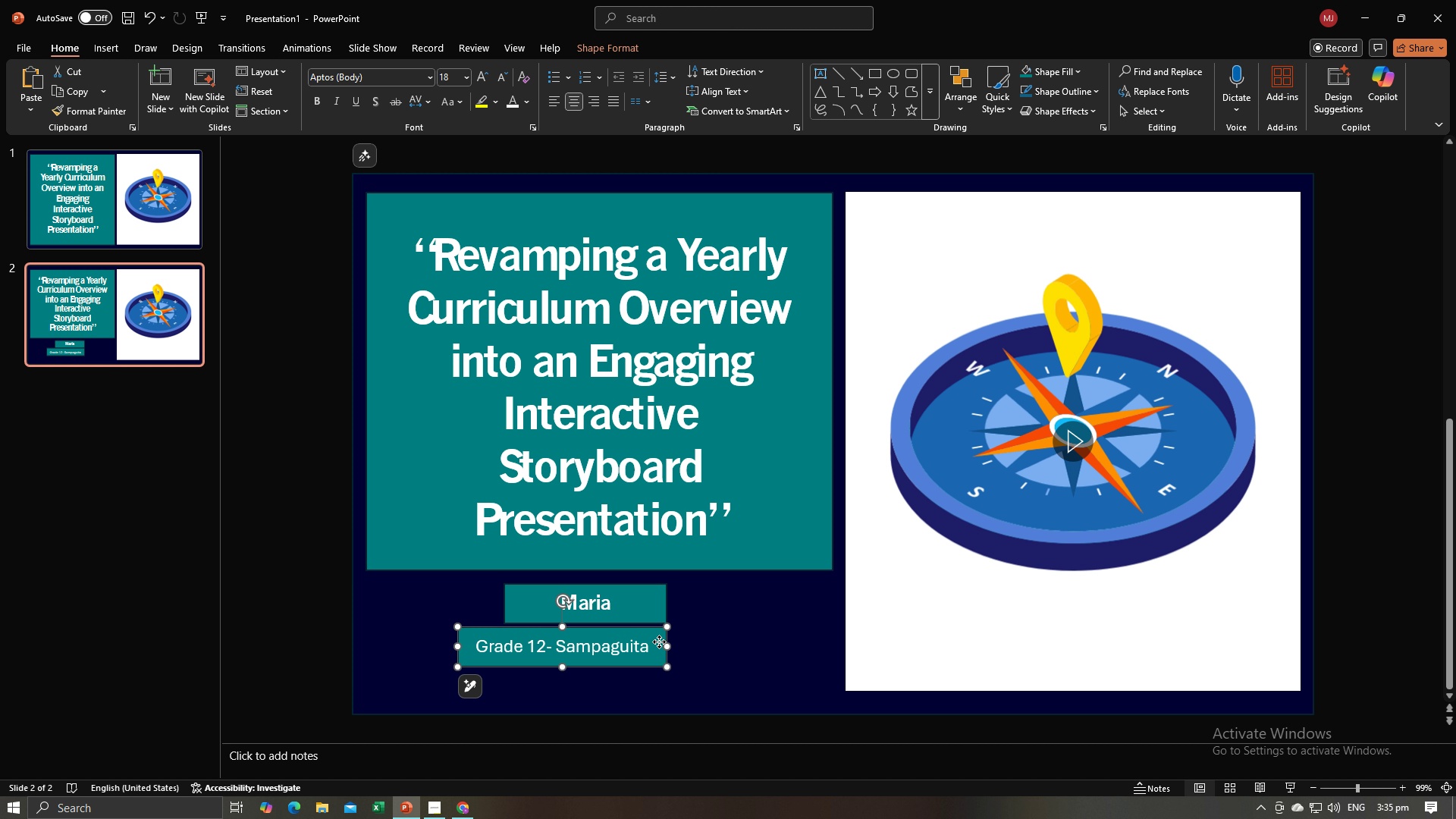 
wait(7.83)
 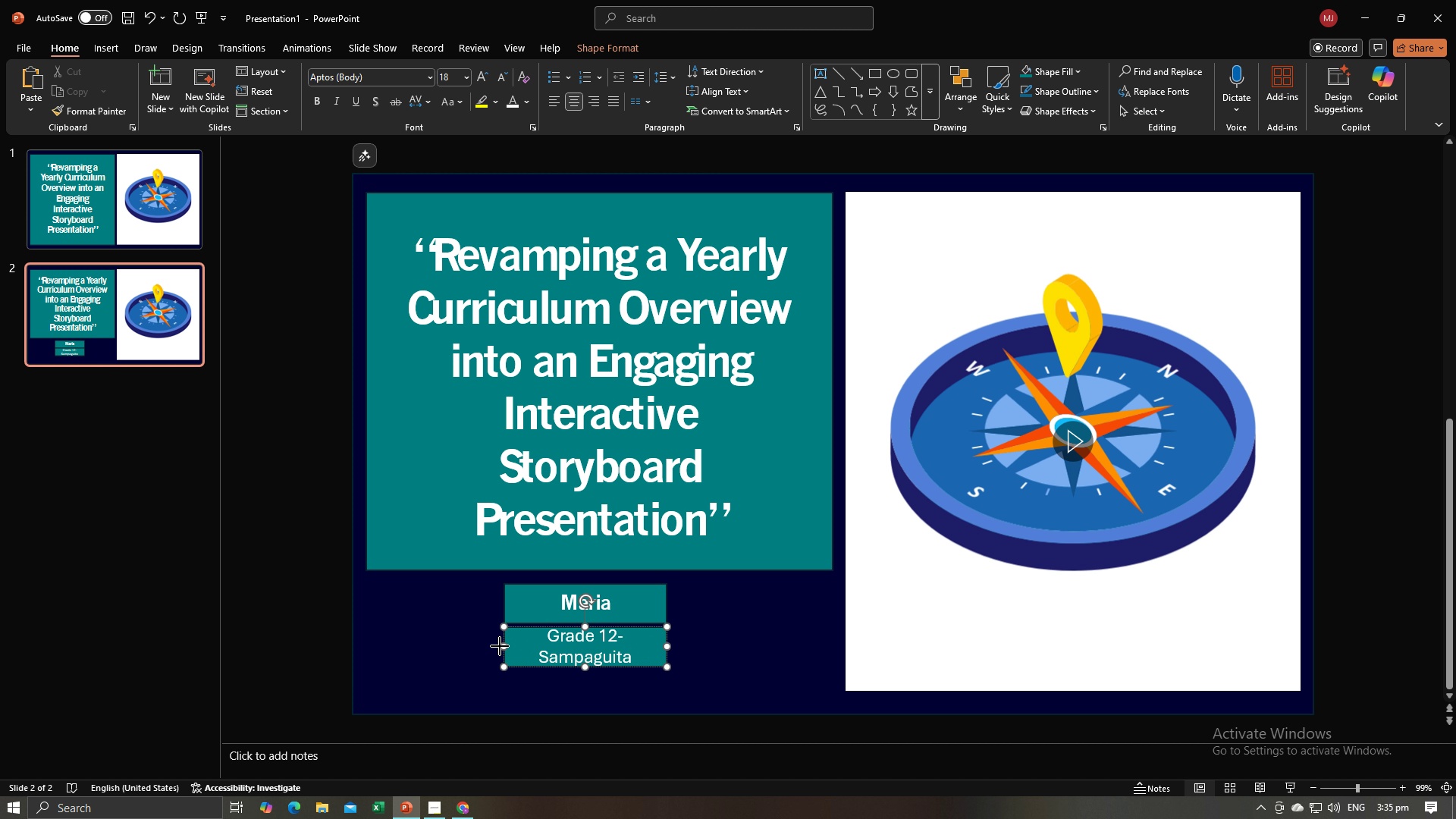 
left_click([718, 662])
 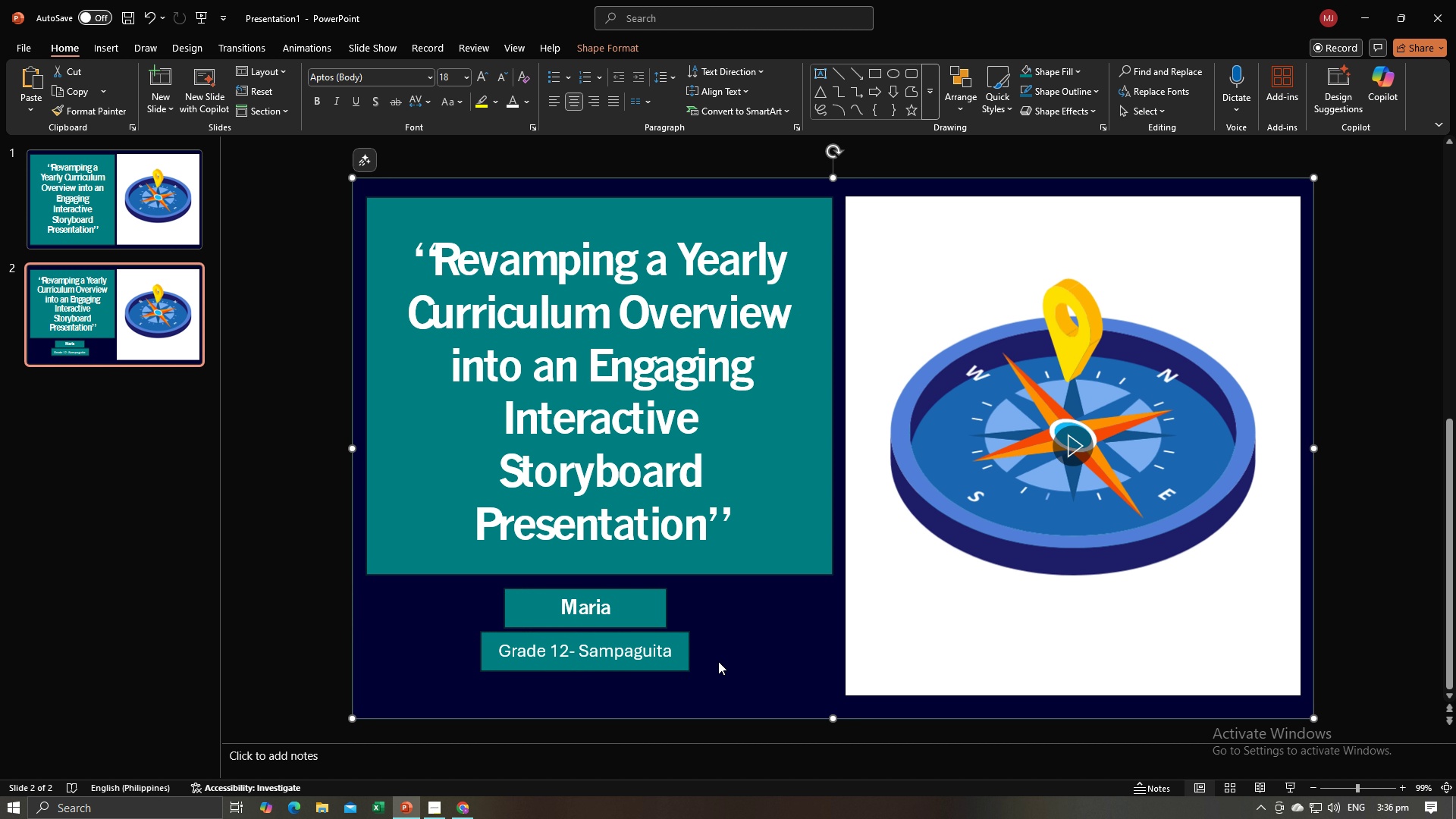 
key(Alt+AltLeft)
 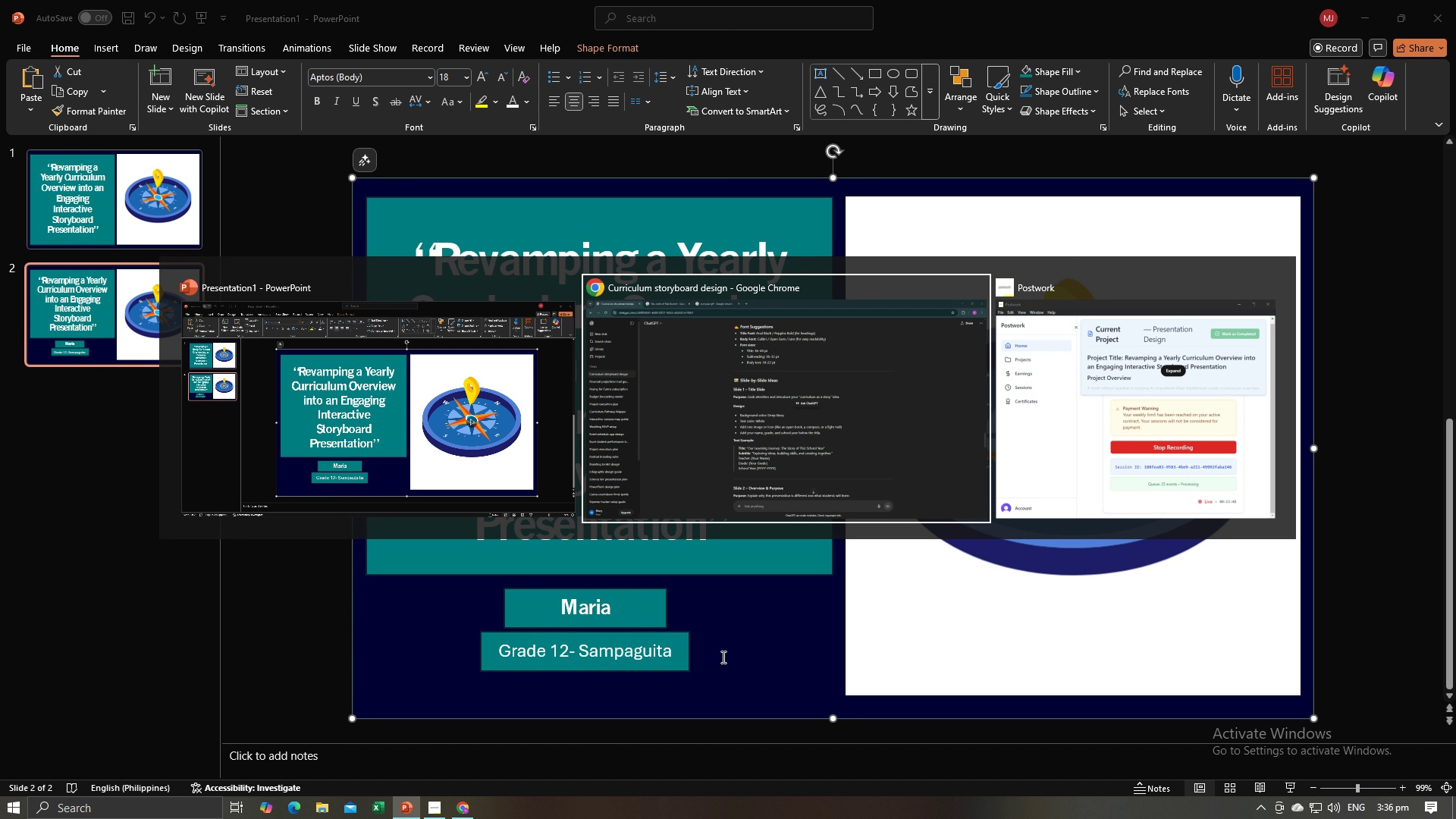 
key(Alt+Tab)
 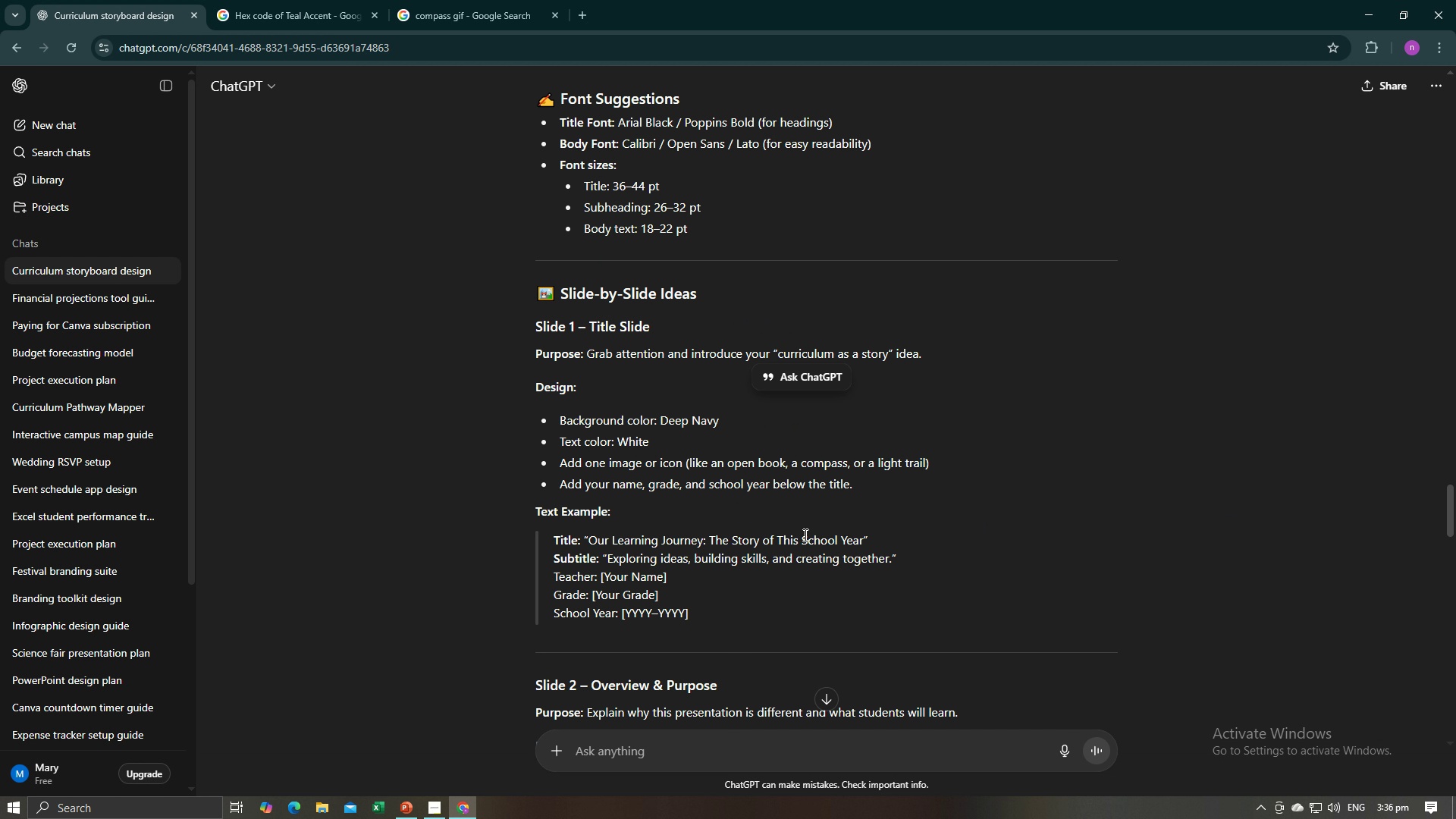 
key(Alt+AltLeft)
 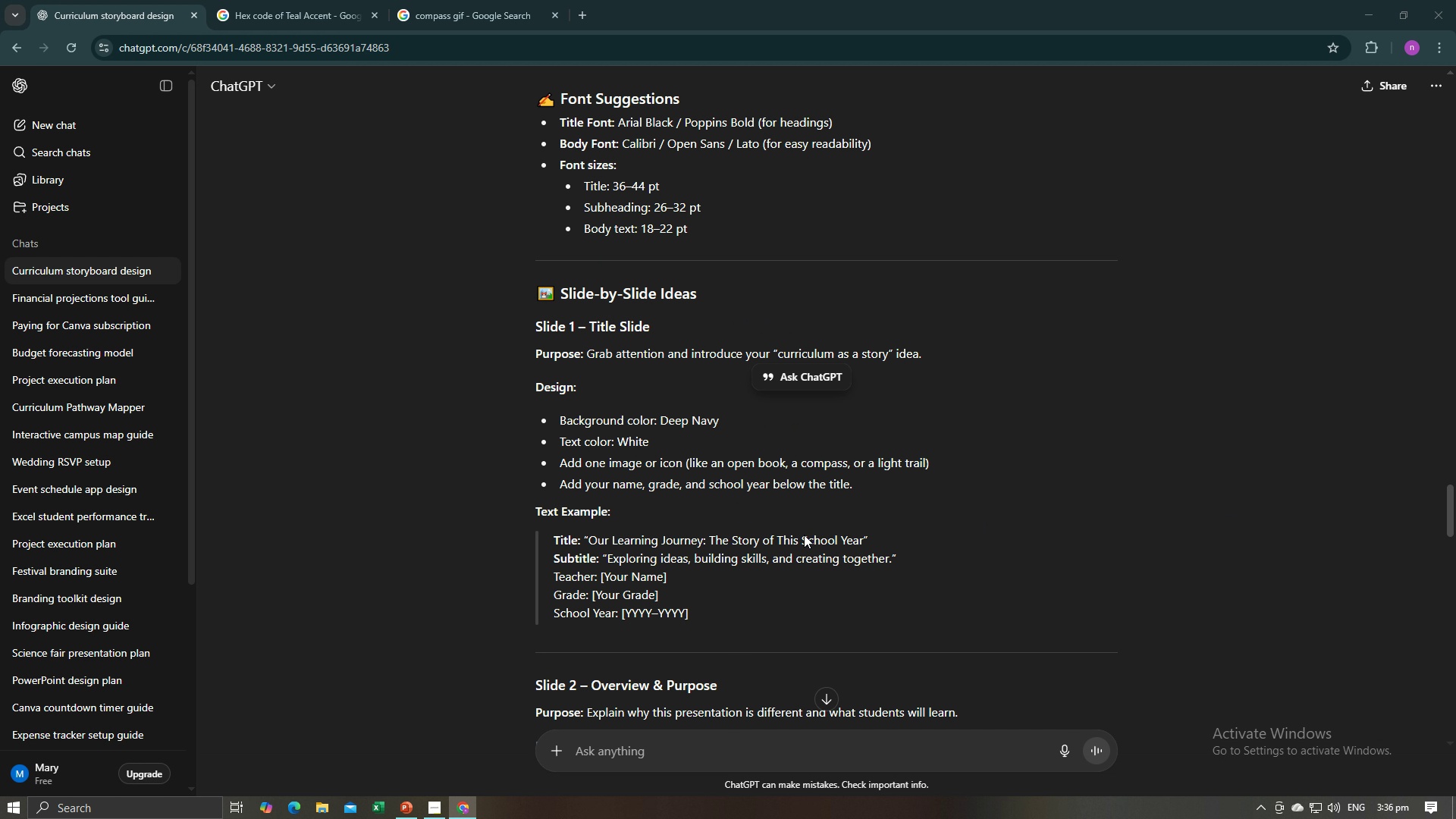 
key(Alt+Tab)
 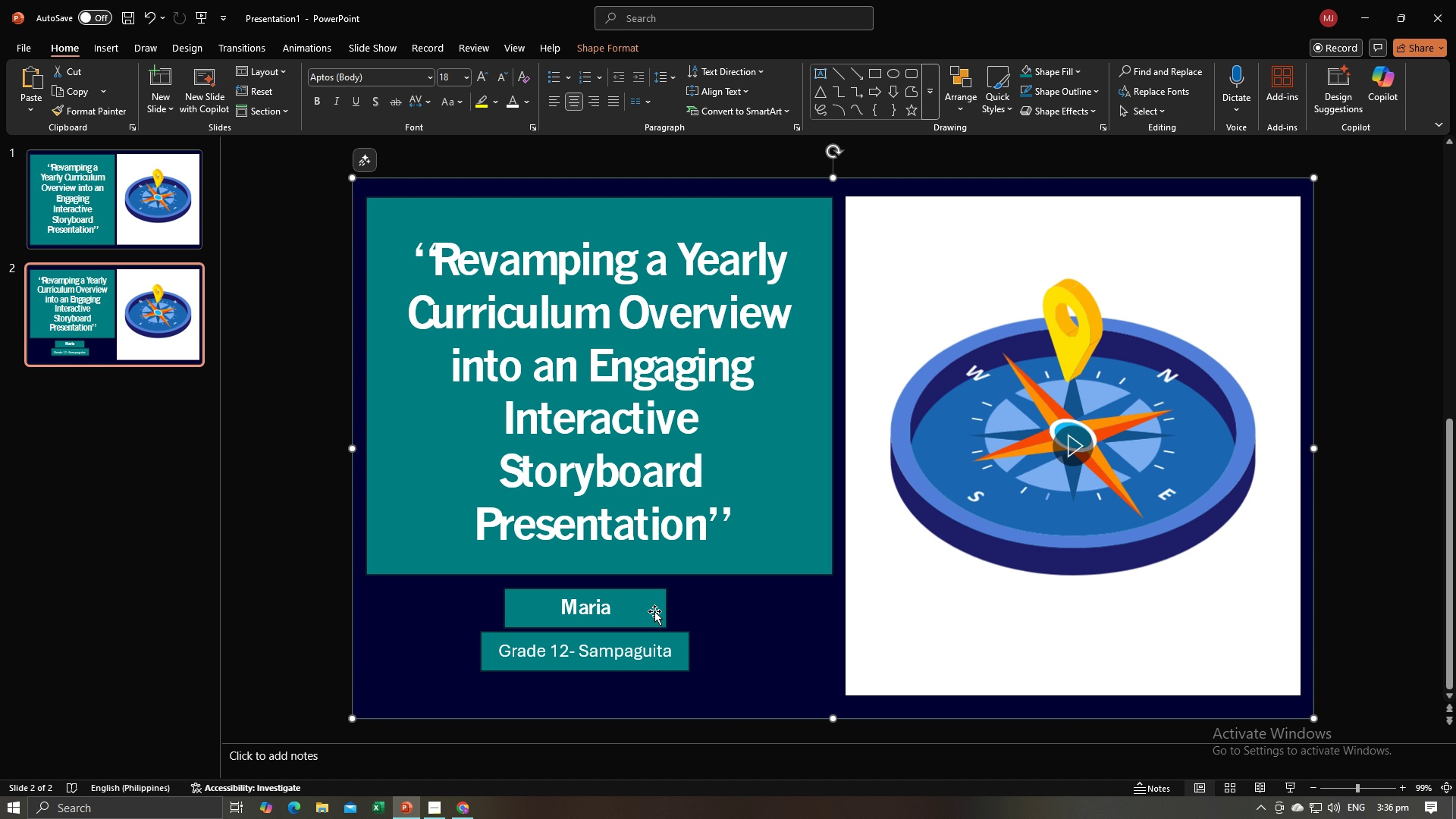 
left_click([653, 611])
 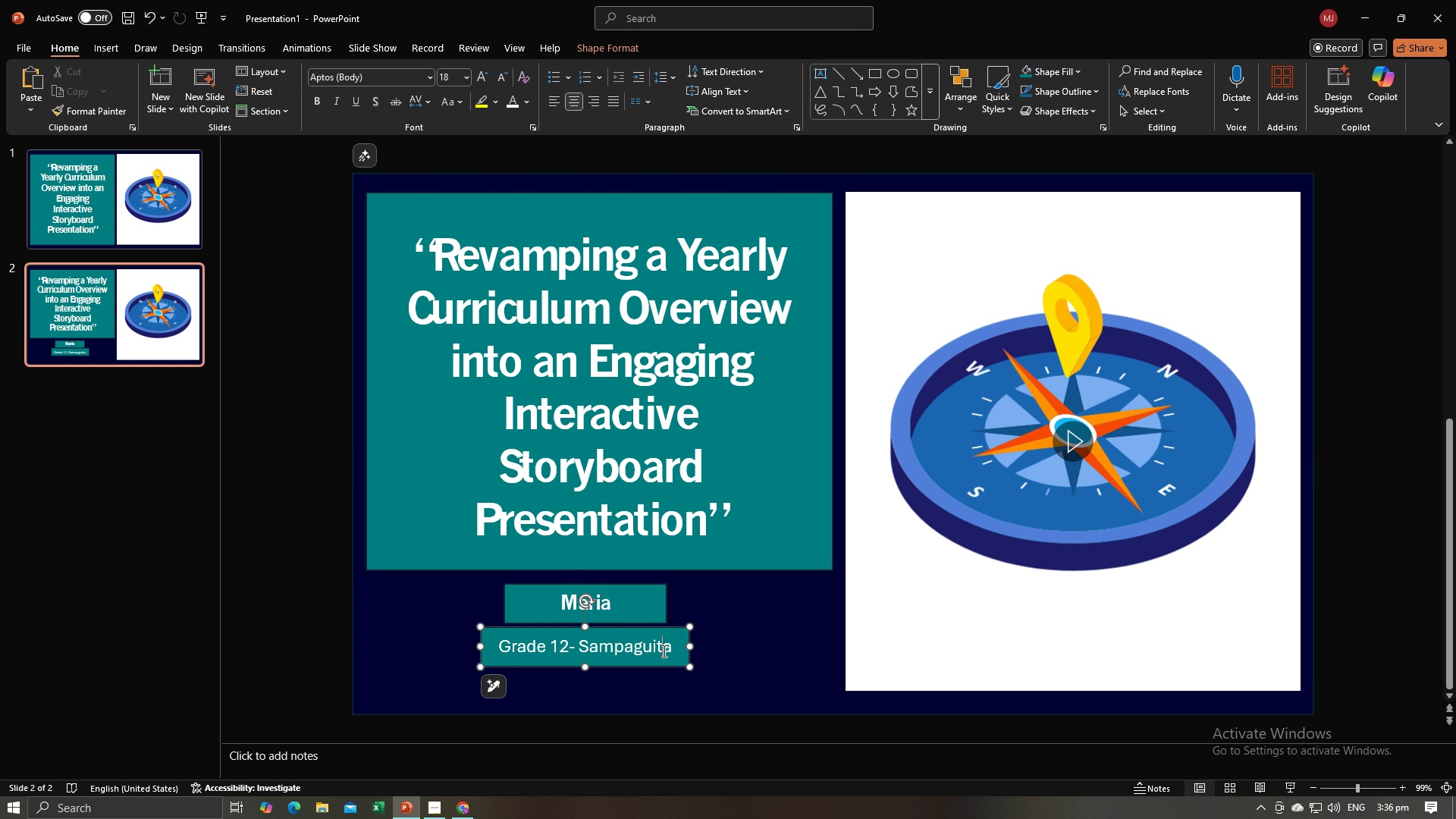 
left_click([663, 651])
 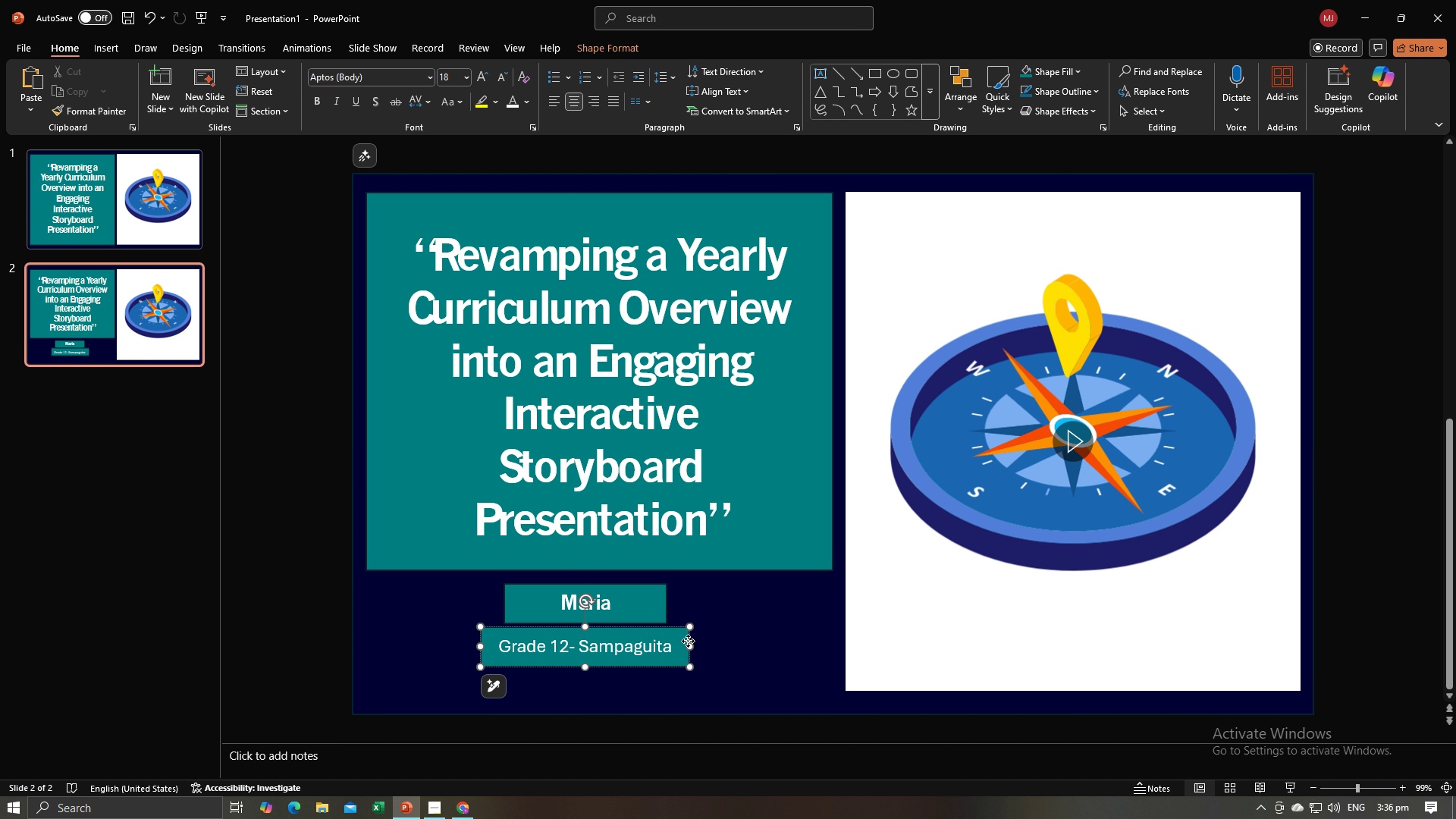 
left_click([688, 641])
 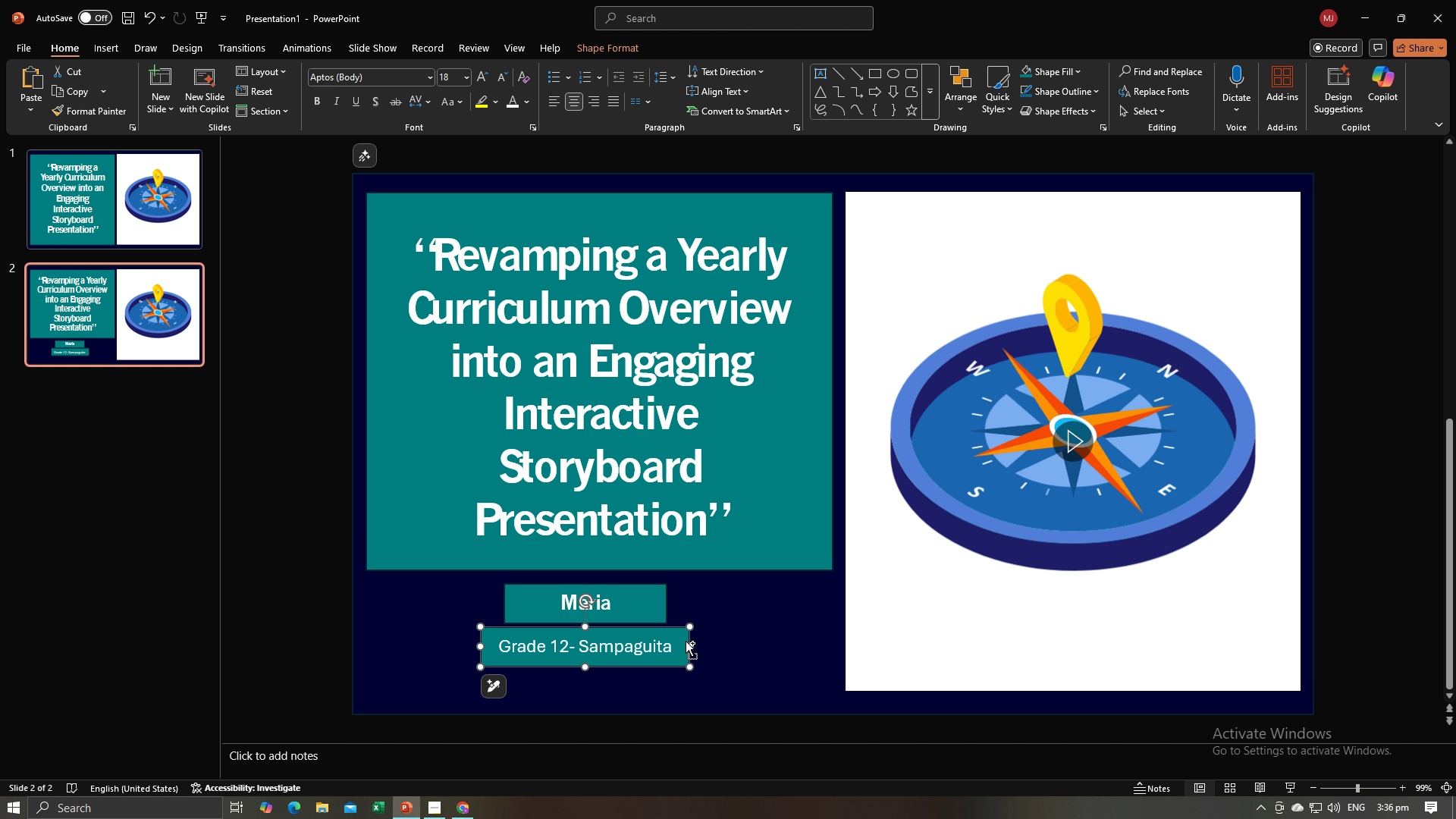 
key(Control+C)
 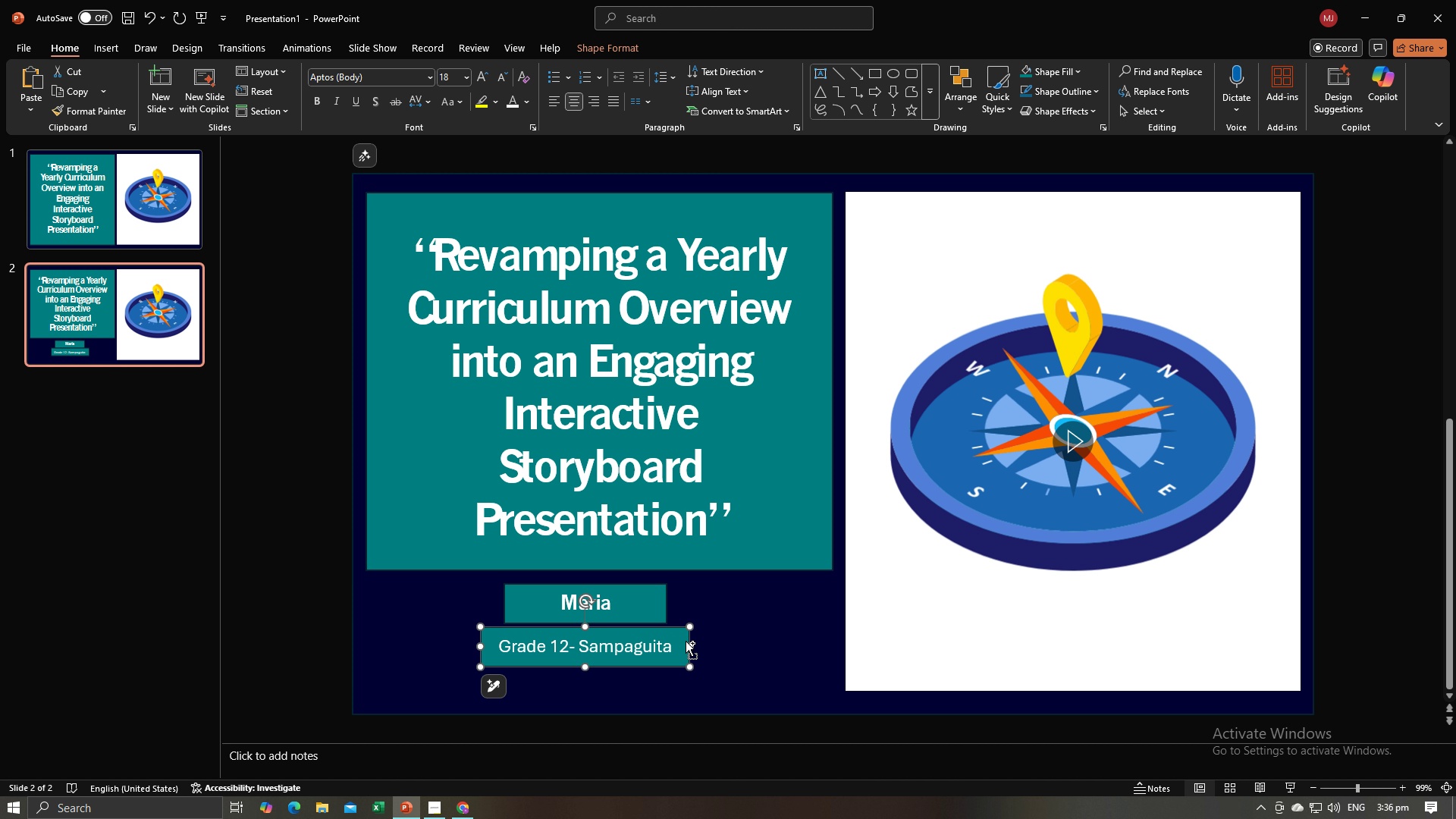 
key(Control+V)
 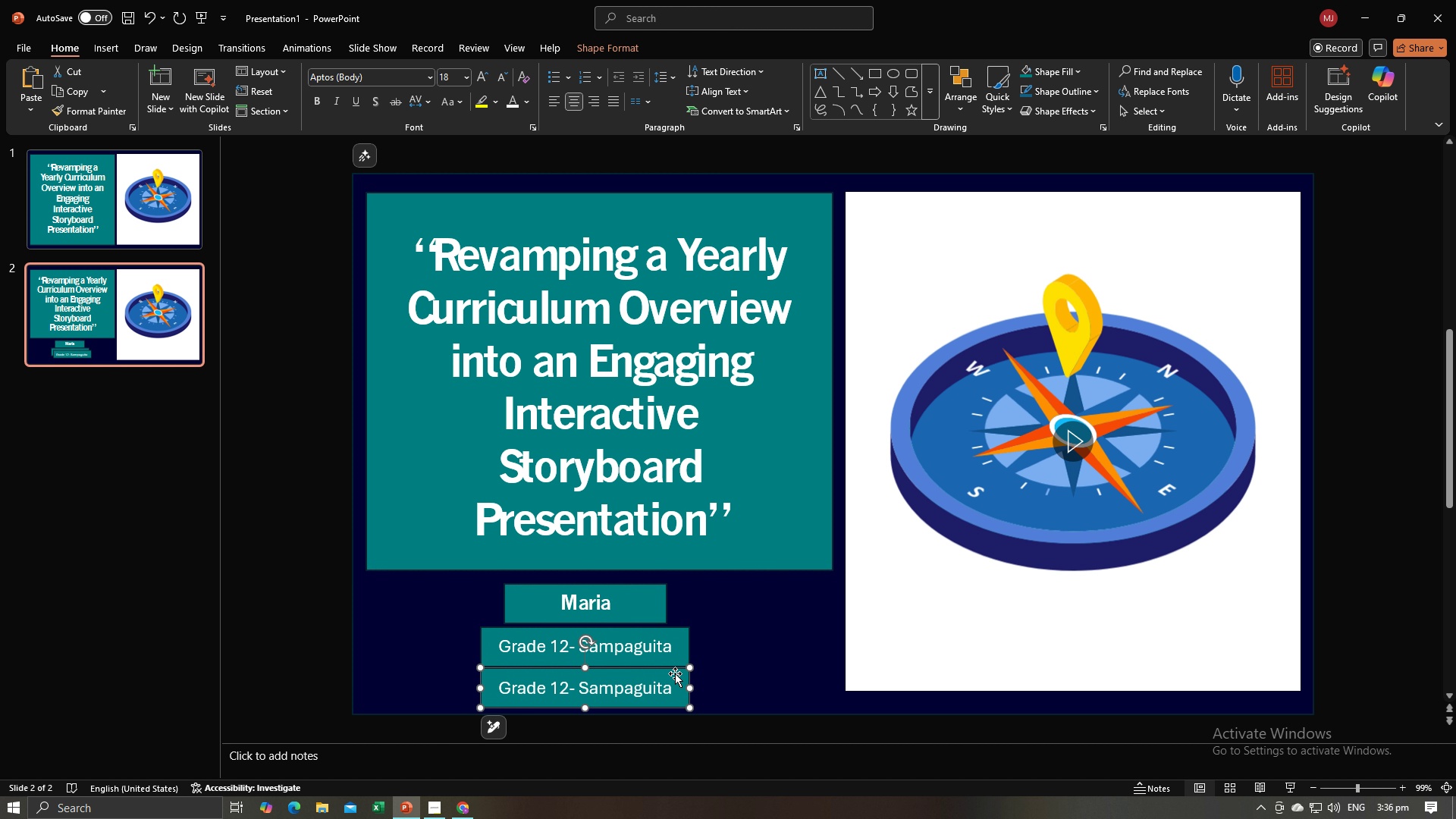 
left_click([641, 680])
 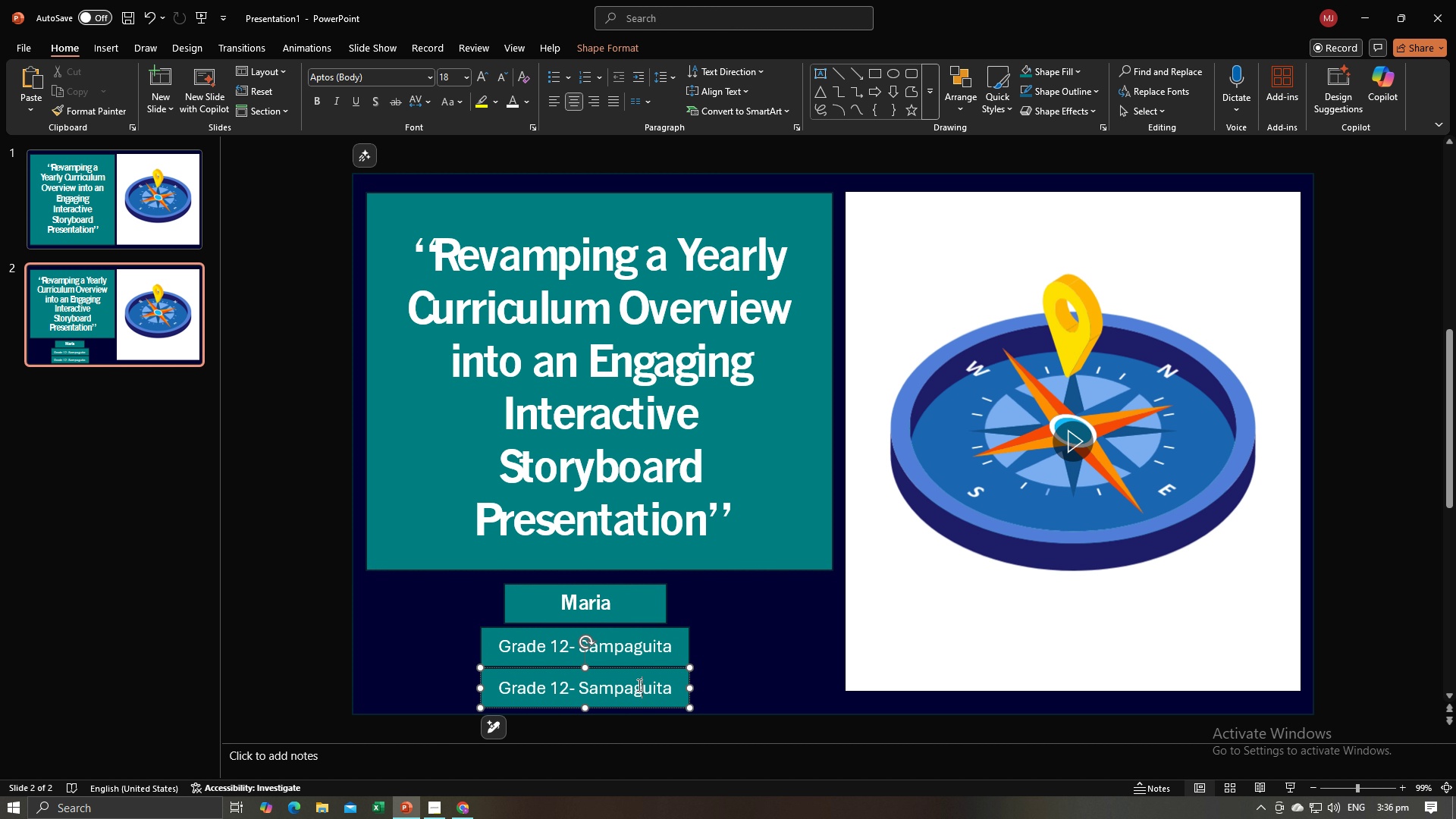 
key(Control+A)
 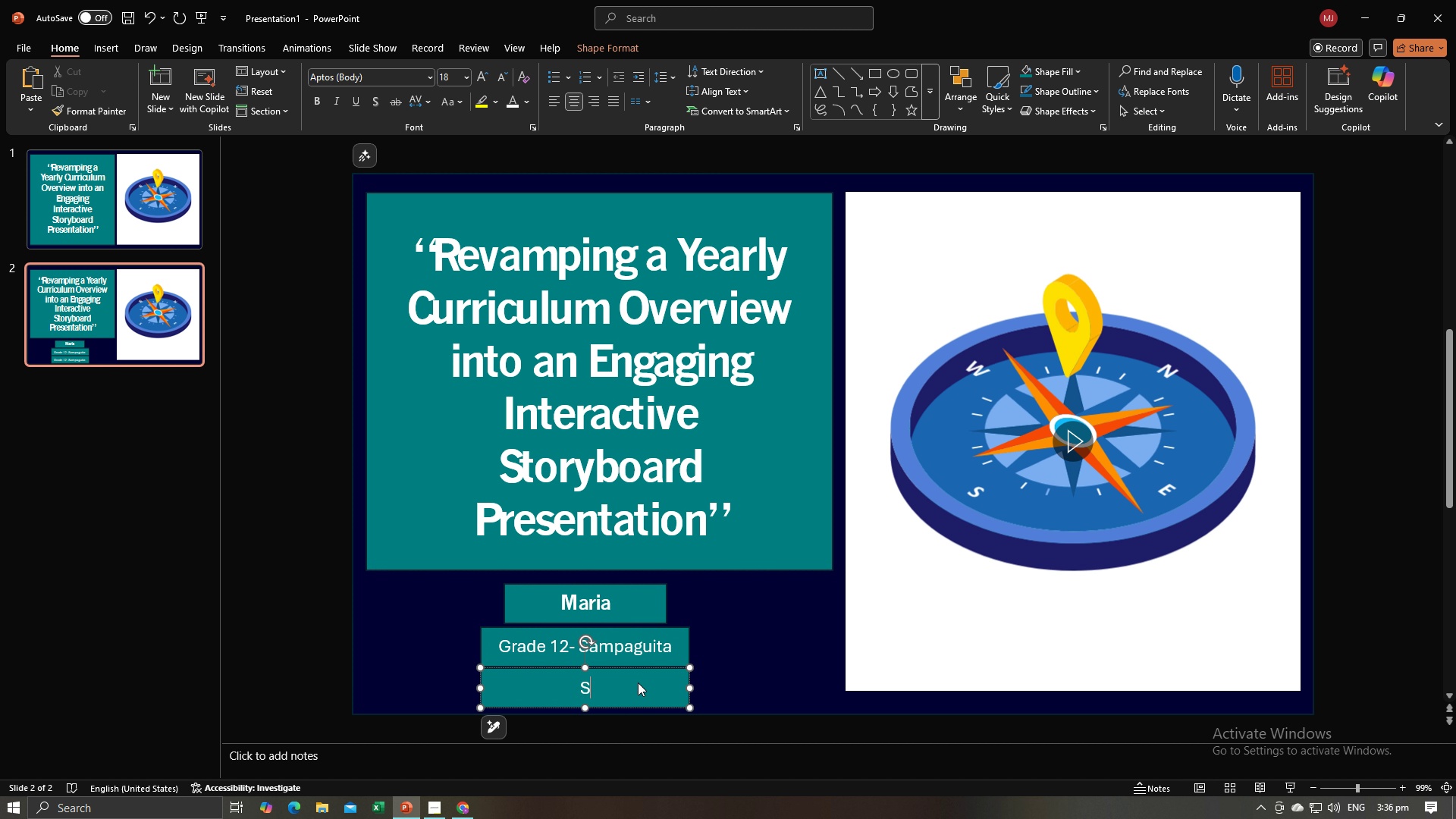 
type(Sy)
key(Backspace)
type(Y )
key(Backspace)
type(. 2025-2026)
 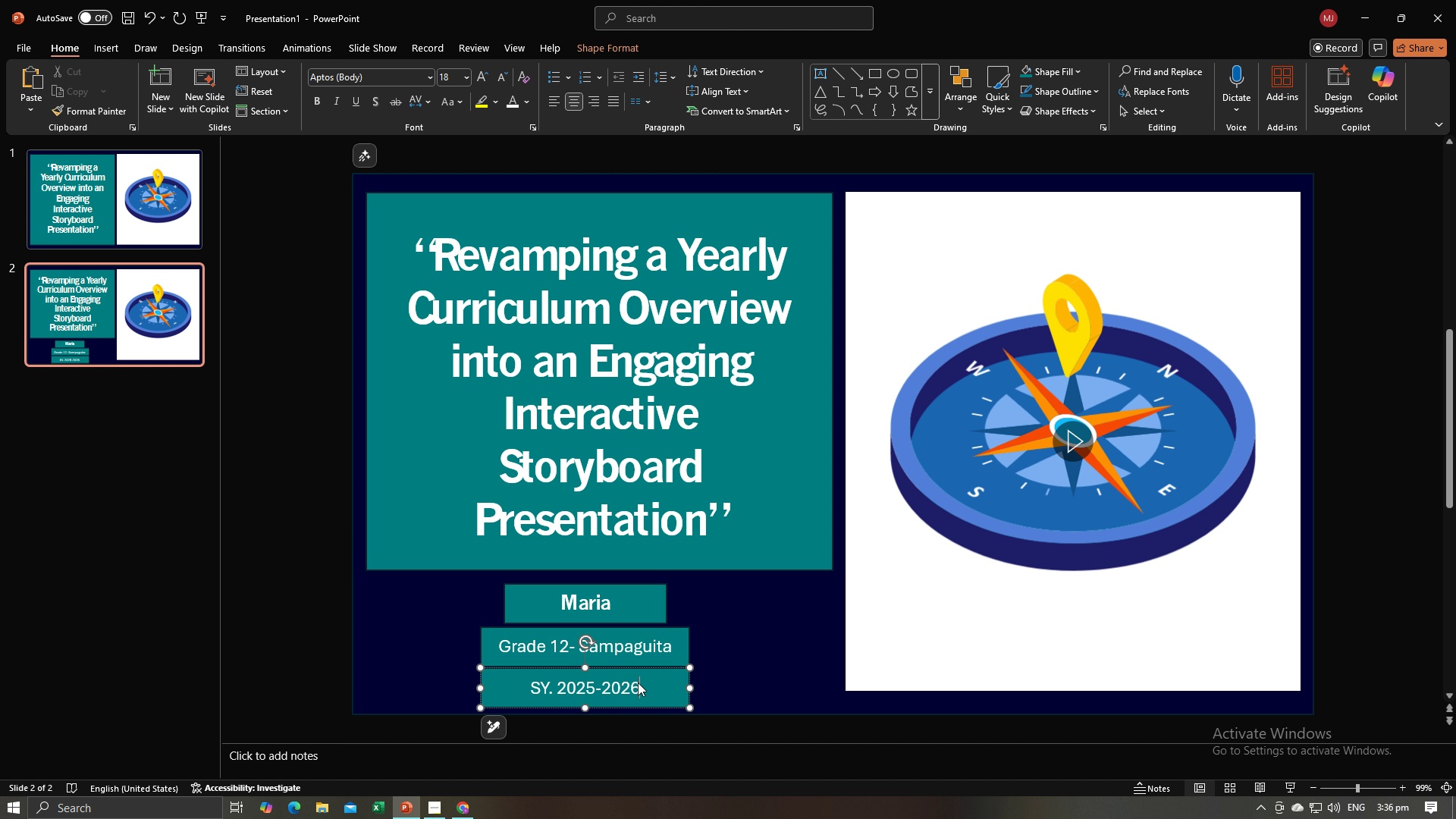 
left_click([756, 645])
 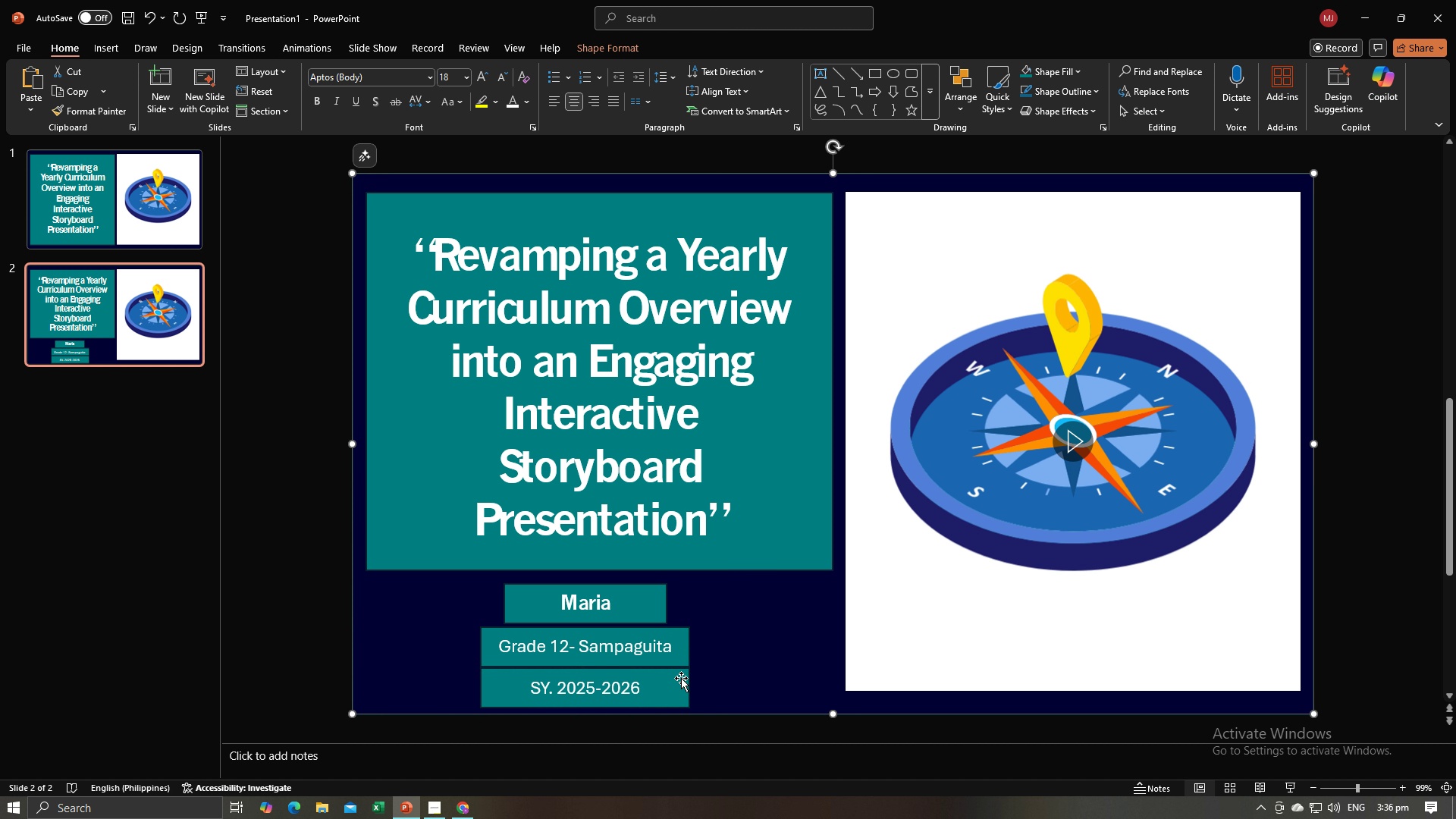 
left_click([676, 684])
 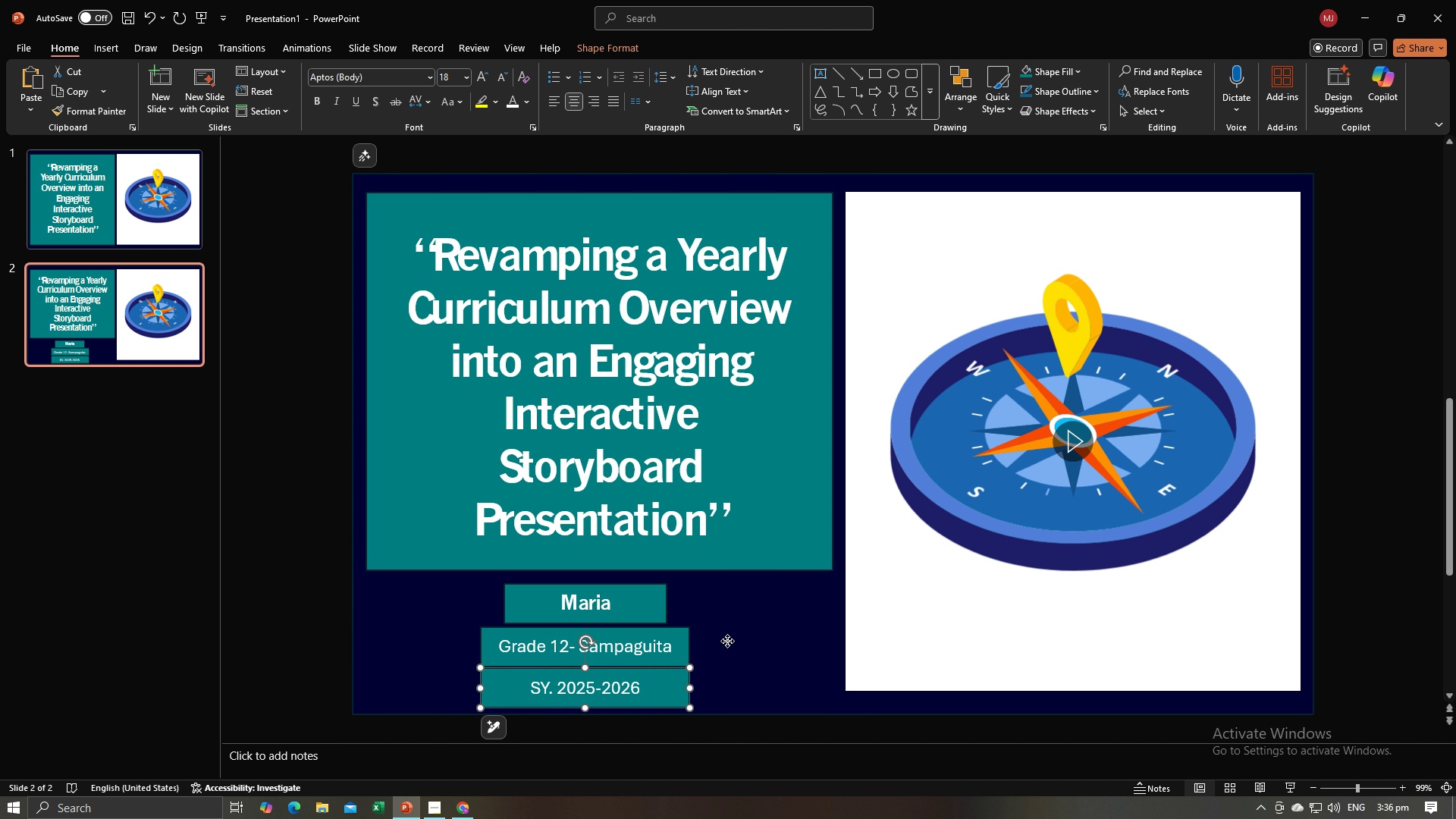 
double_click([727, 641])
 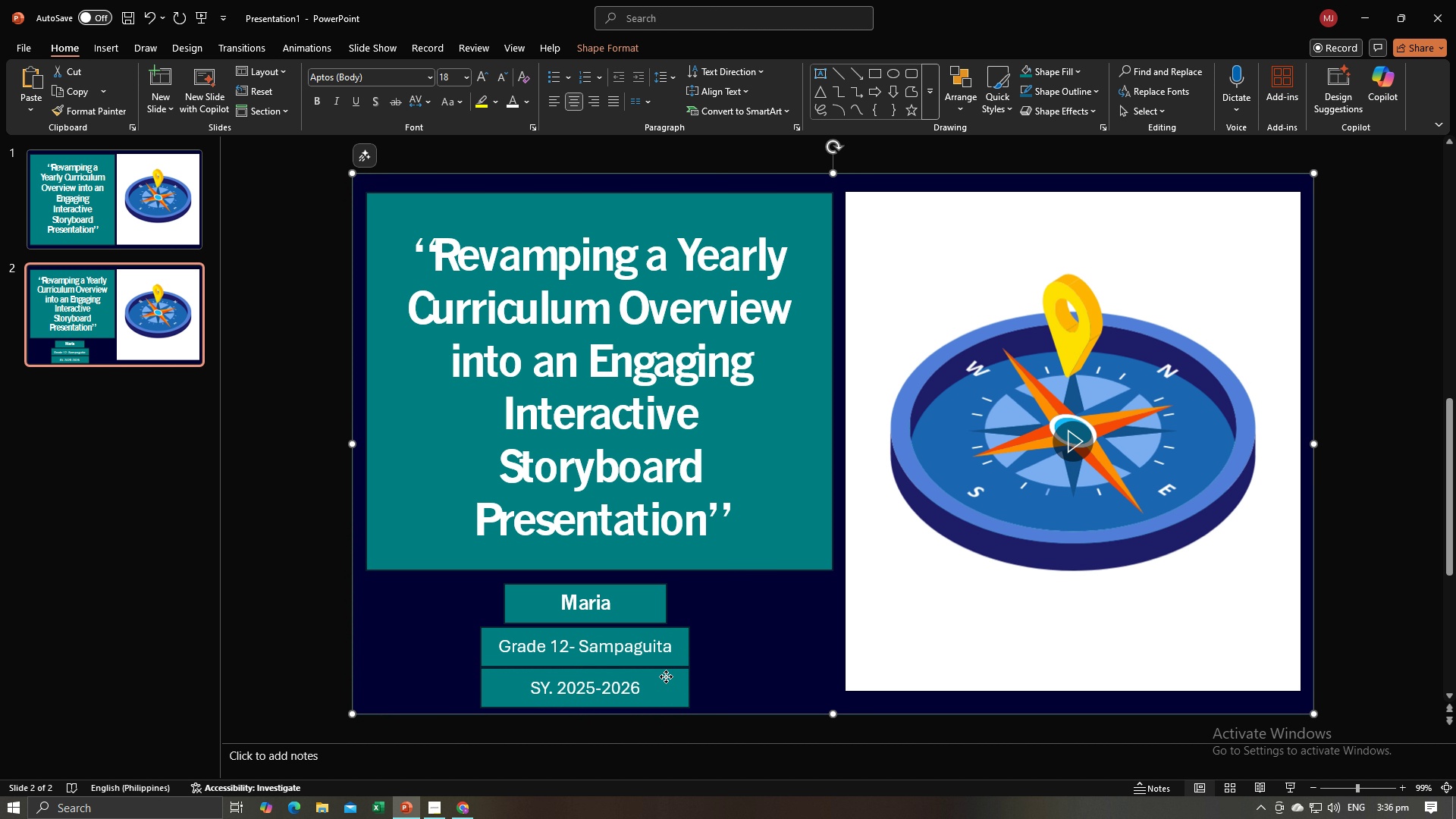 
left_click([666, 676])
 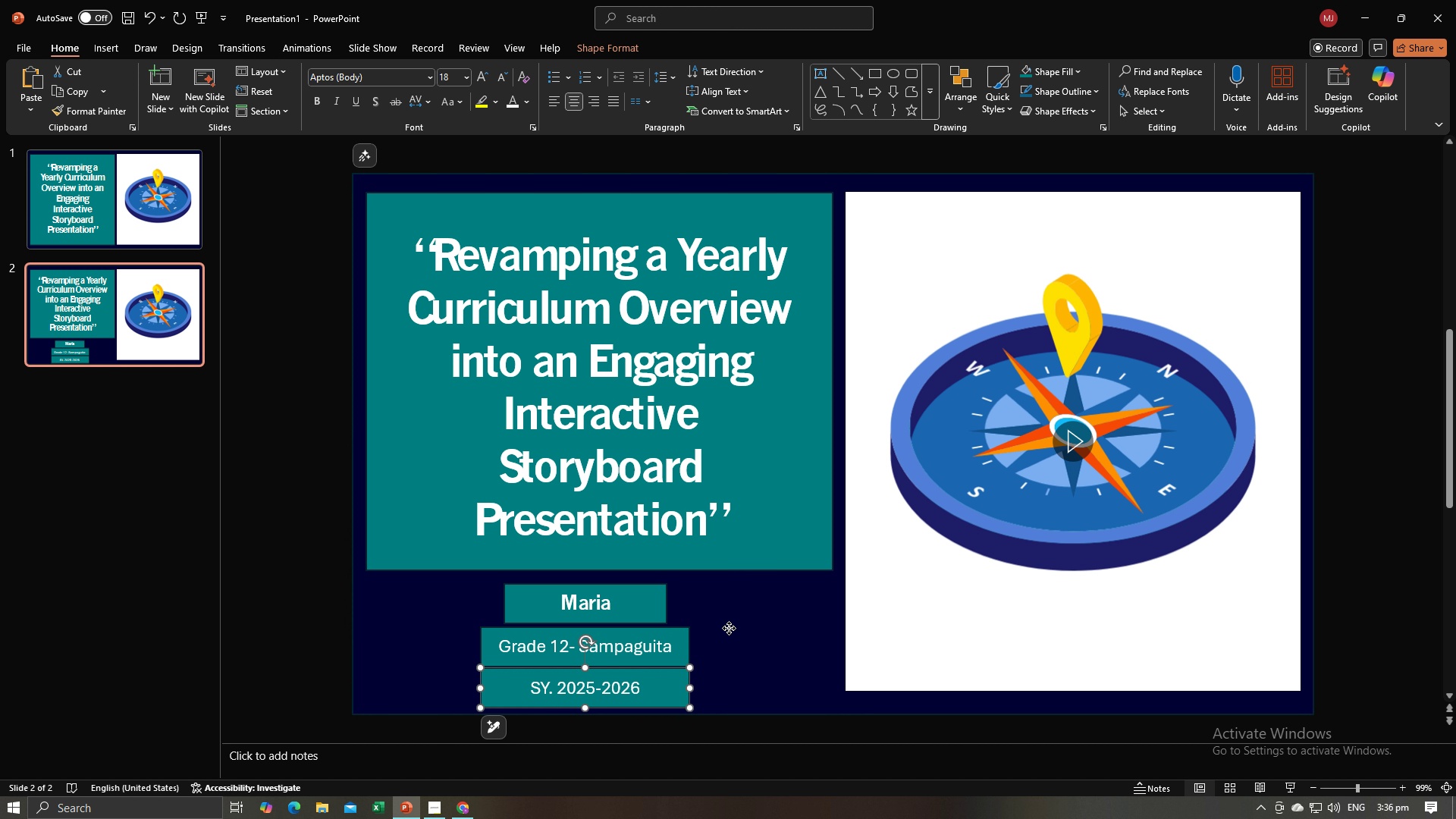 
left_click([729, 628])
 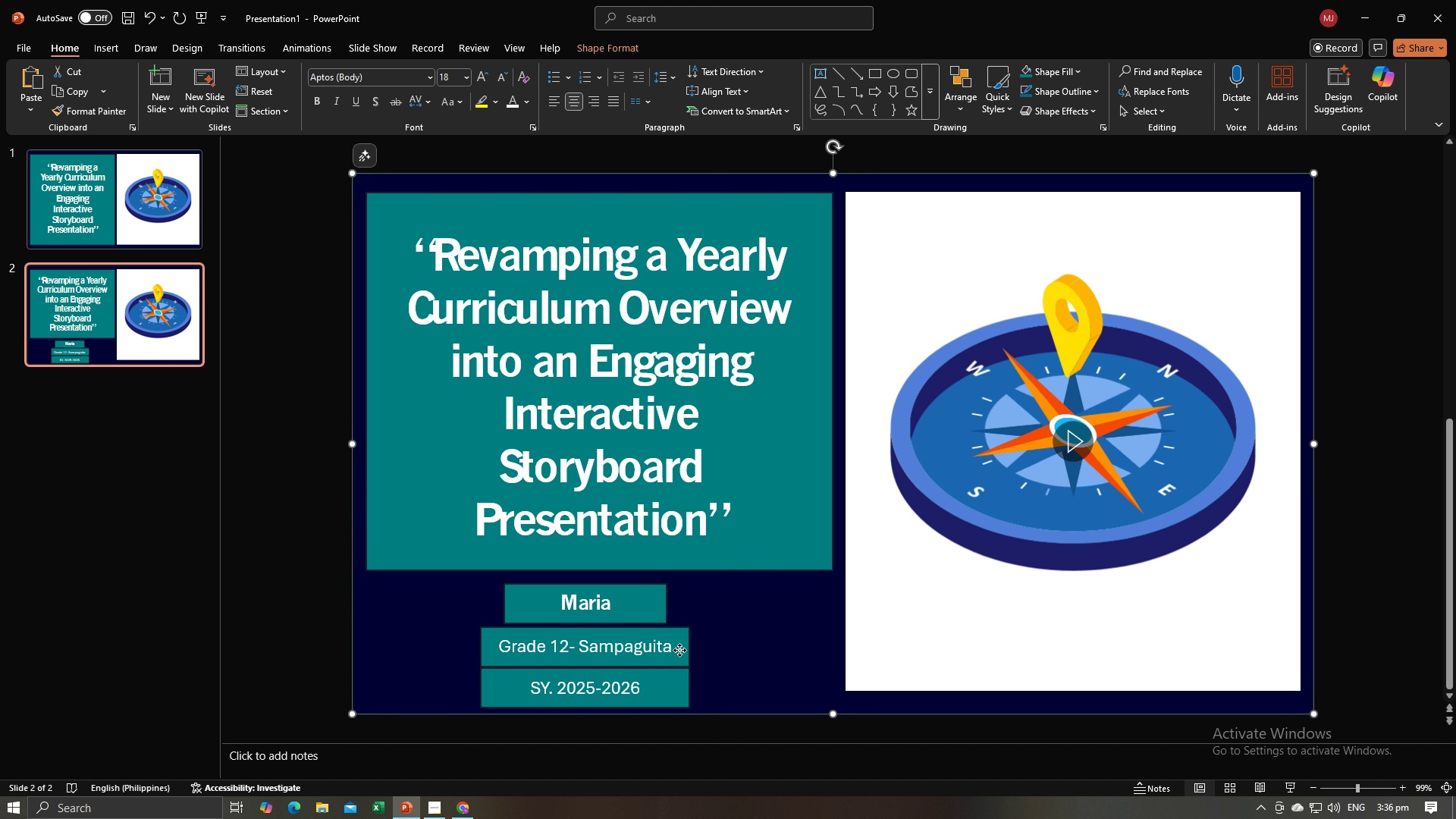 
double_click([679, 650])
 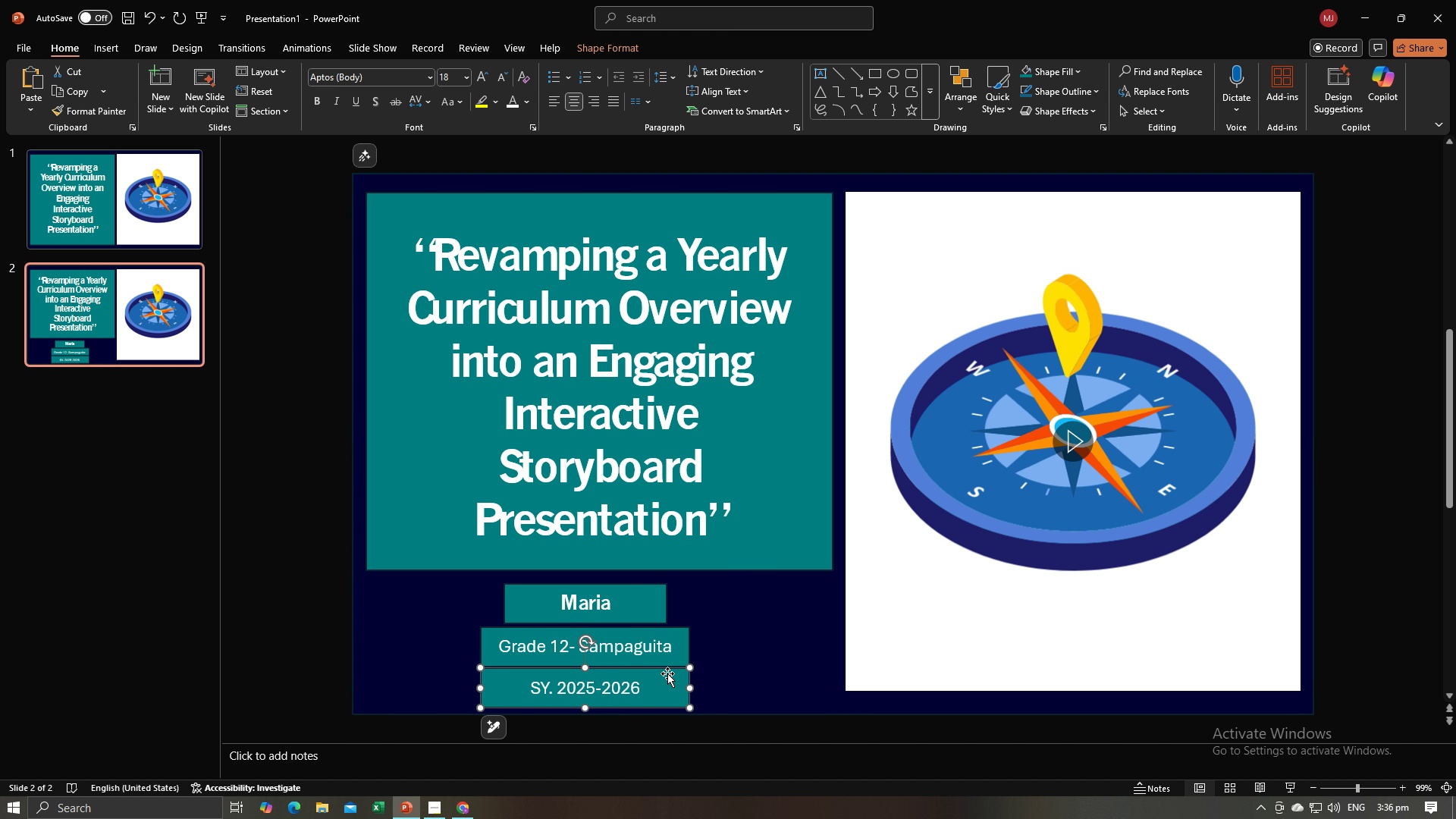 
left_click([738, 643])
 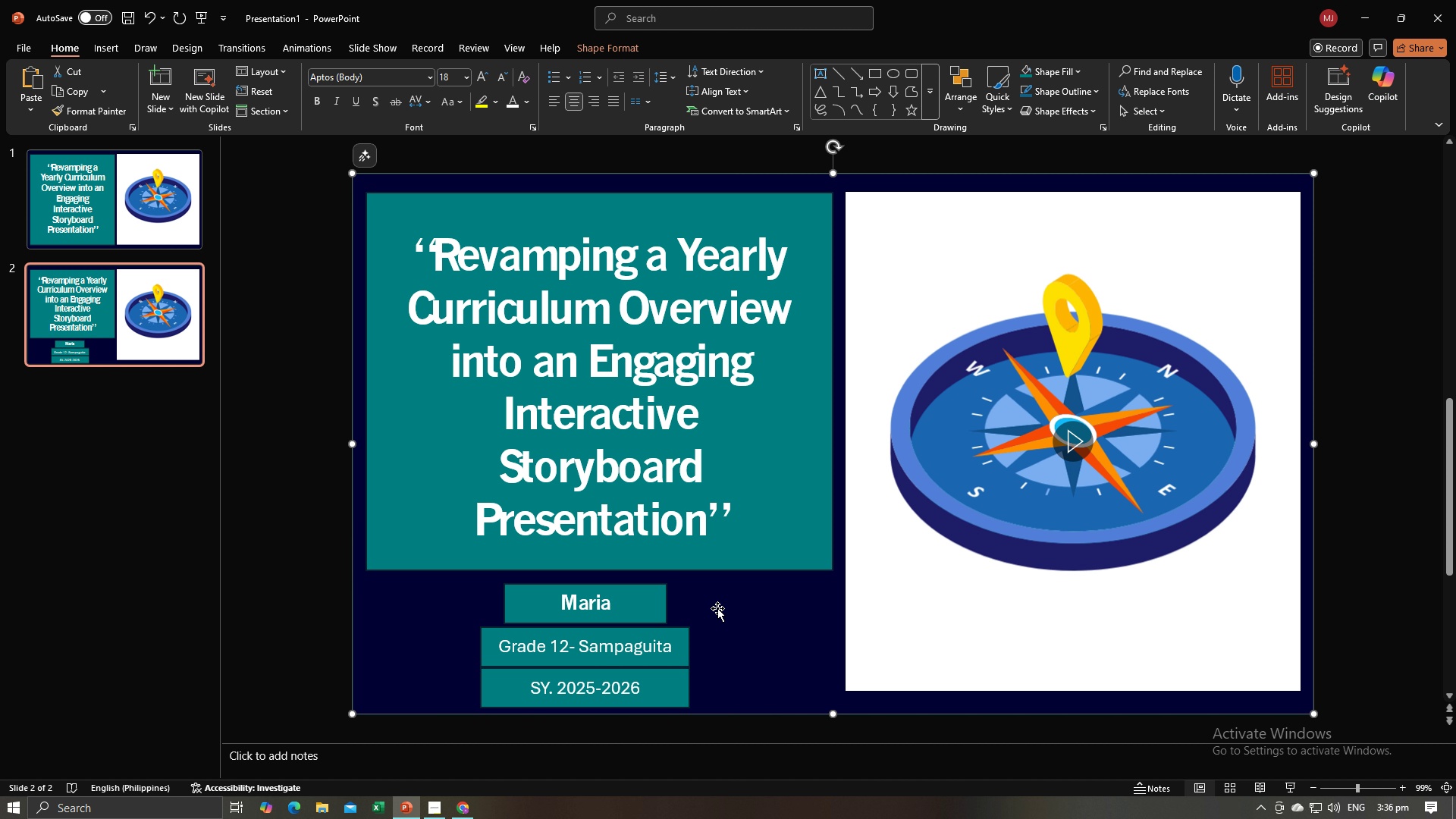 
left_click([758, 532])
 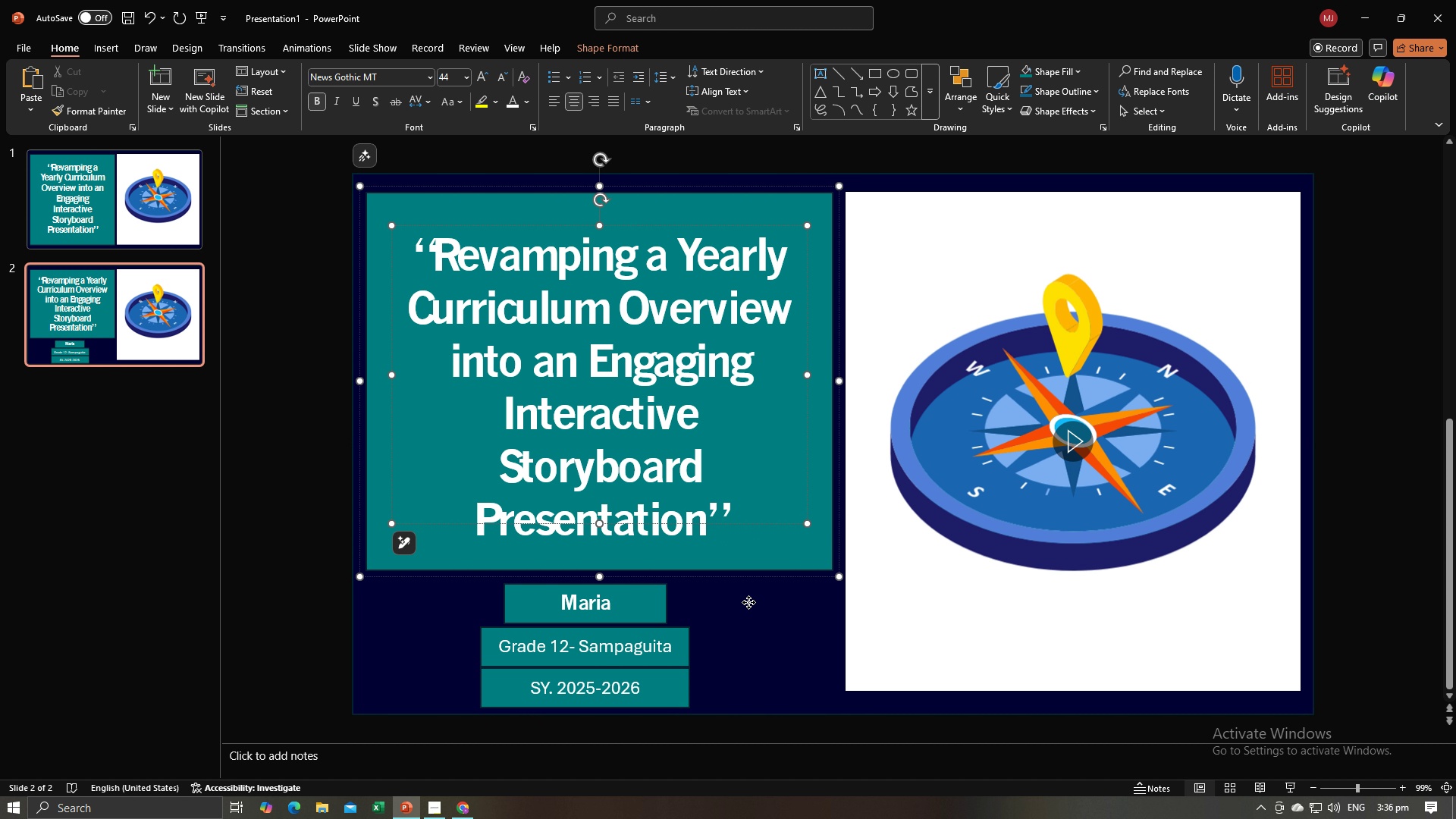 
left_click([748, 602])
 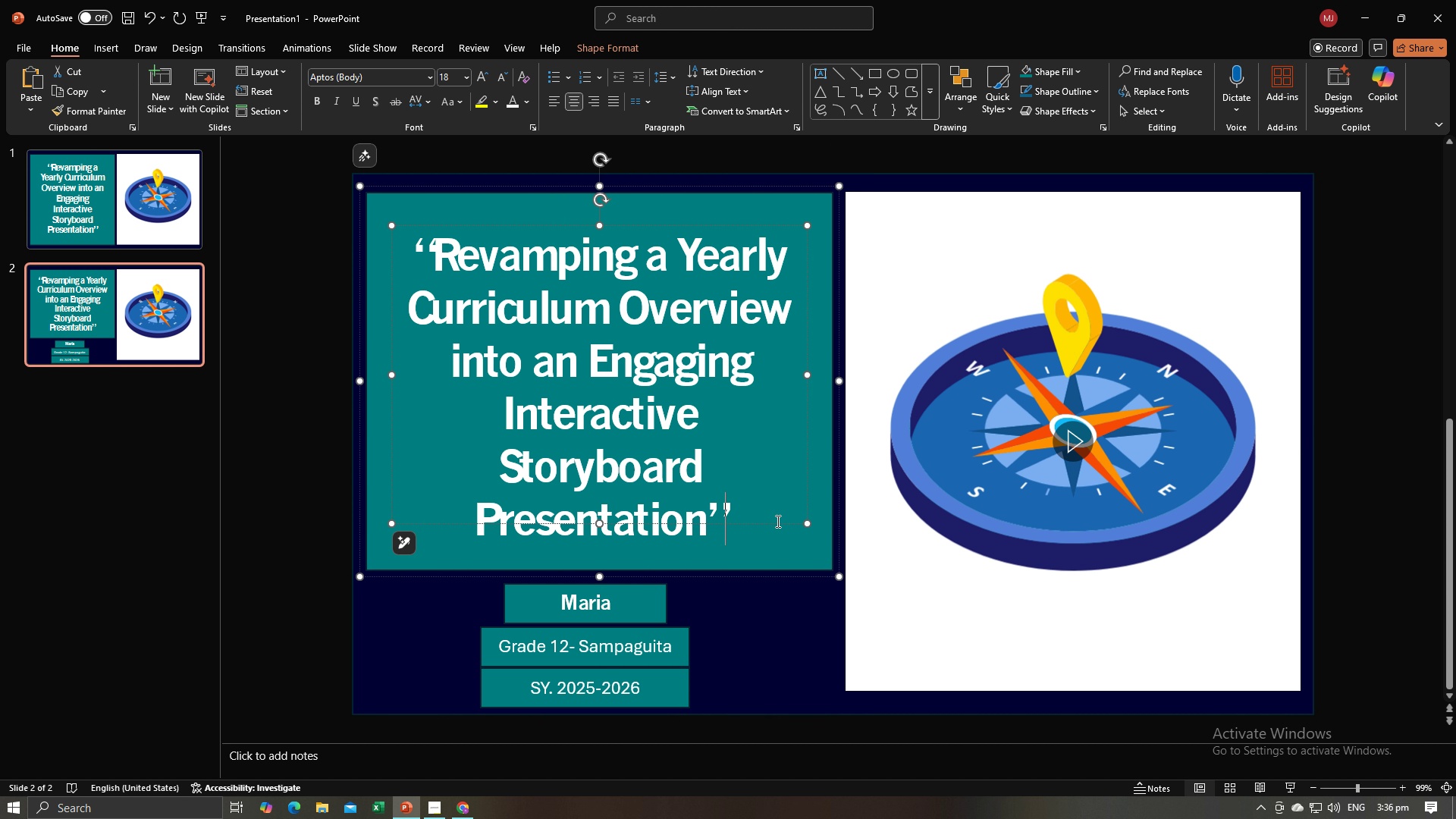 
left_click([777, 521])
 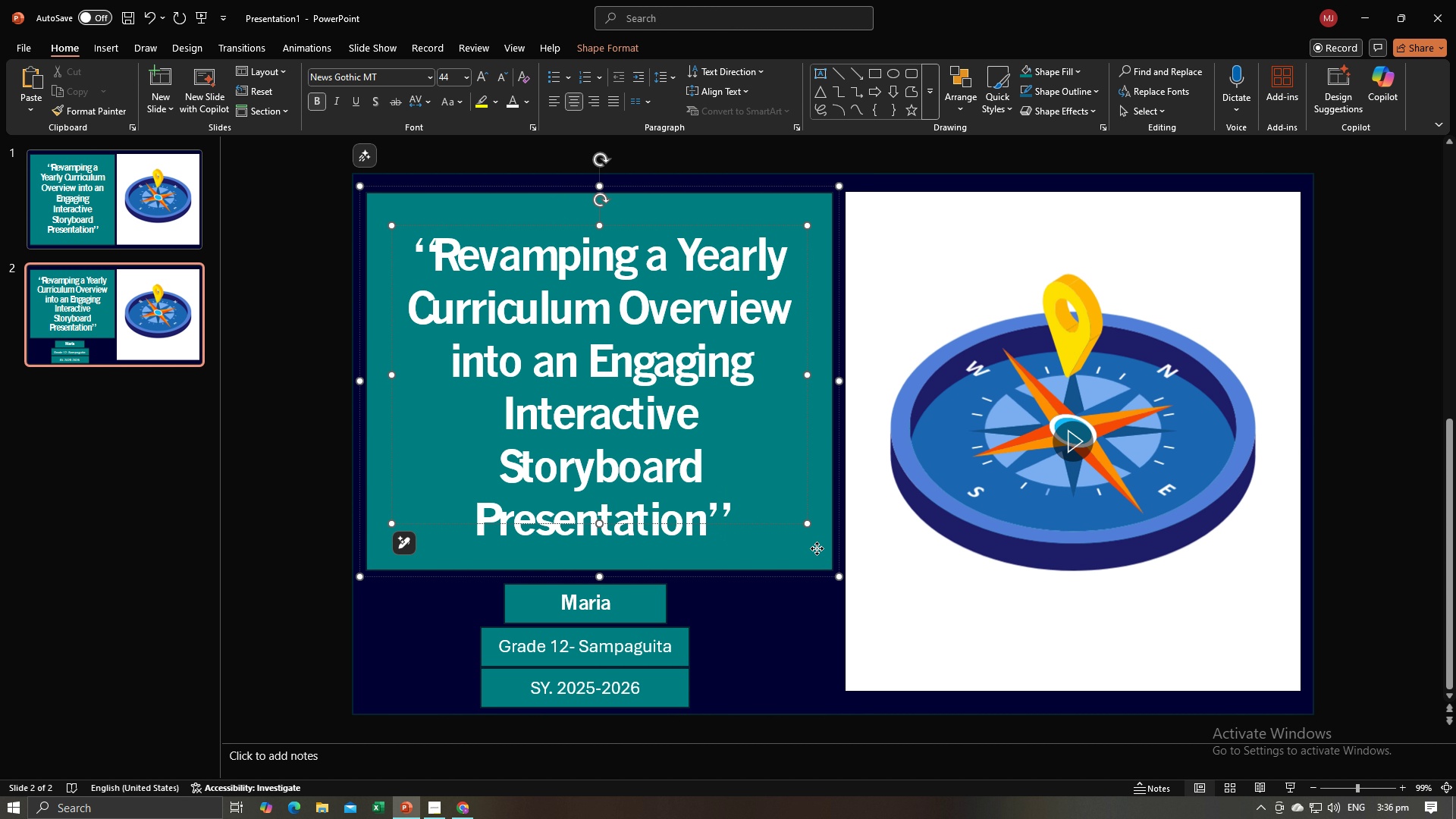 
left_click([817, 548])
 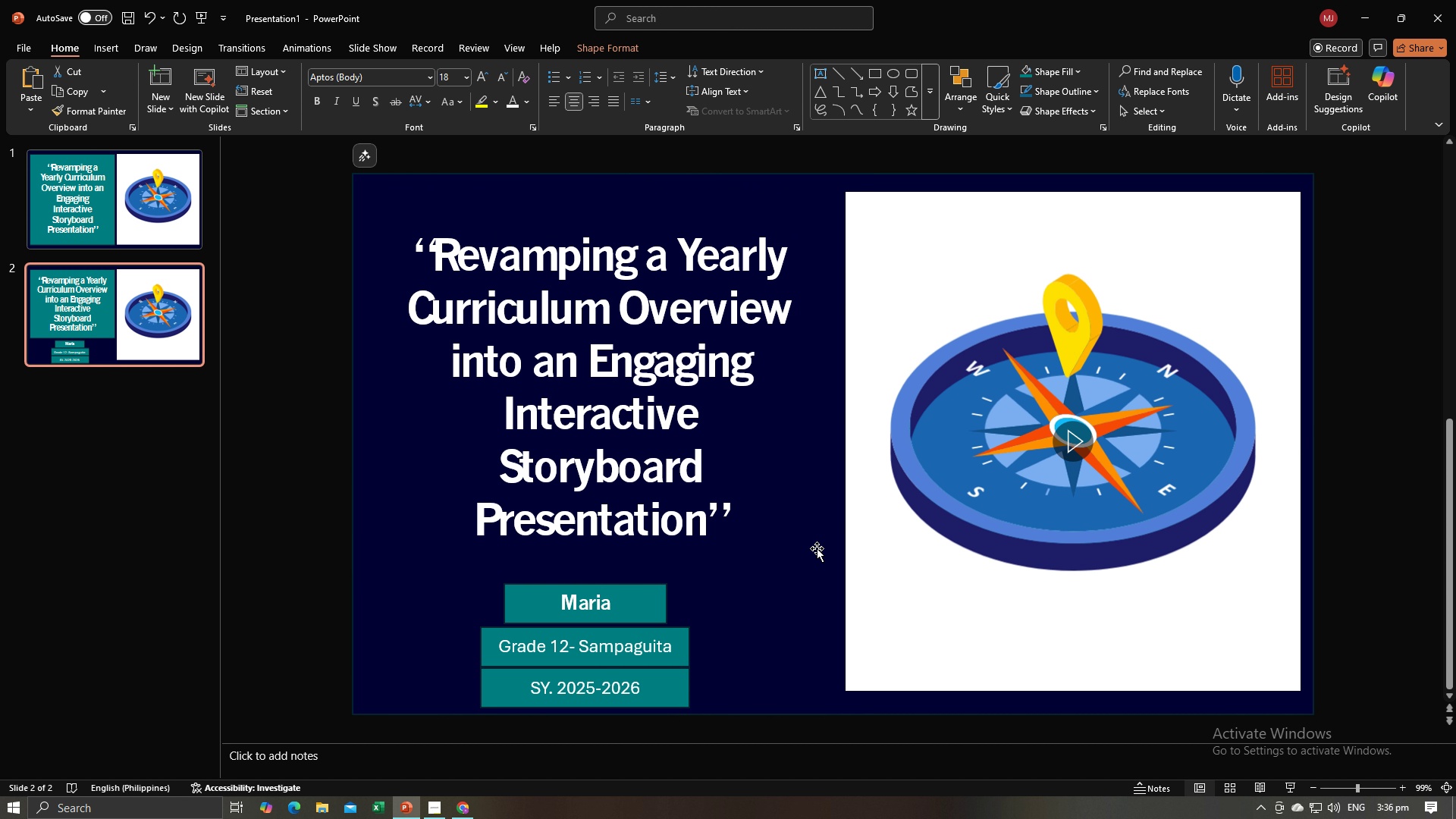 
key(Backspace)
 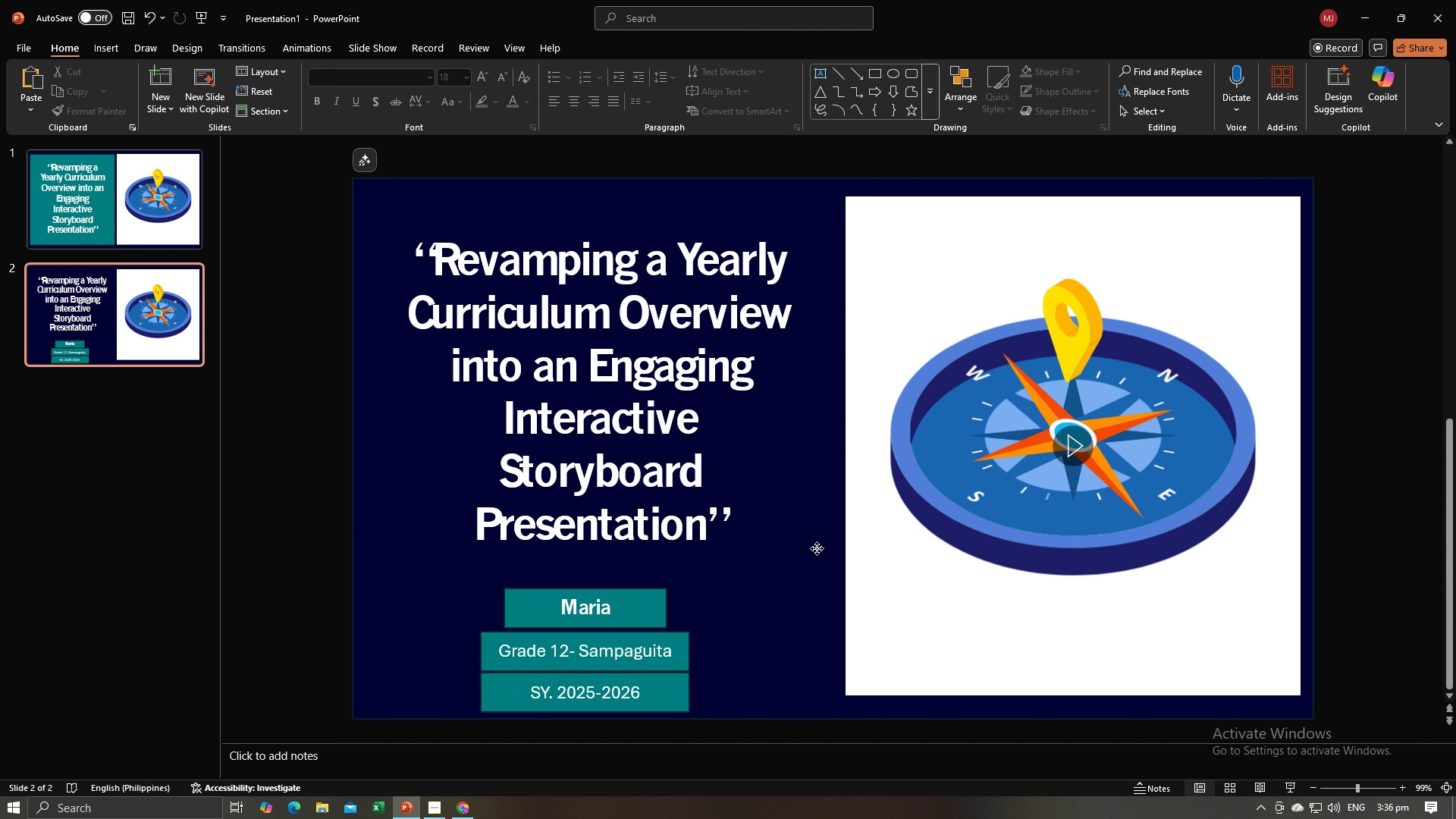 
left_click([817, 548])
 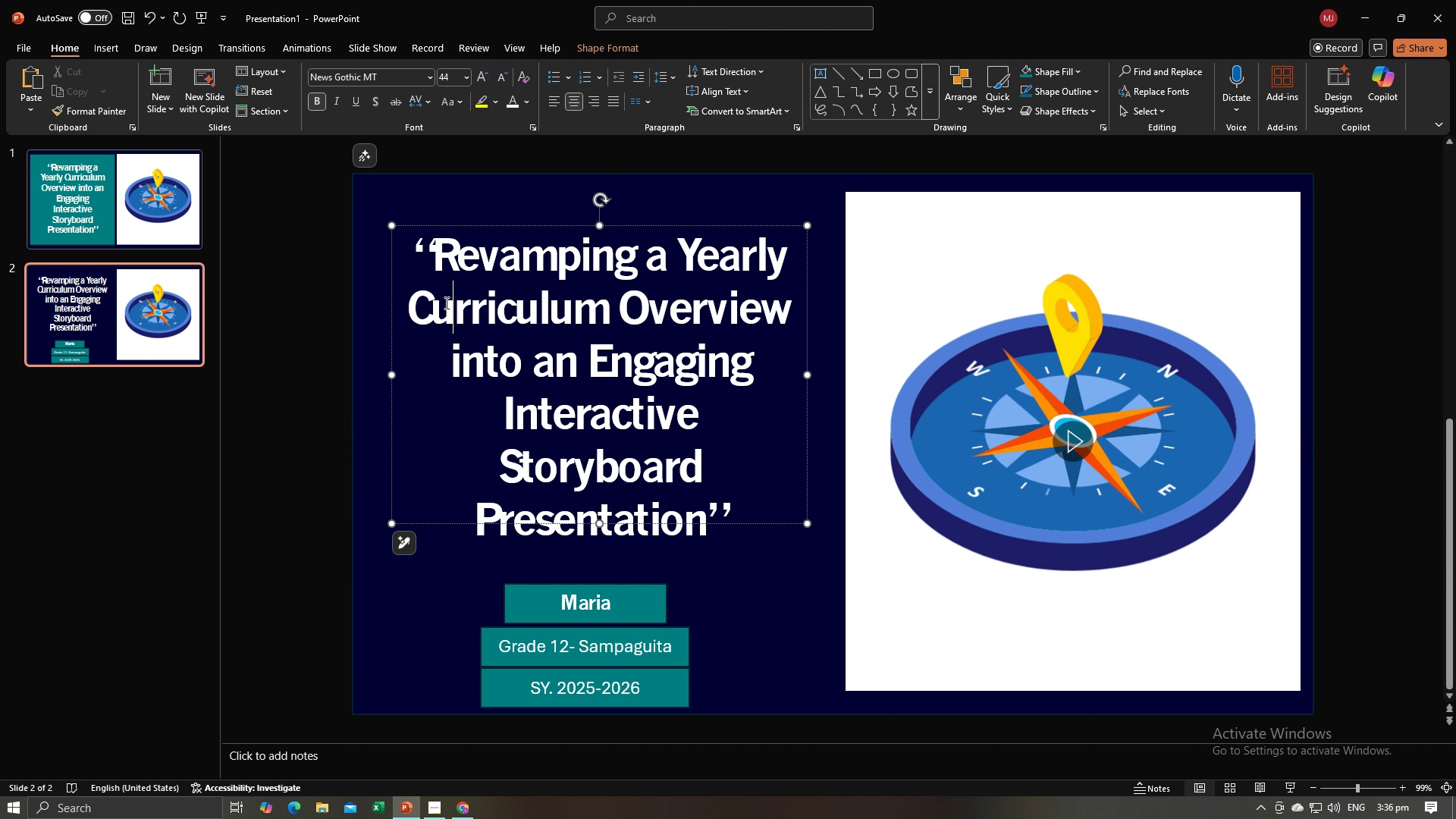 
left_click([445, 303])
 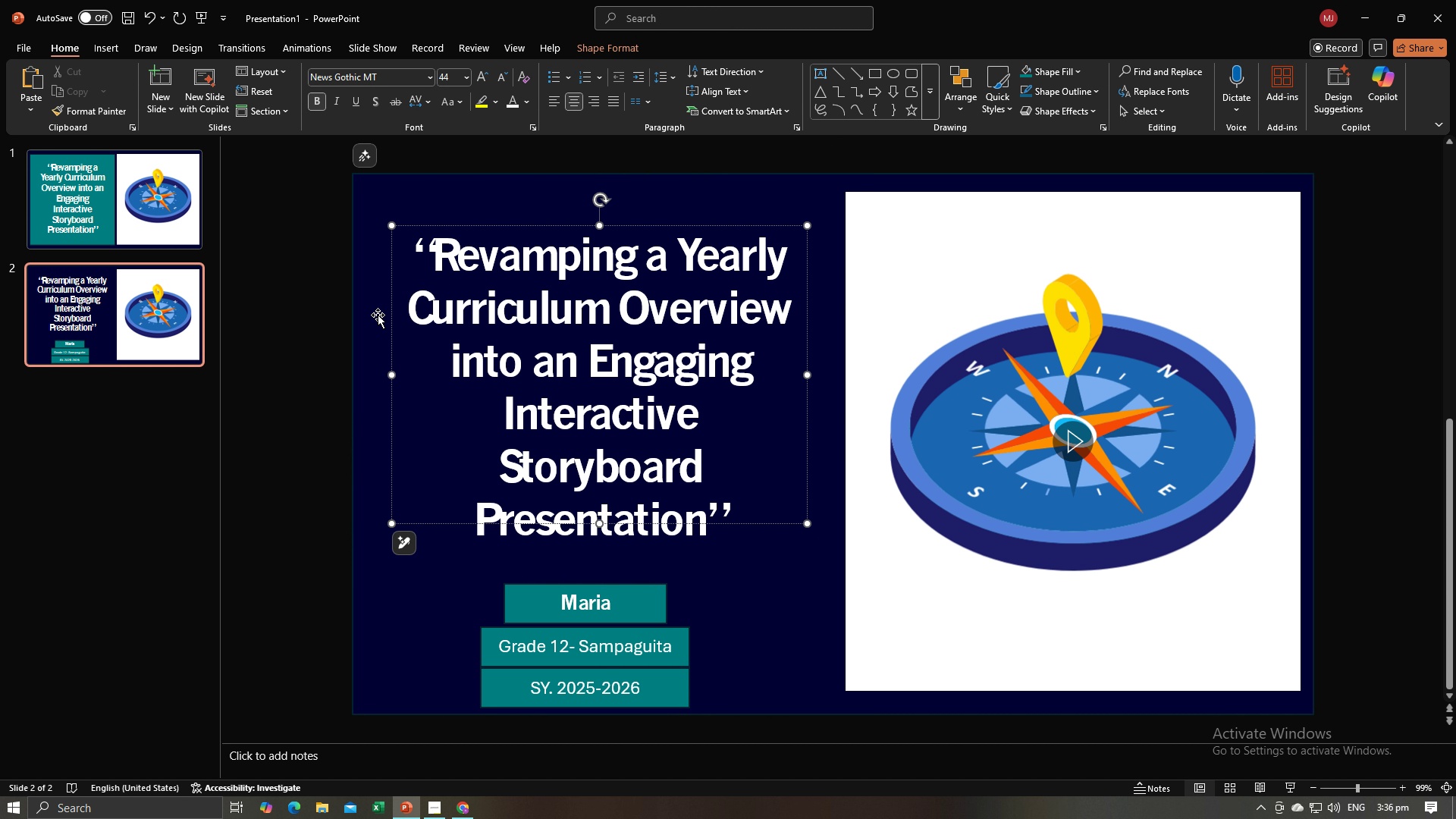 
left_click([375, 313])
 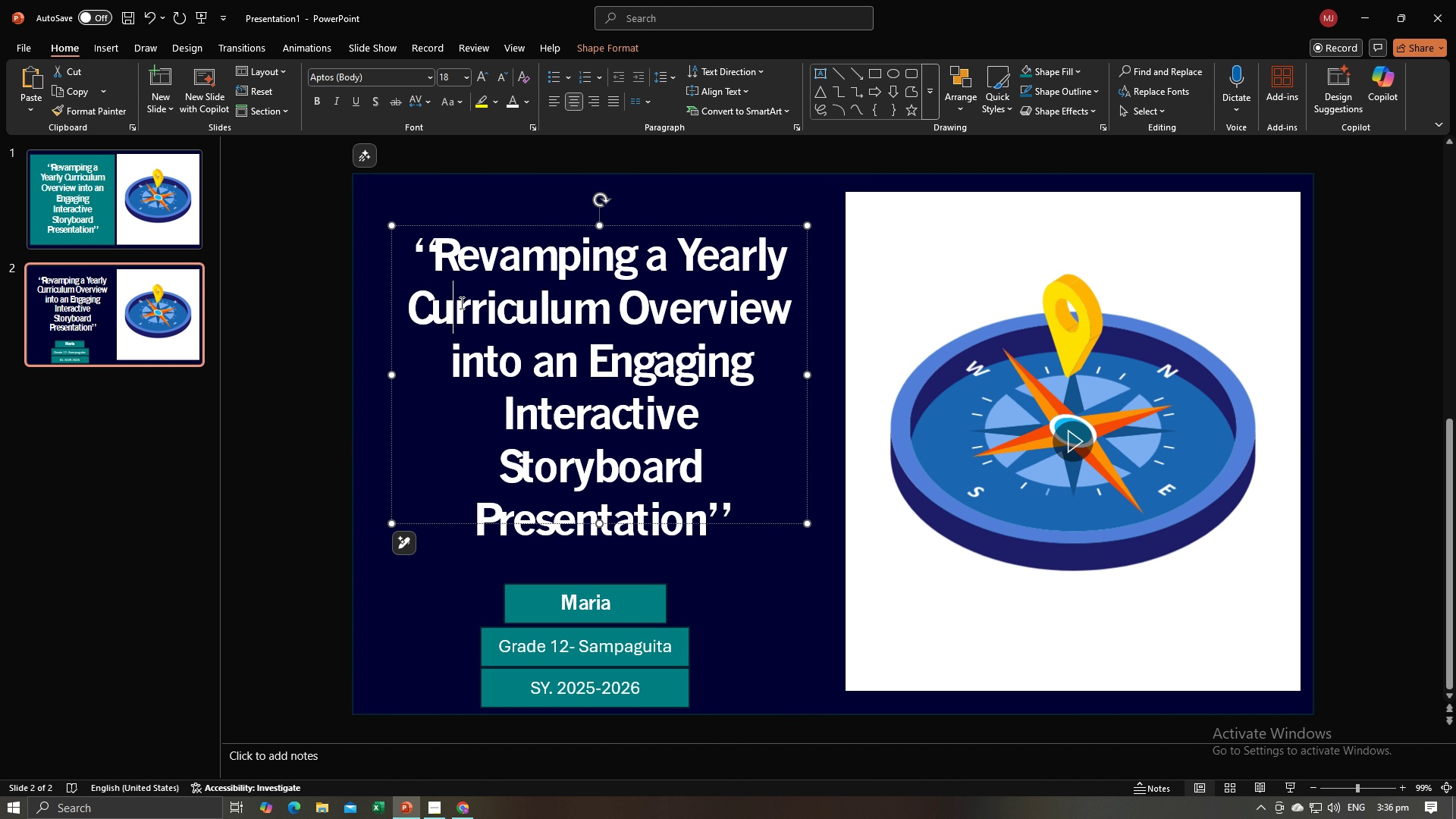 
left_click([460, 303])
 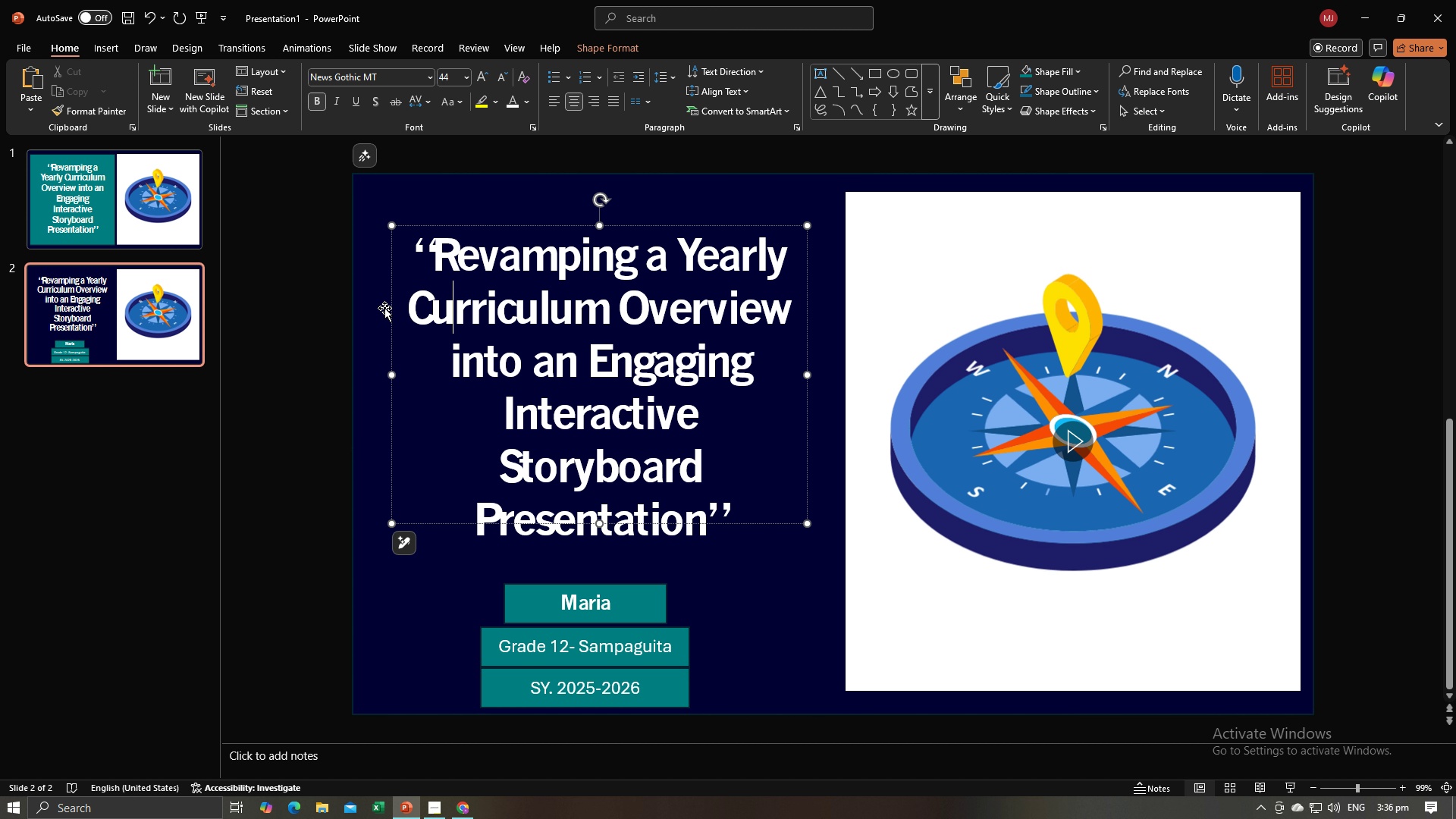 
hold_key(key=ControlLeft, duration=1.21)
left_click([369, 312])
 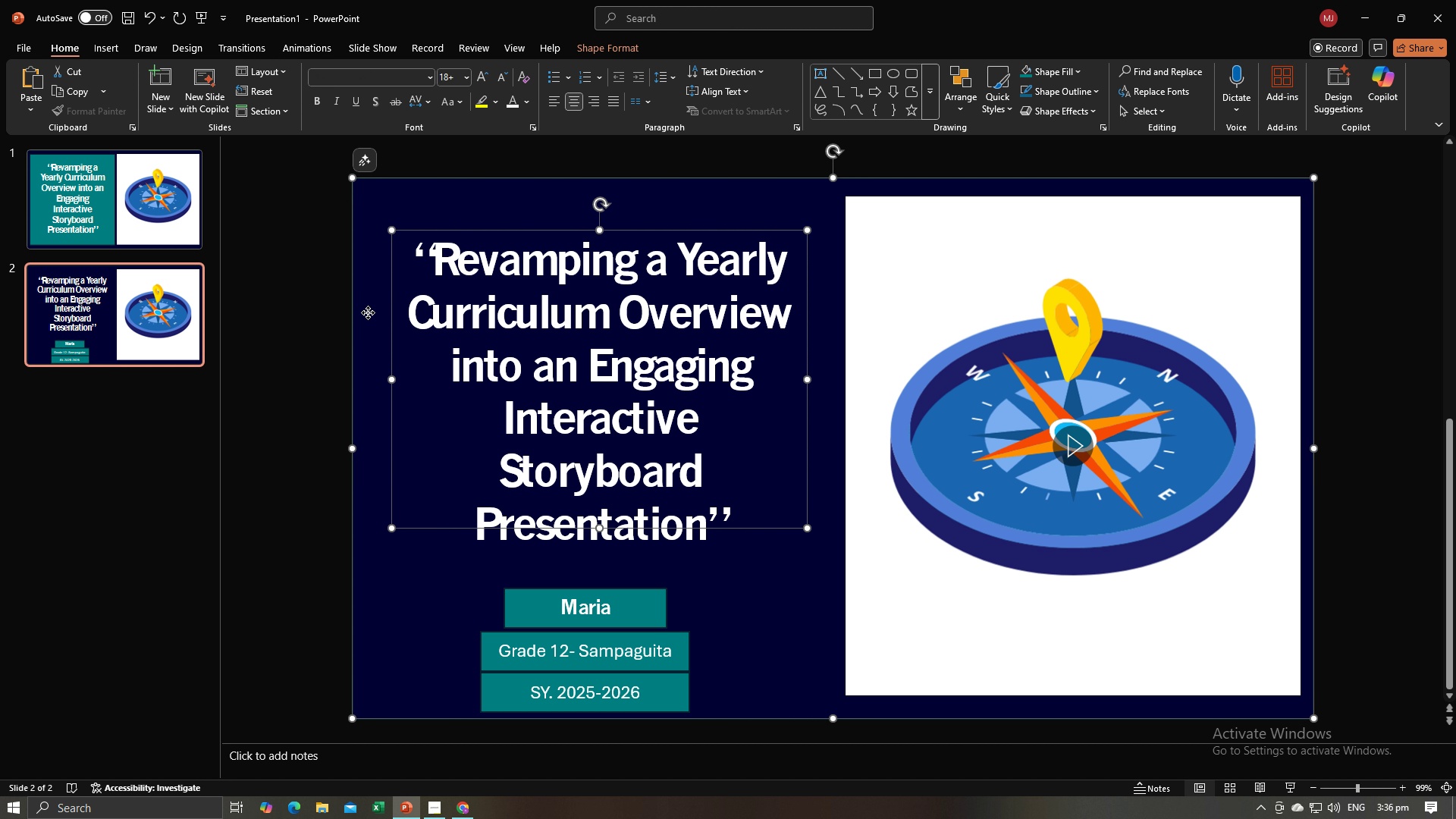 
left_click([368, 312])
 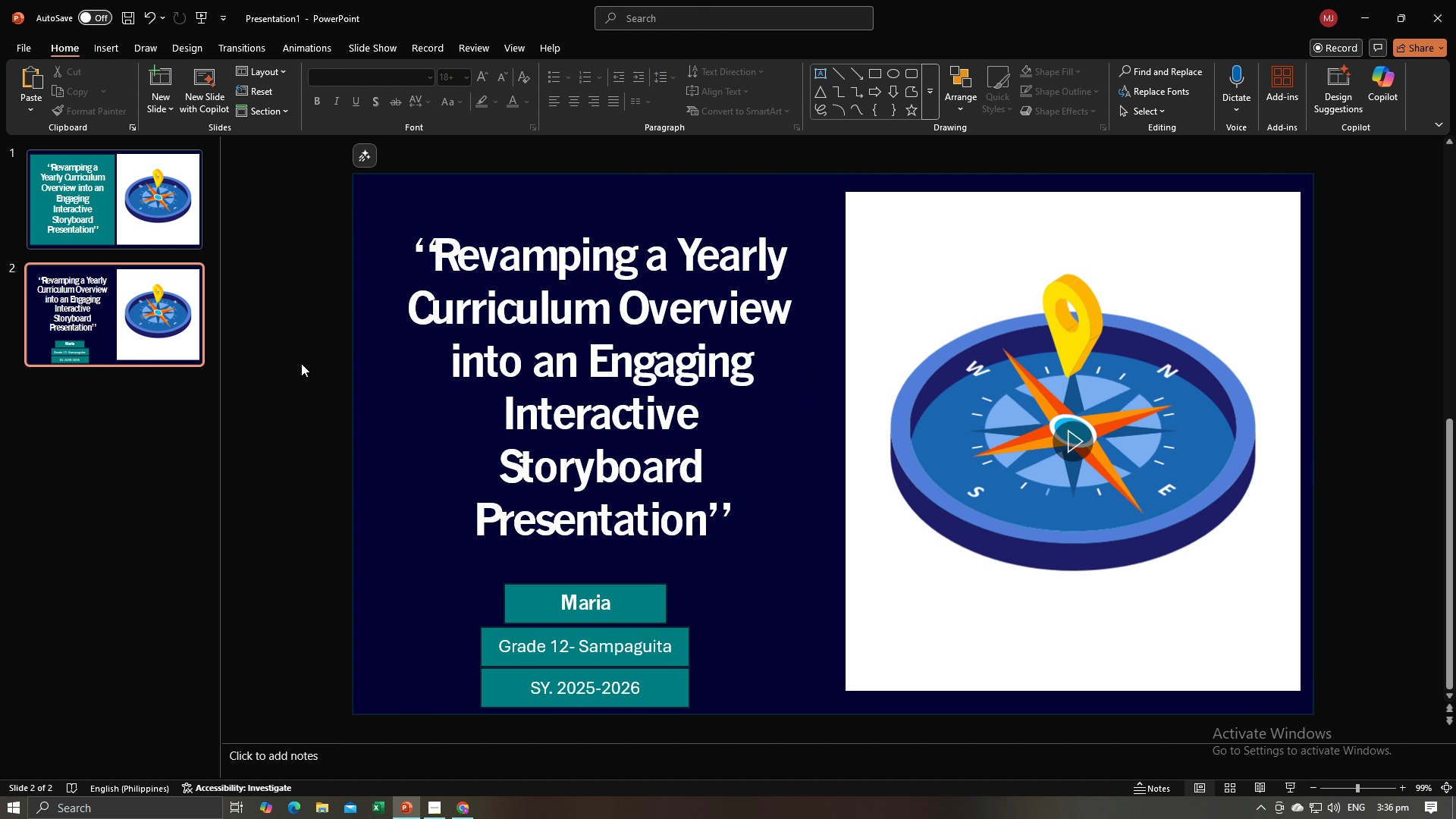 
double_click([301, 363])
 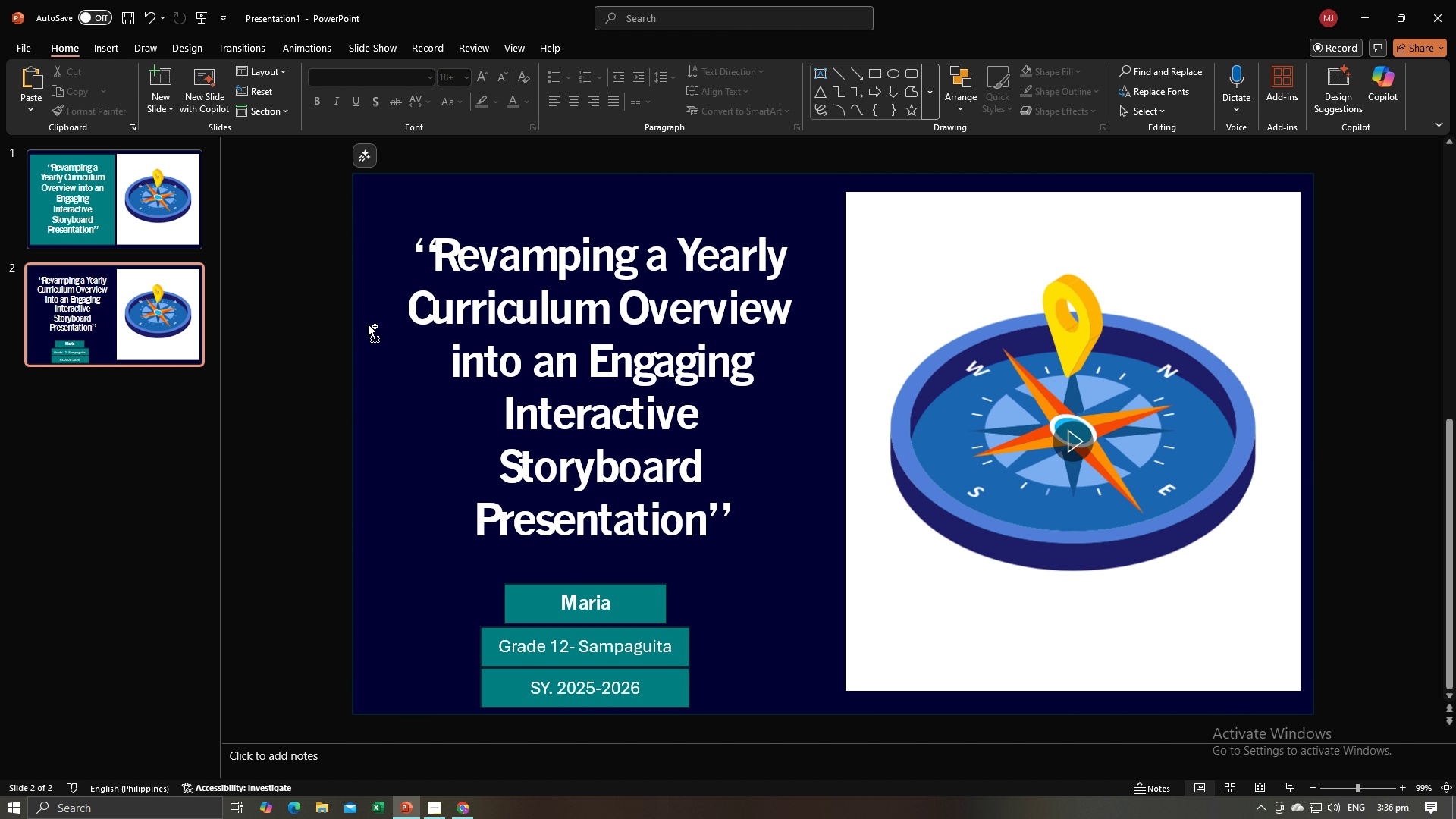 
hold_key(key=ControlLeft, duration=0.92)
left_click([368, 324])
 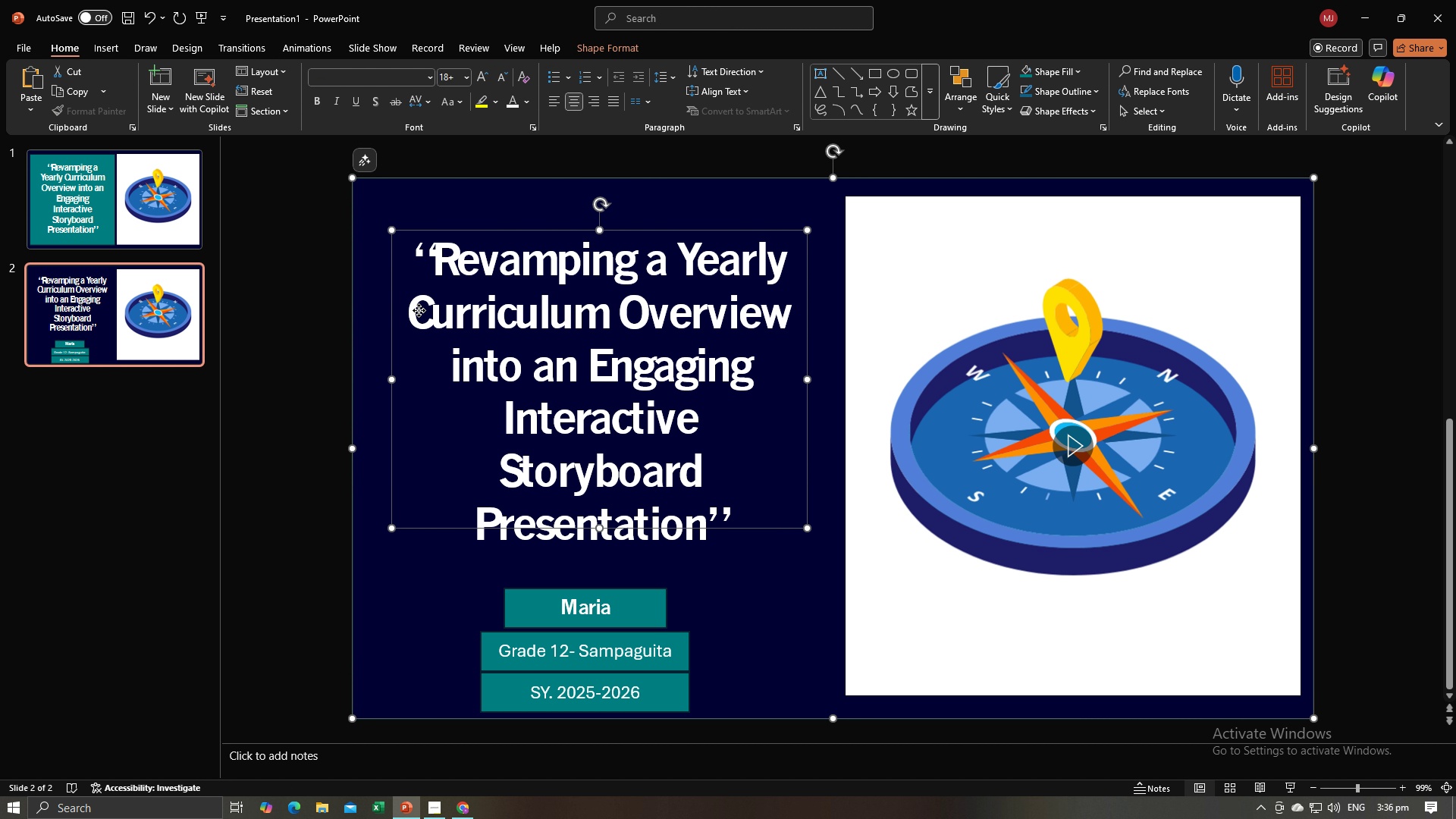 
double_click([419, 310])
 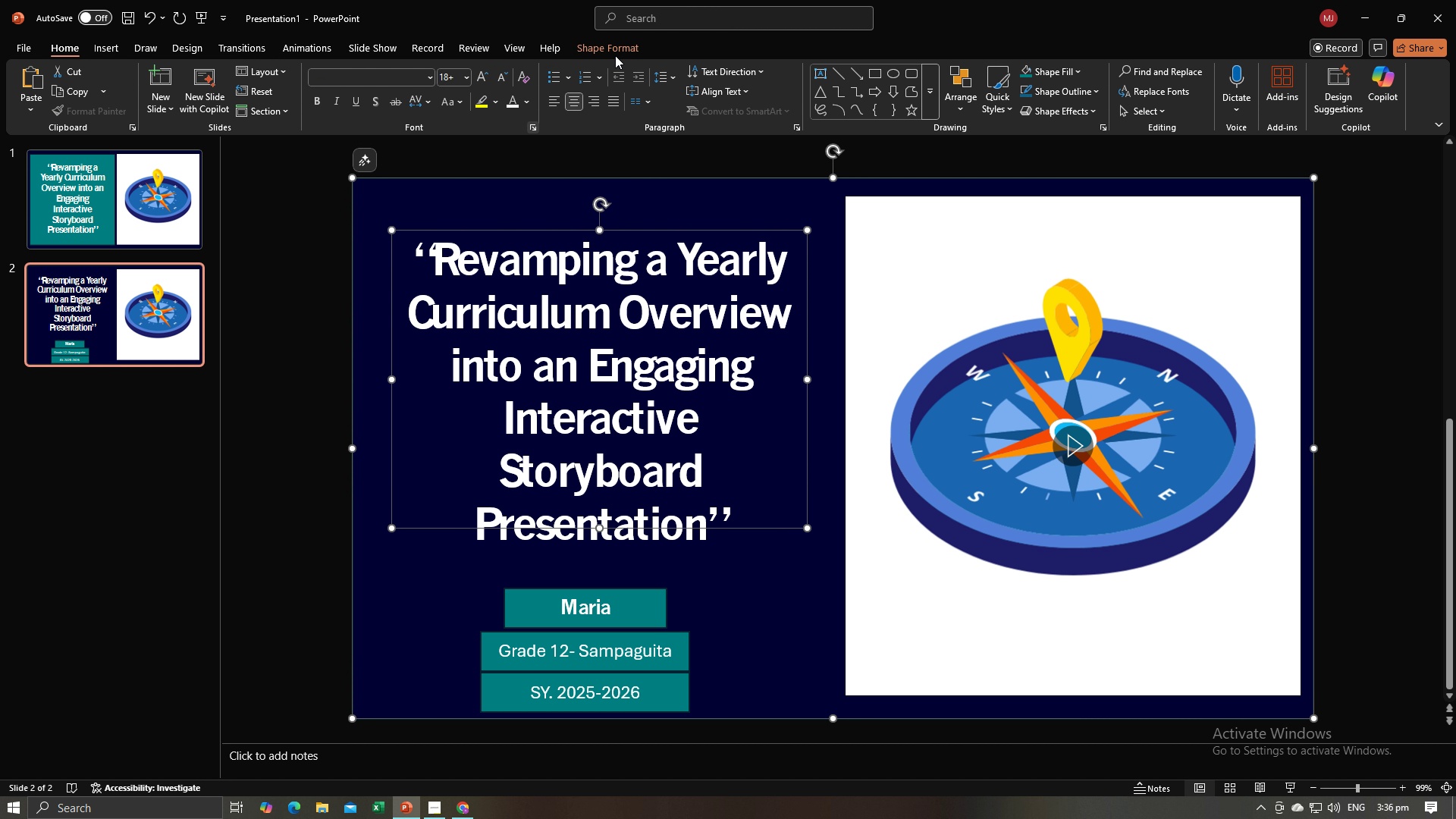 
left_click([613, 52])
 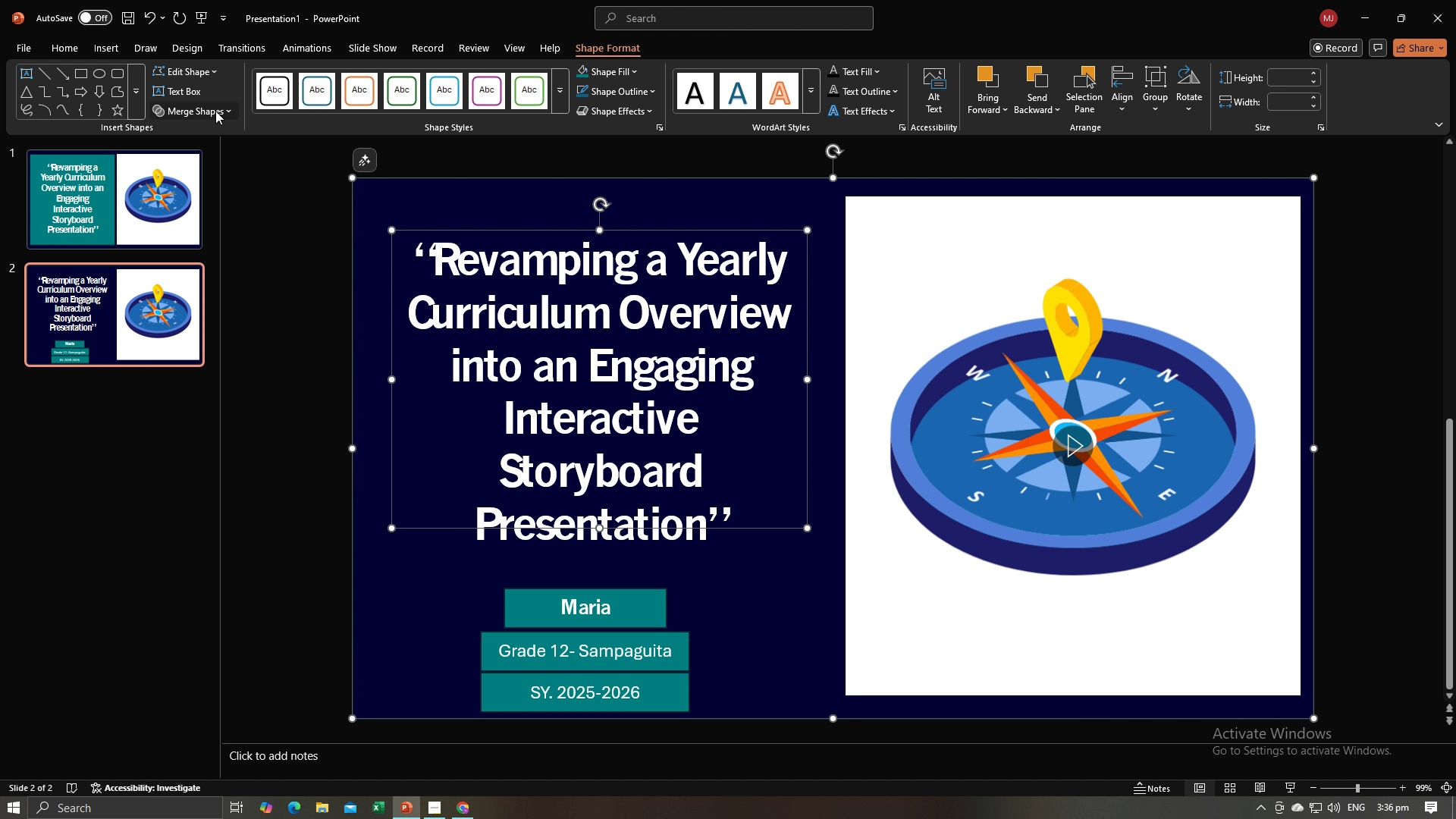 
left_click([215, 111])
 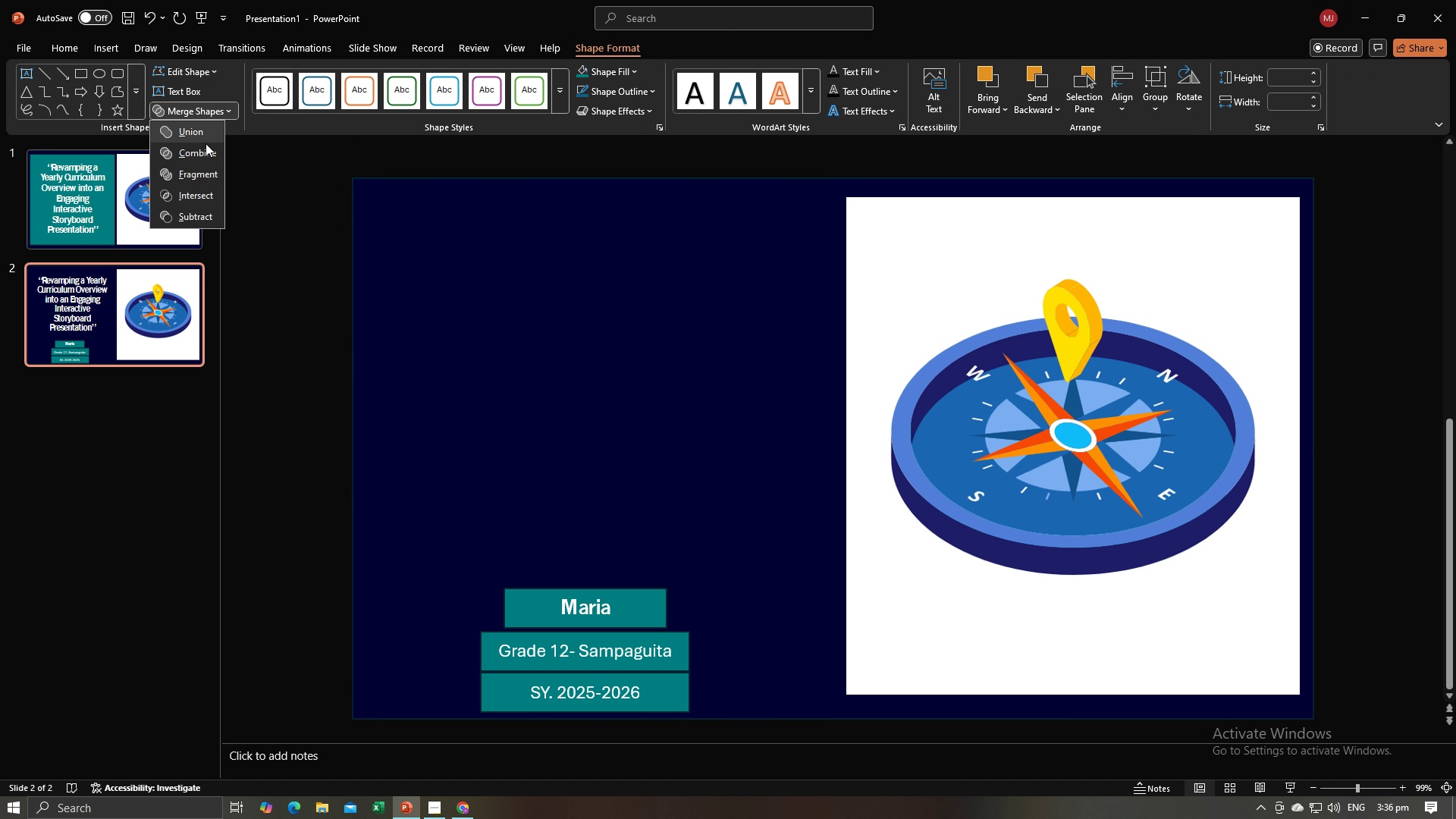 
mouse_move([204, 158])
 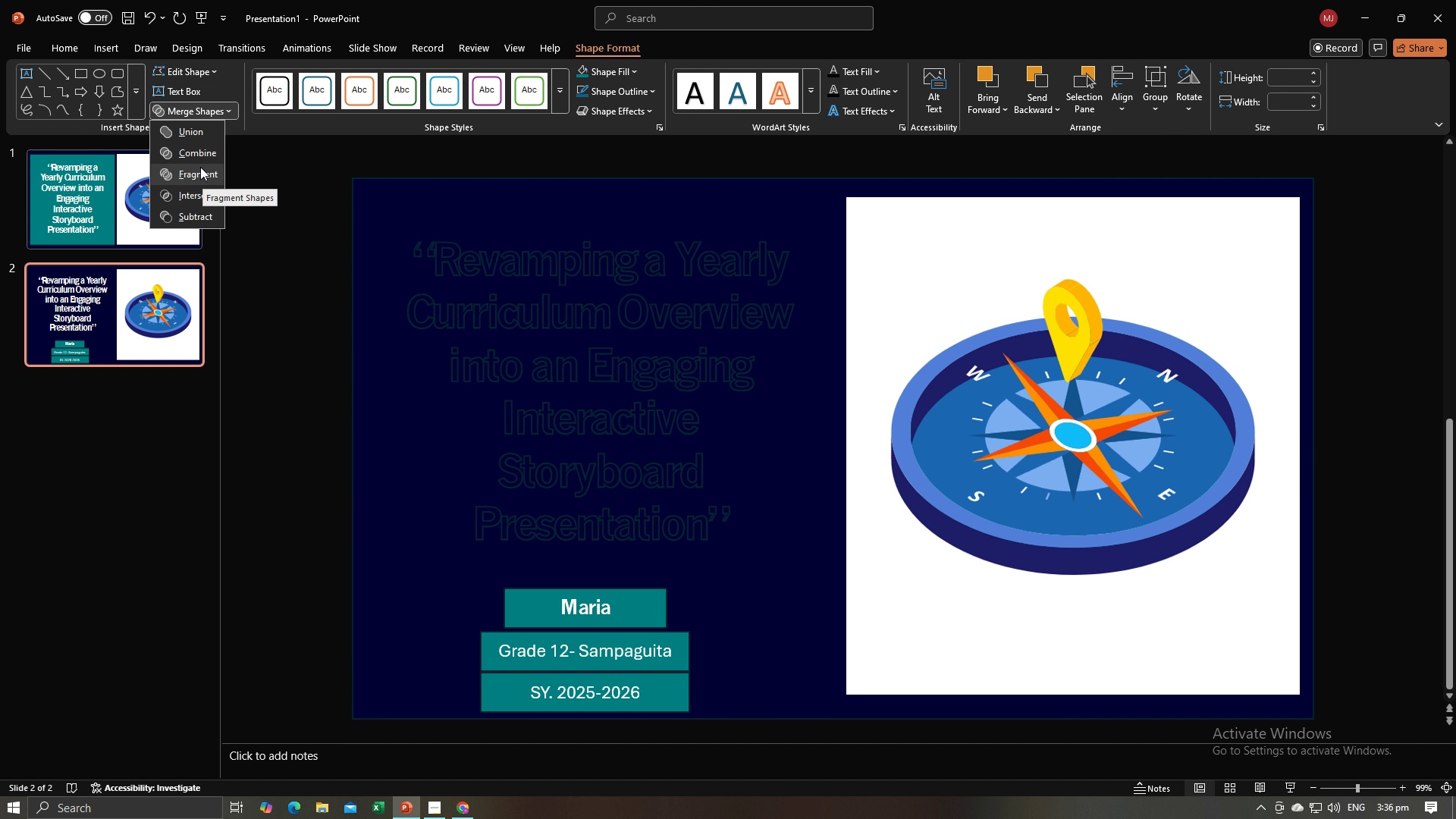 
left_click([196, 157])
 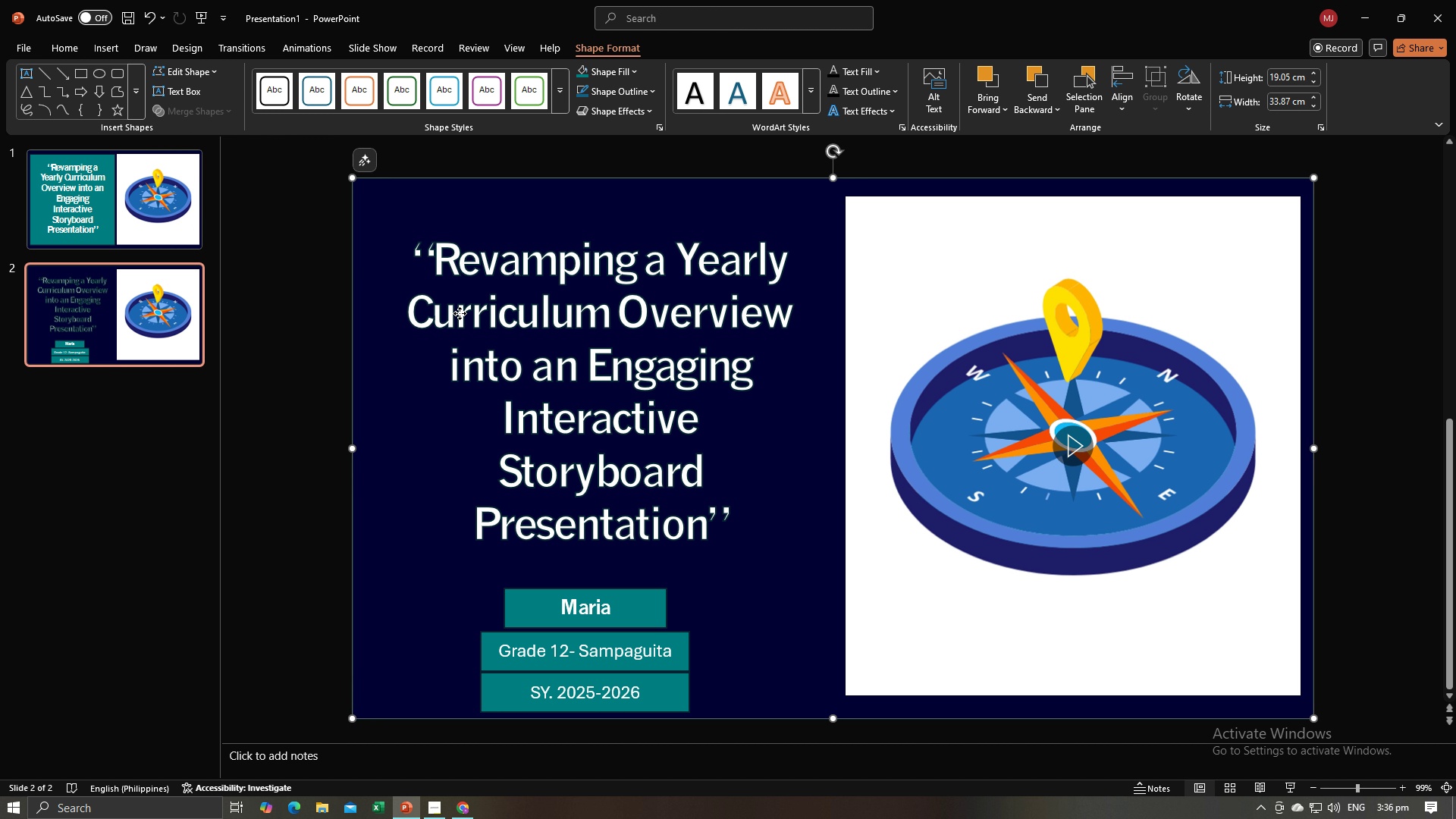 
double_click([460, 313])
 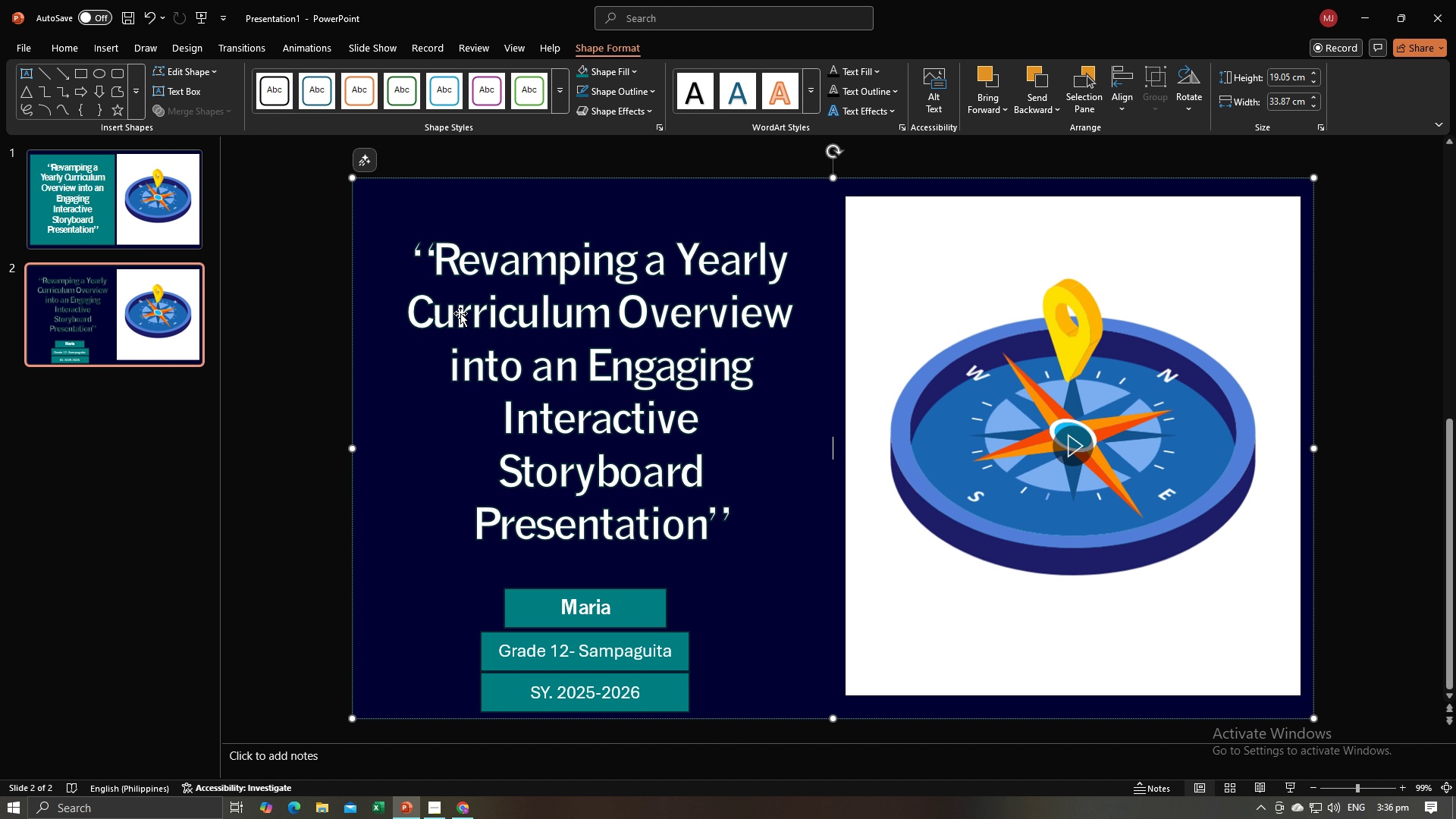 
triple_click([460, 313])
 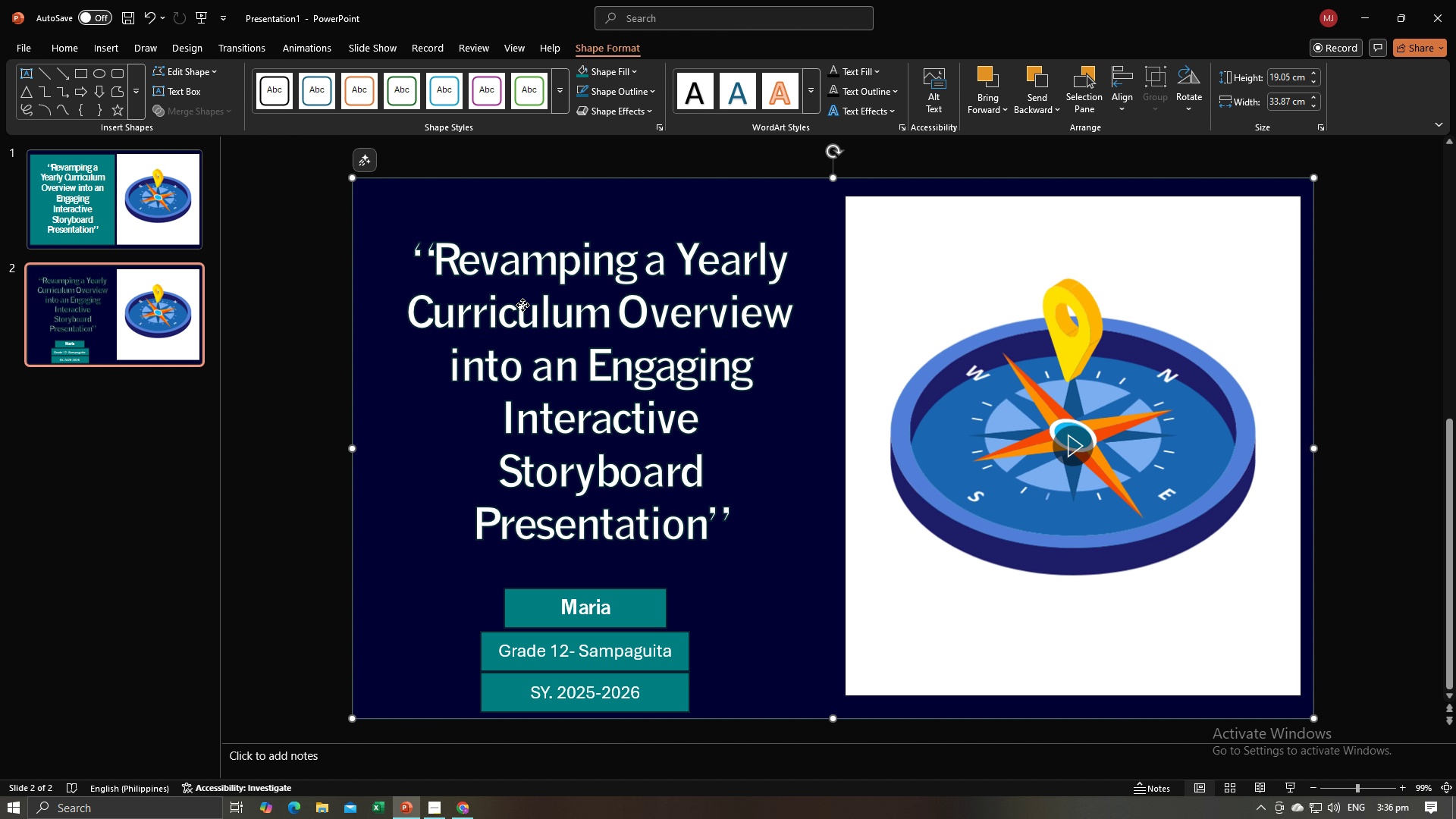 
triple_click([522, 305])
 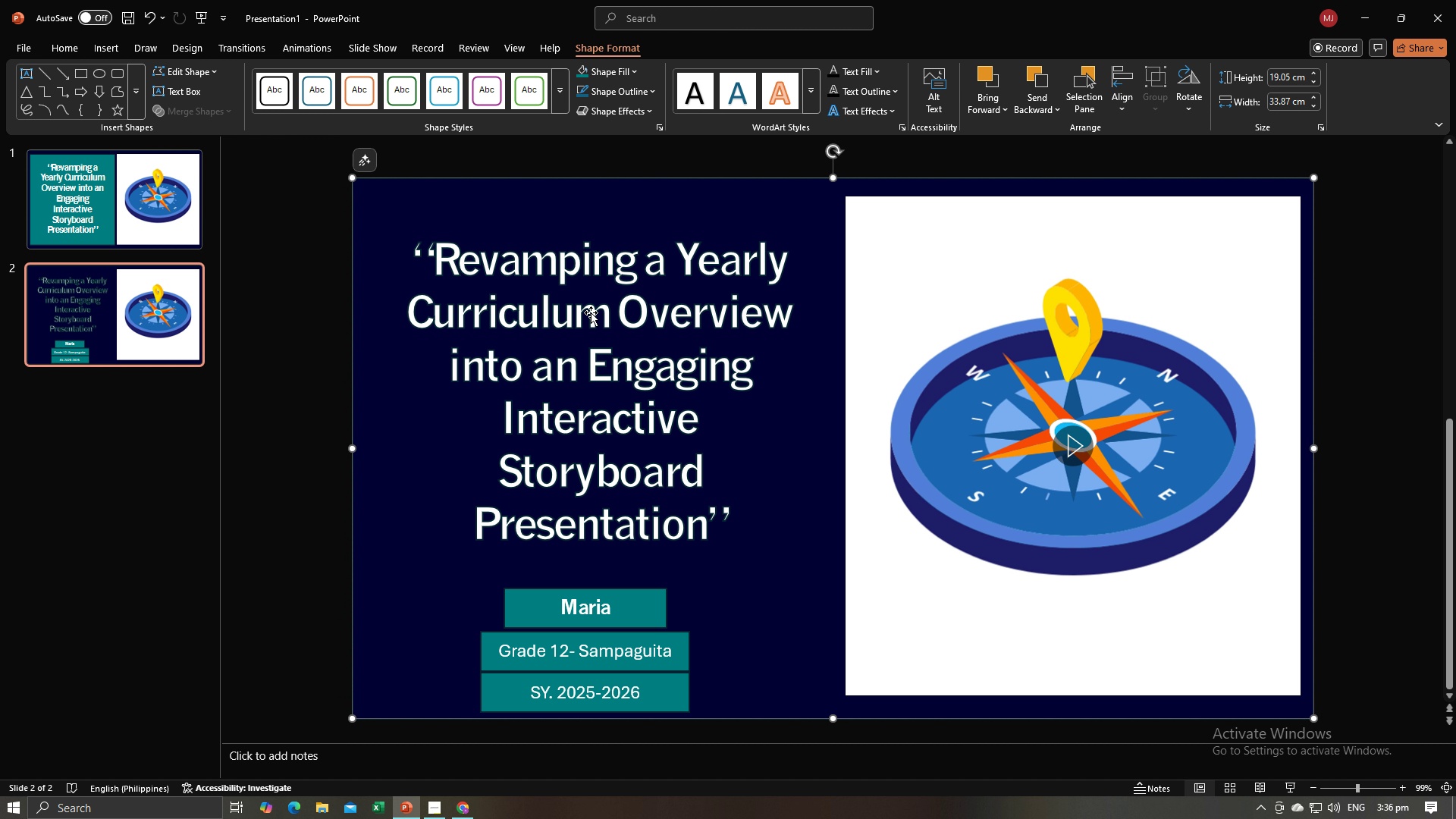 
wait(6.75)
 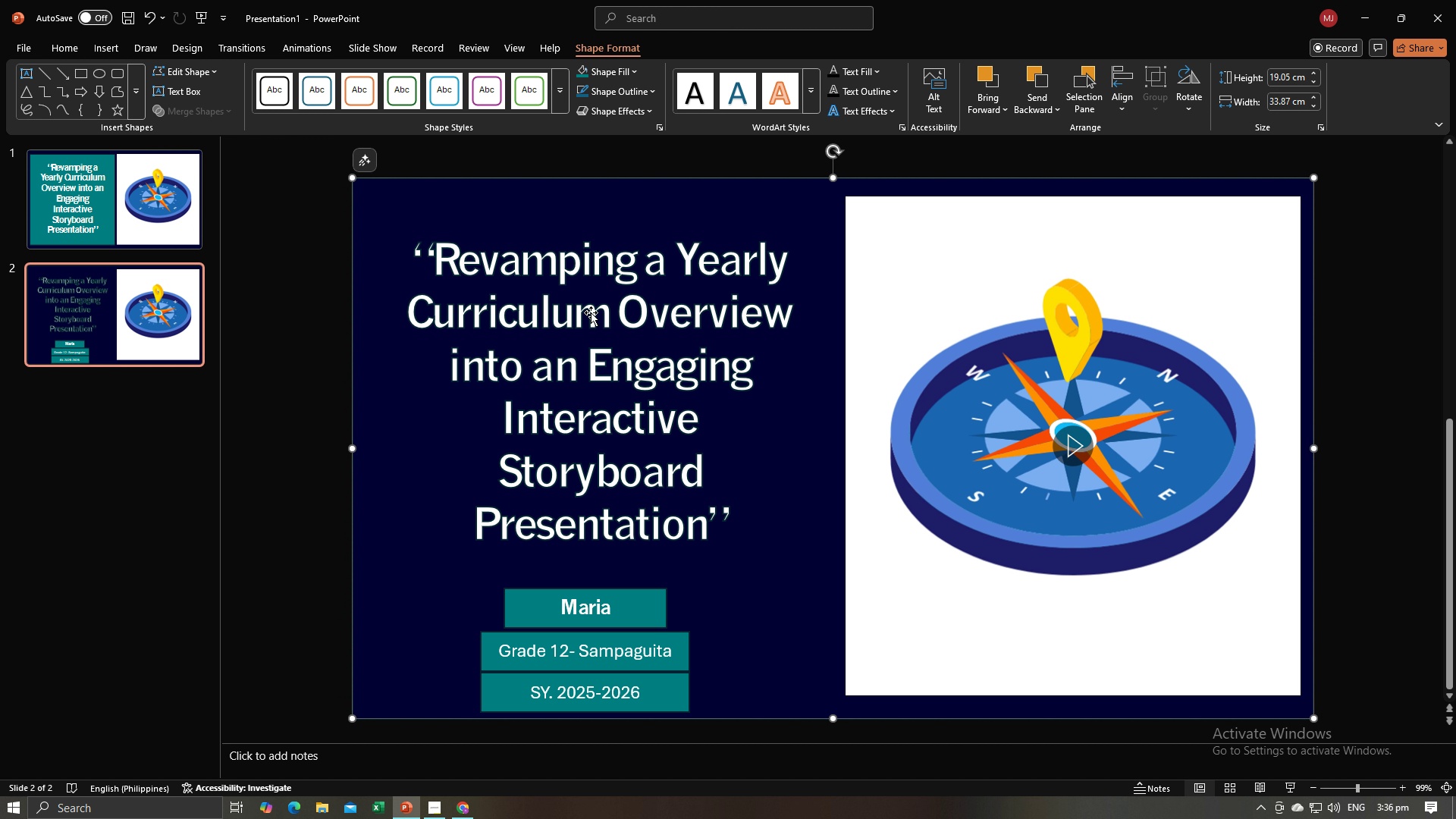 
left_click([1077, 453])
 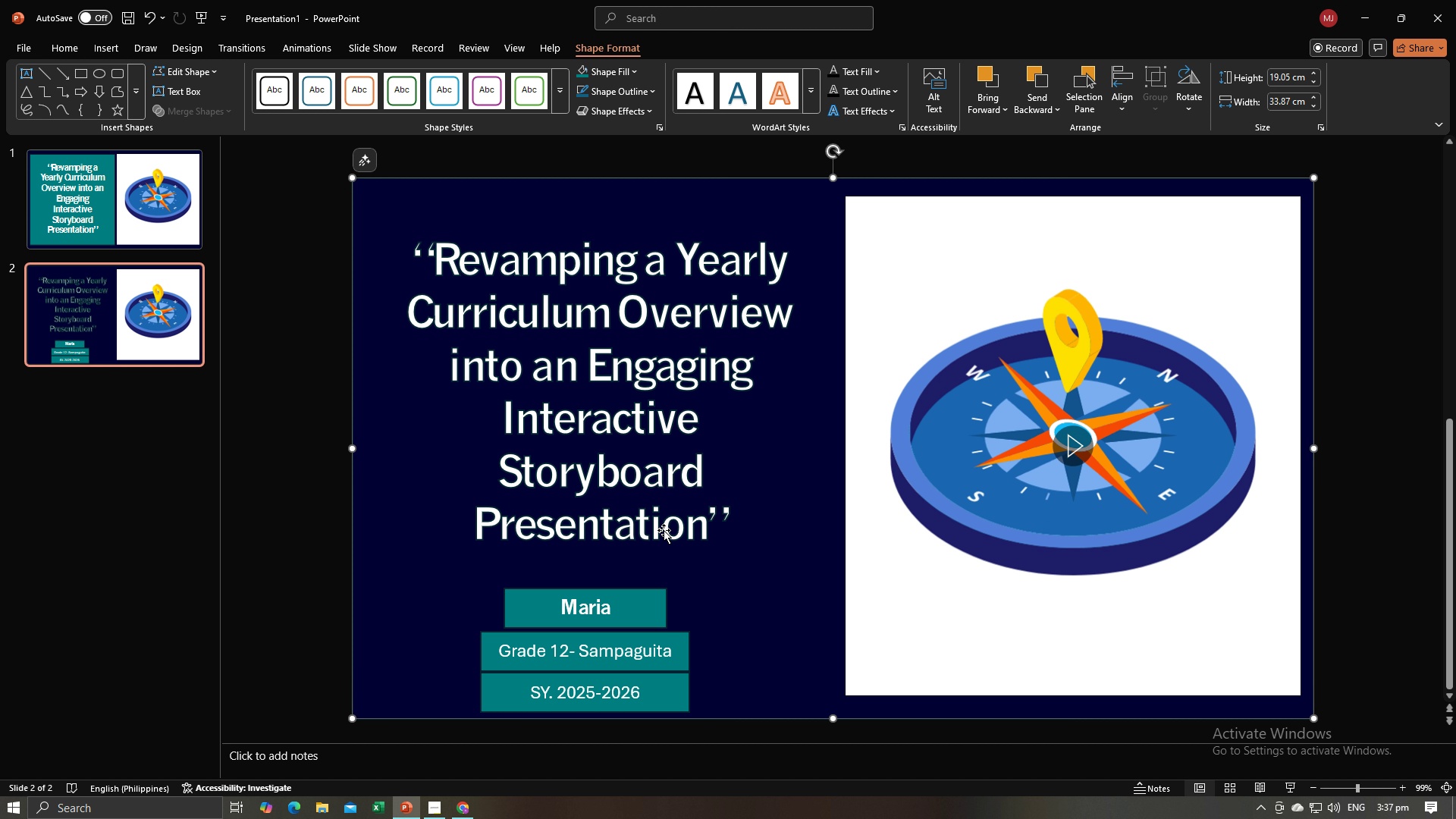 
left_click([648, 597])
 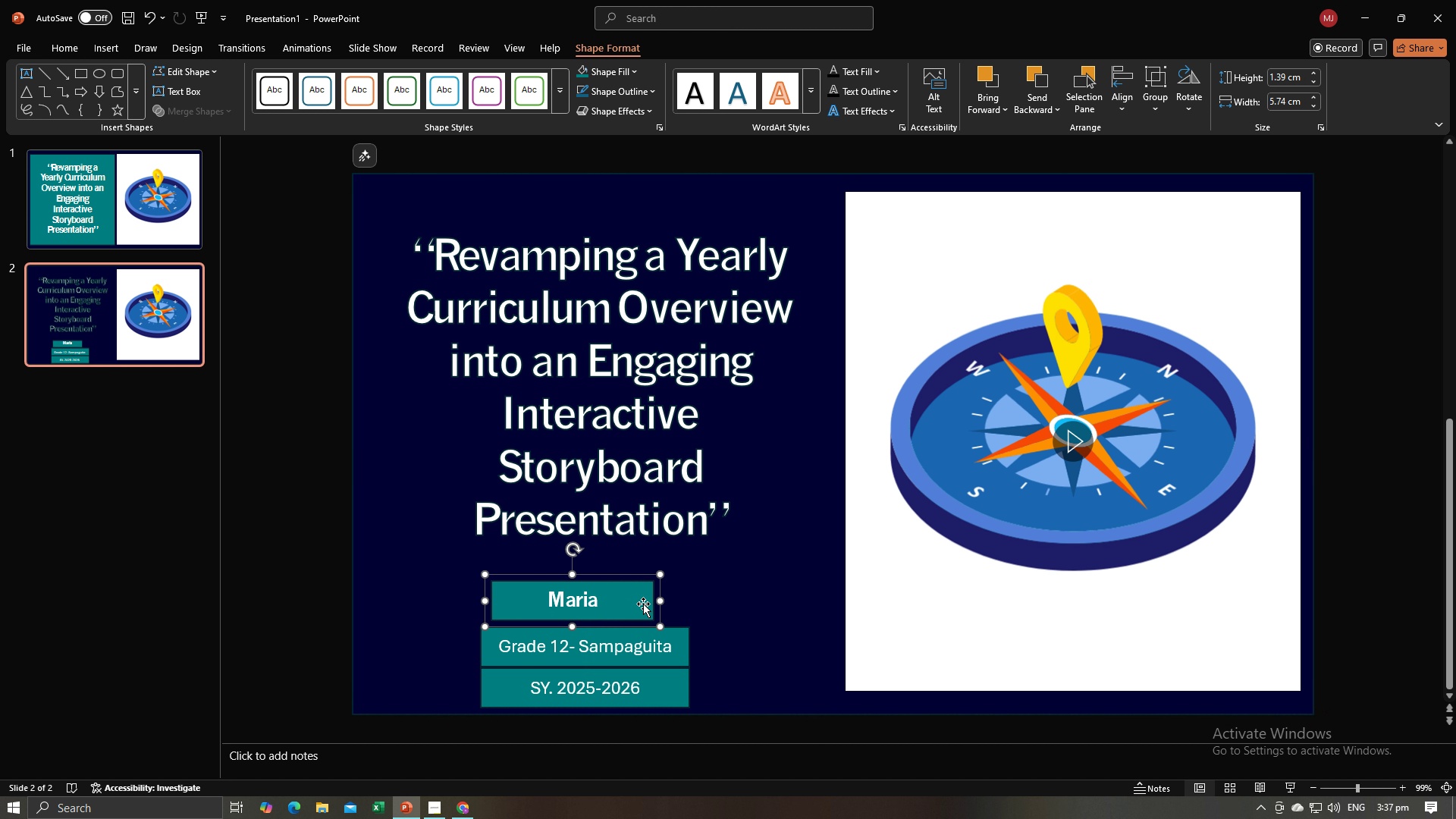 
wait(5.65)
 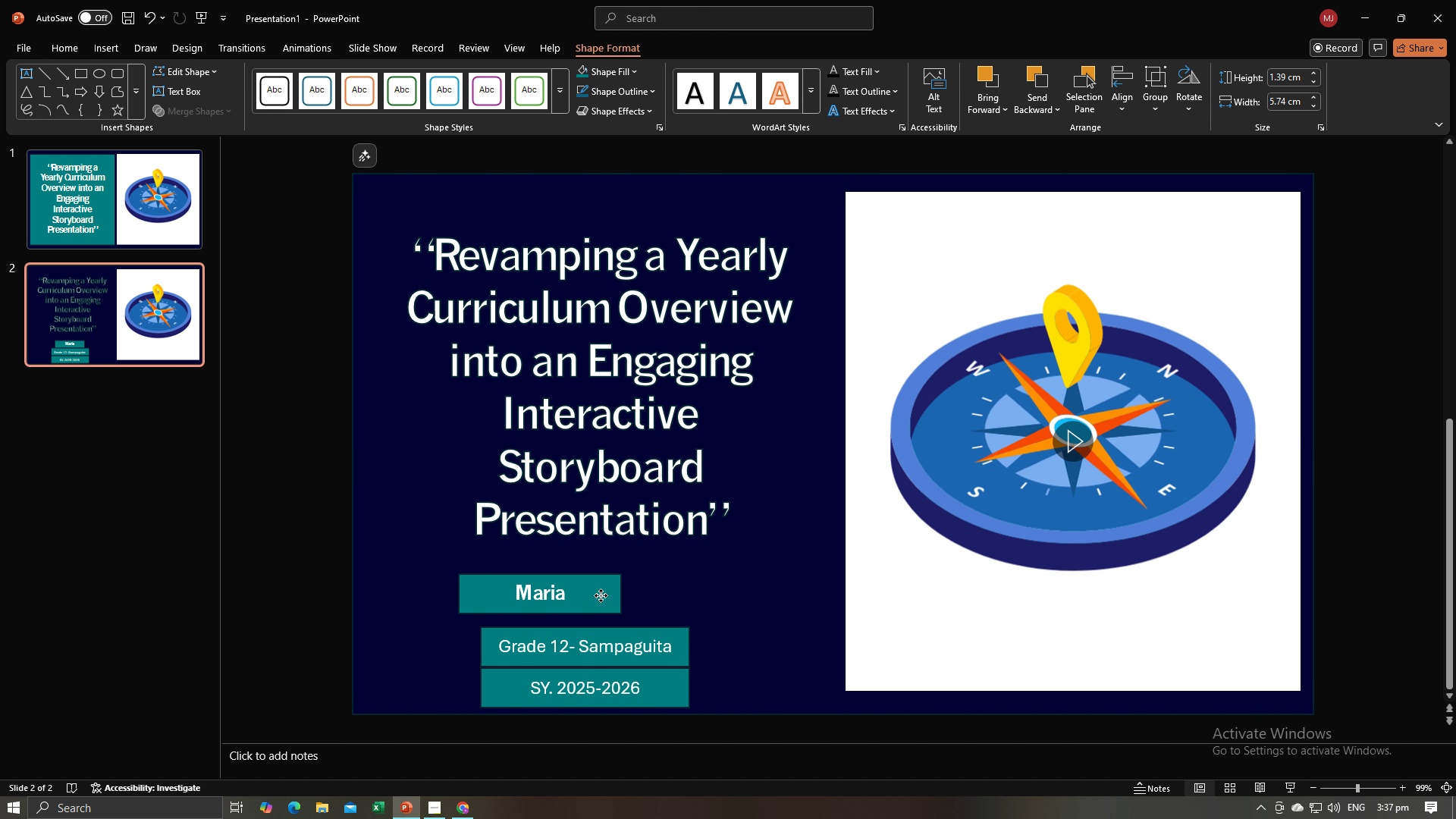 
left_click([687, 648])
 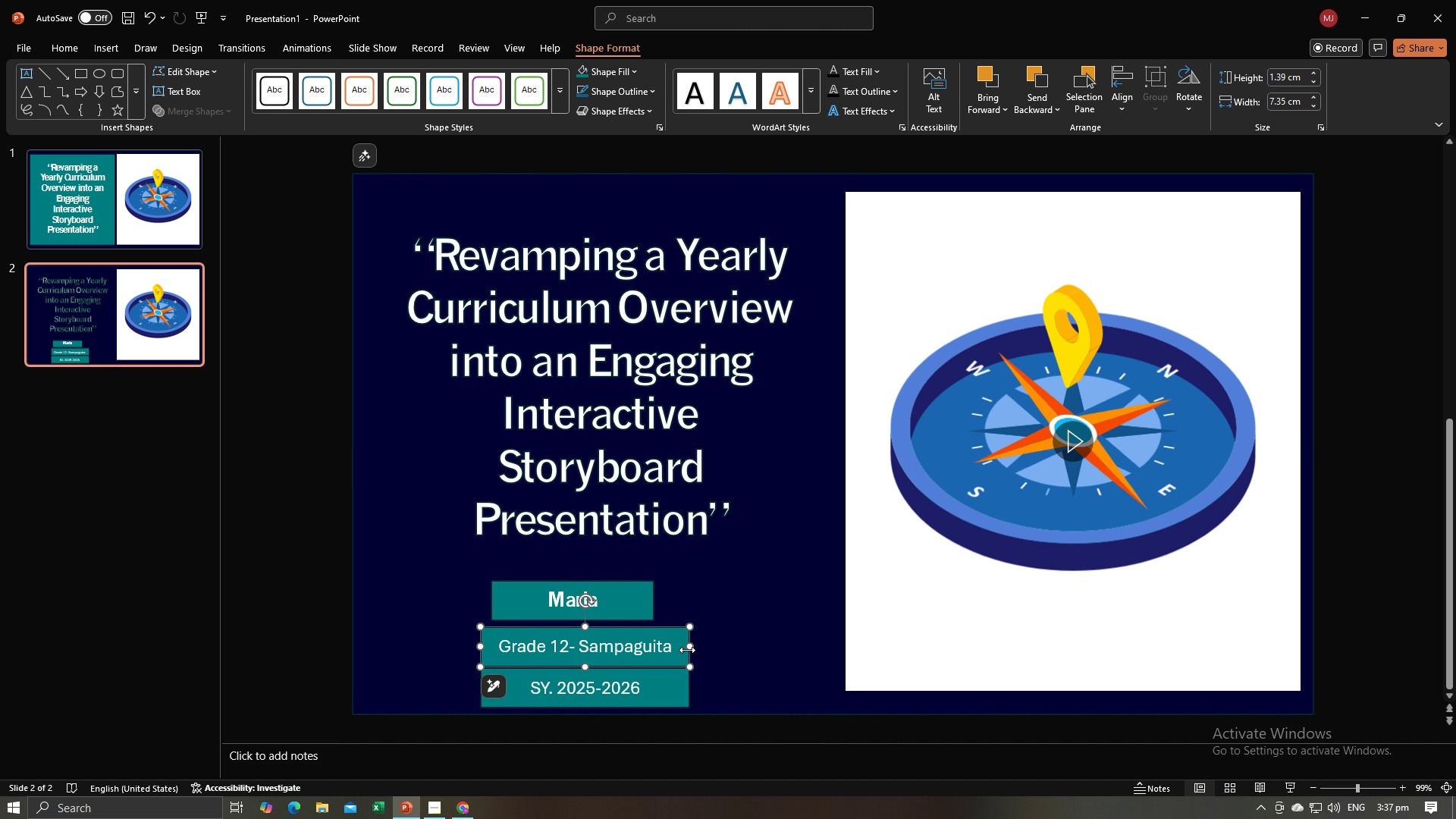 
key(Backspace)
 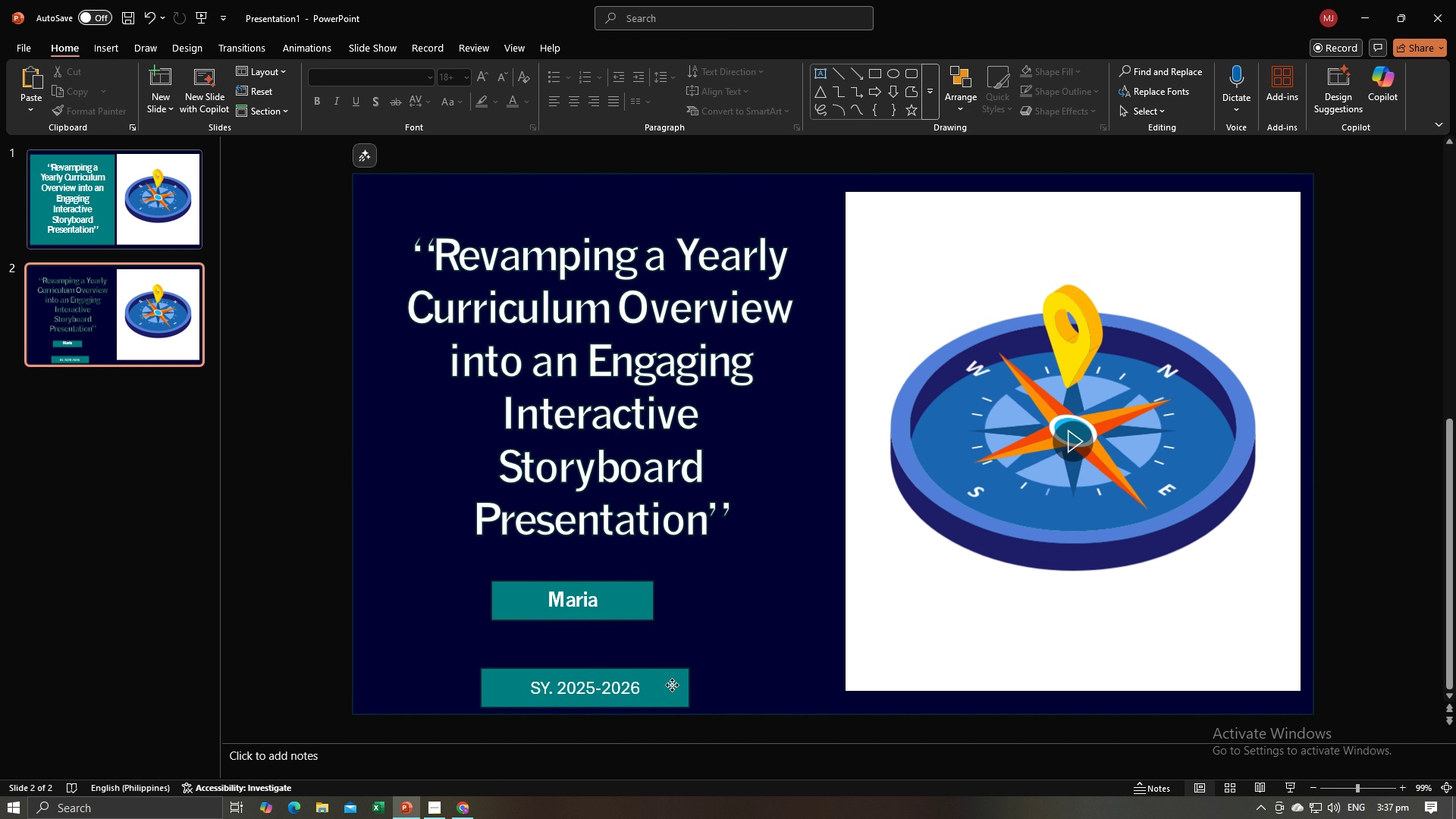 
left_click([672, 685])
 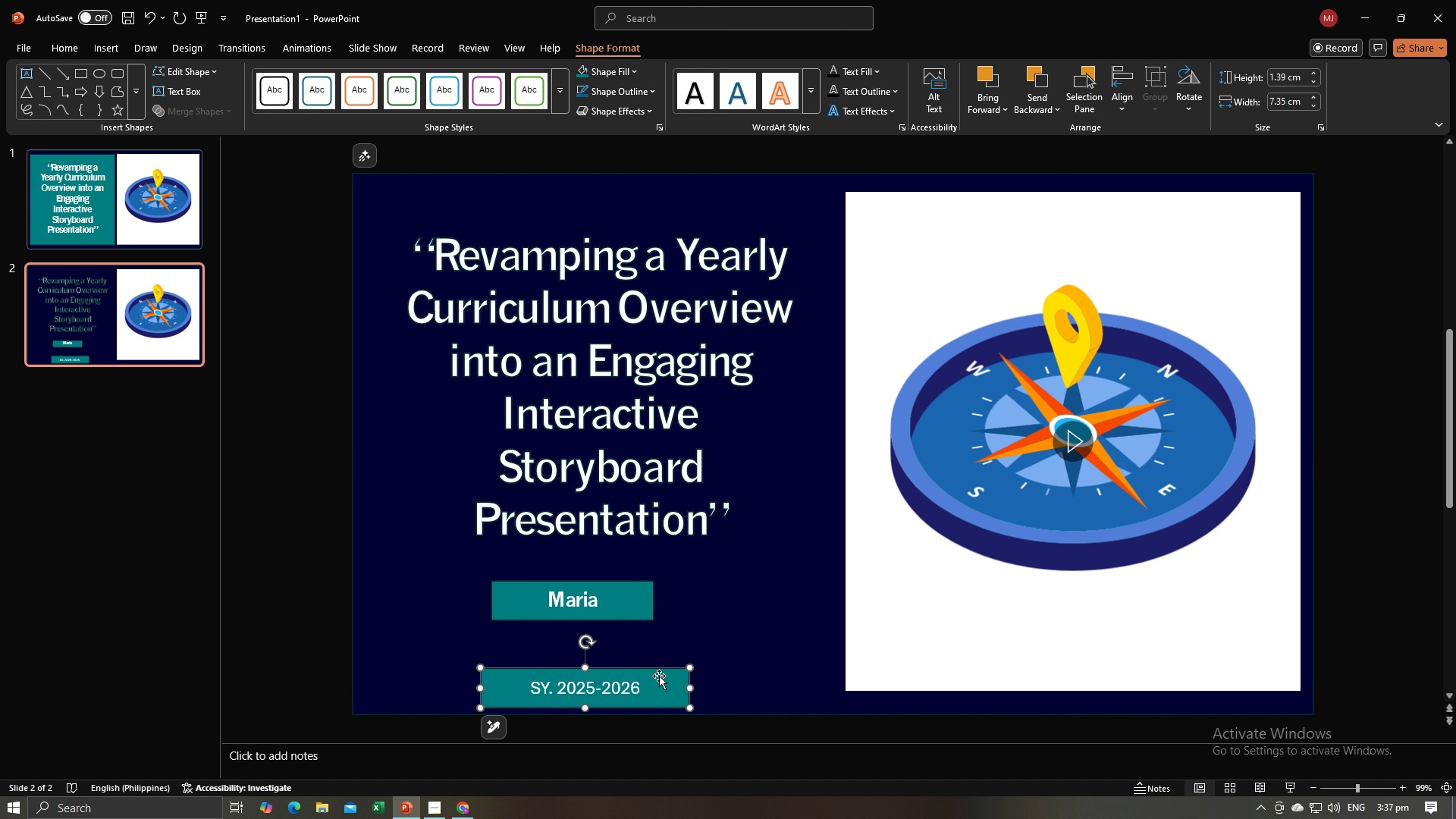 
key(Backspace)
 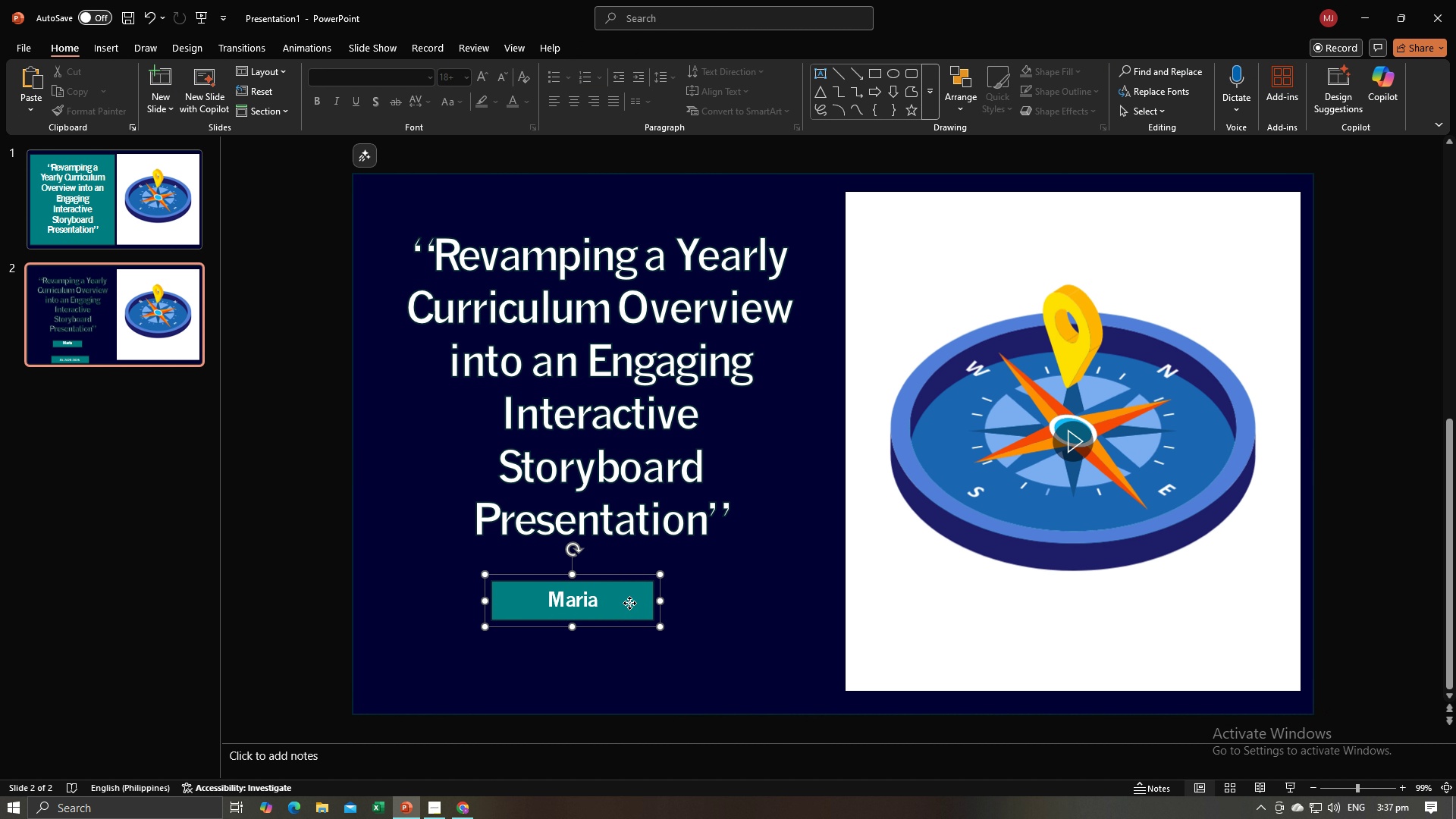 
left_click([629, 603])
 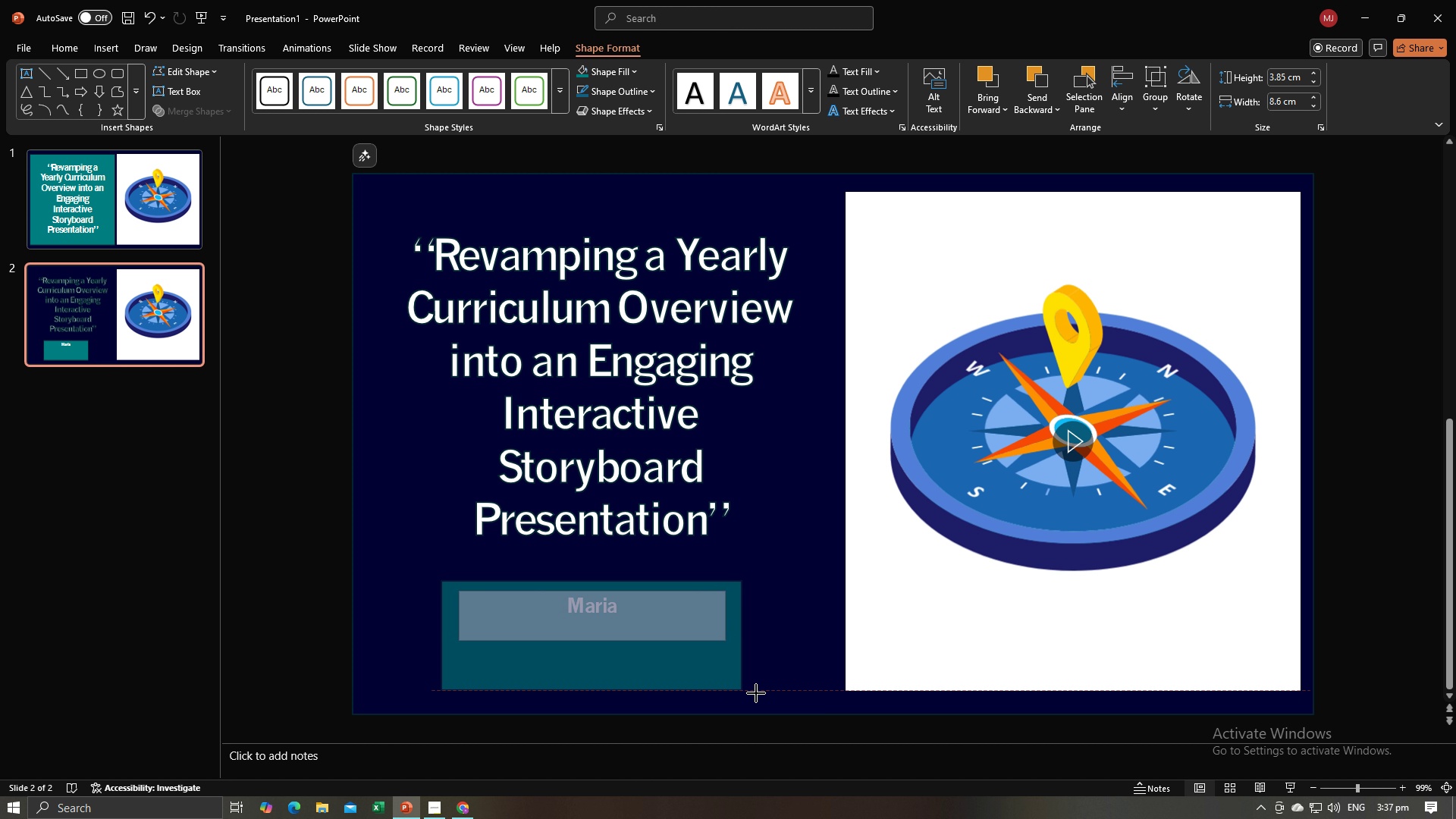 
double_click([626, 612])
 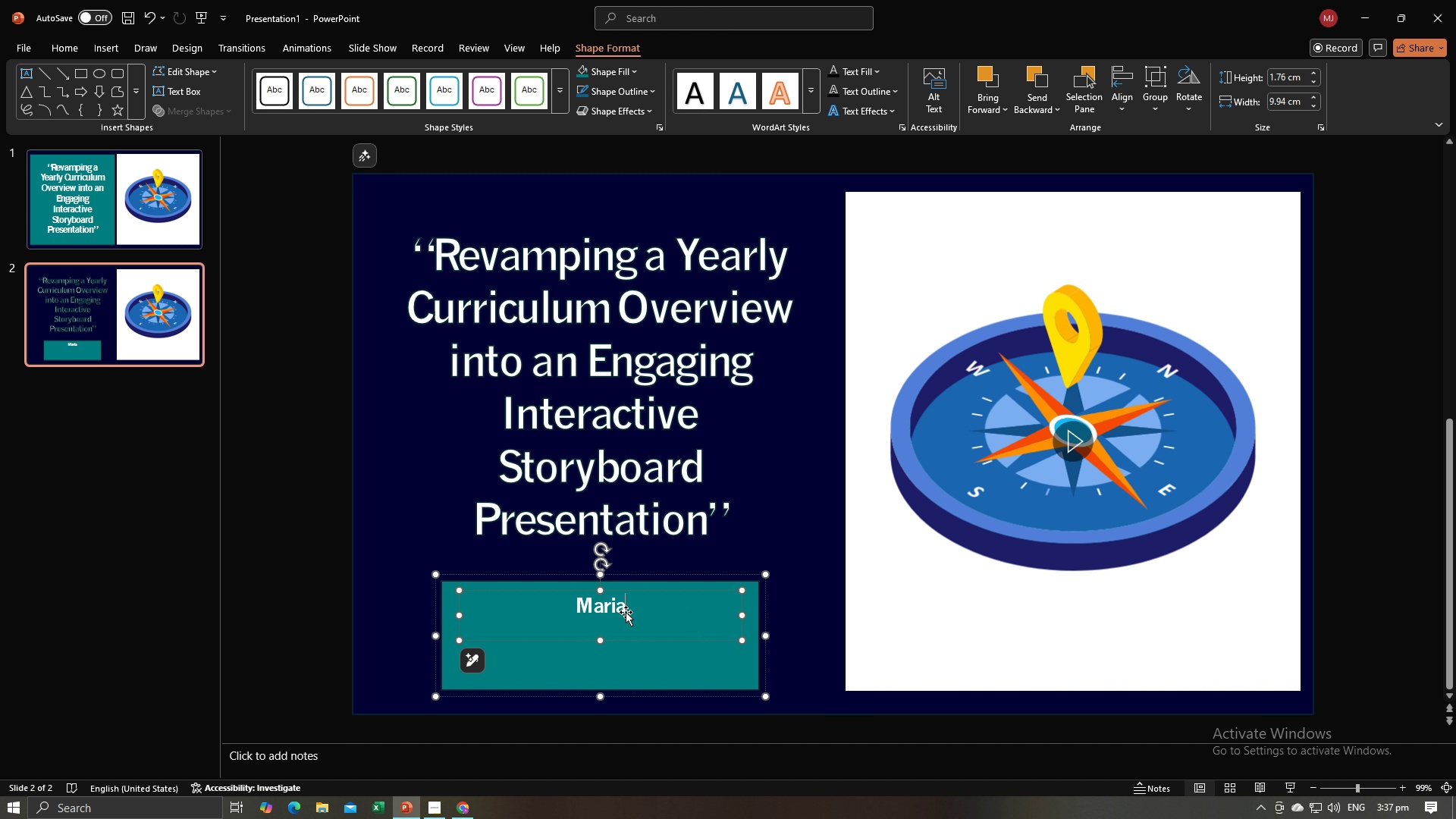 
triple_click([626, 612])
 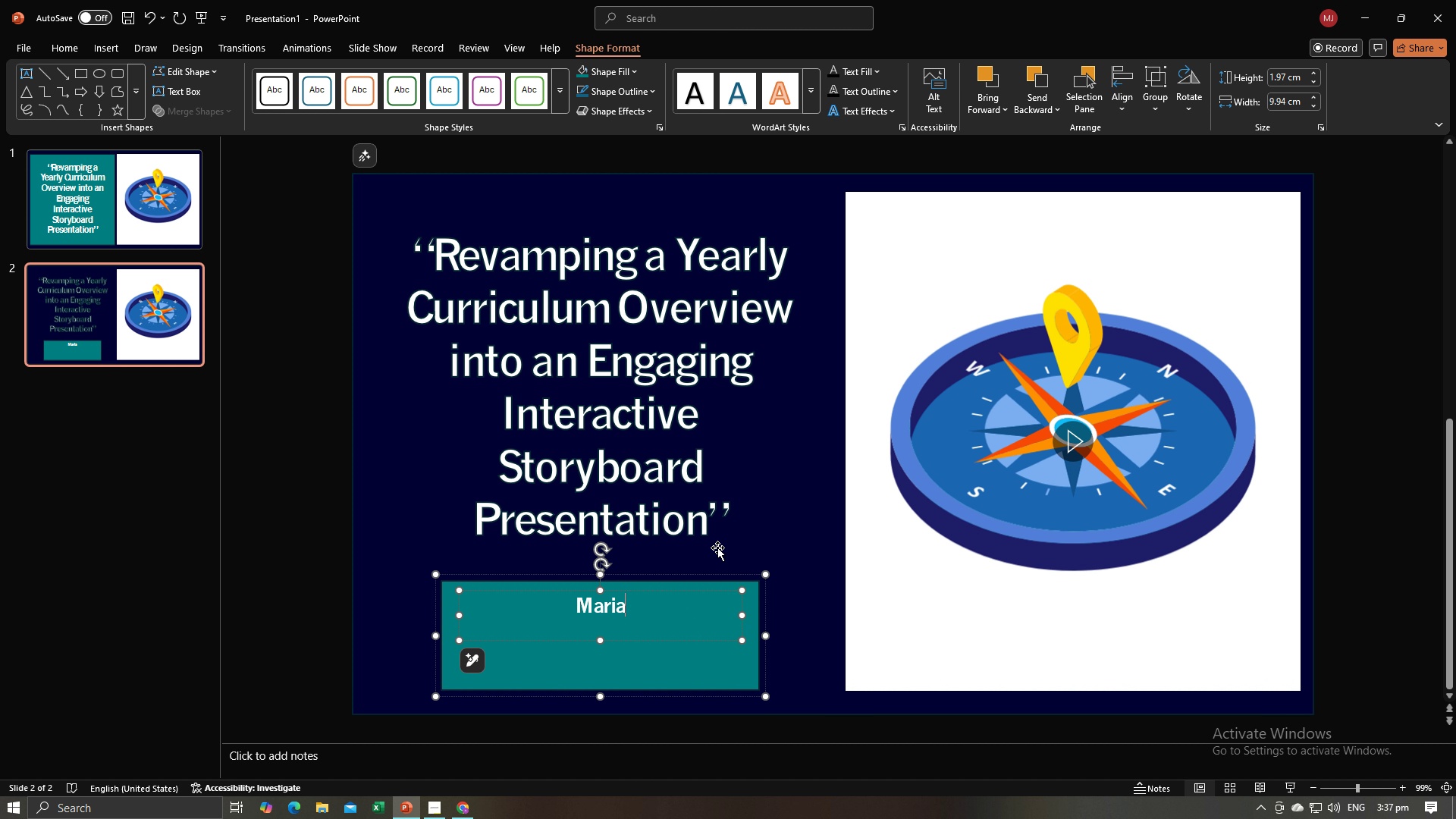 
key(Enter)
 